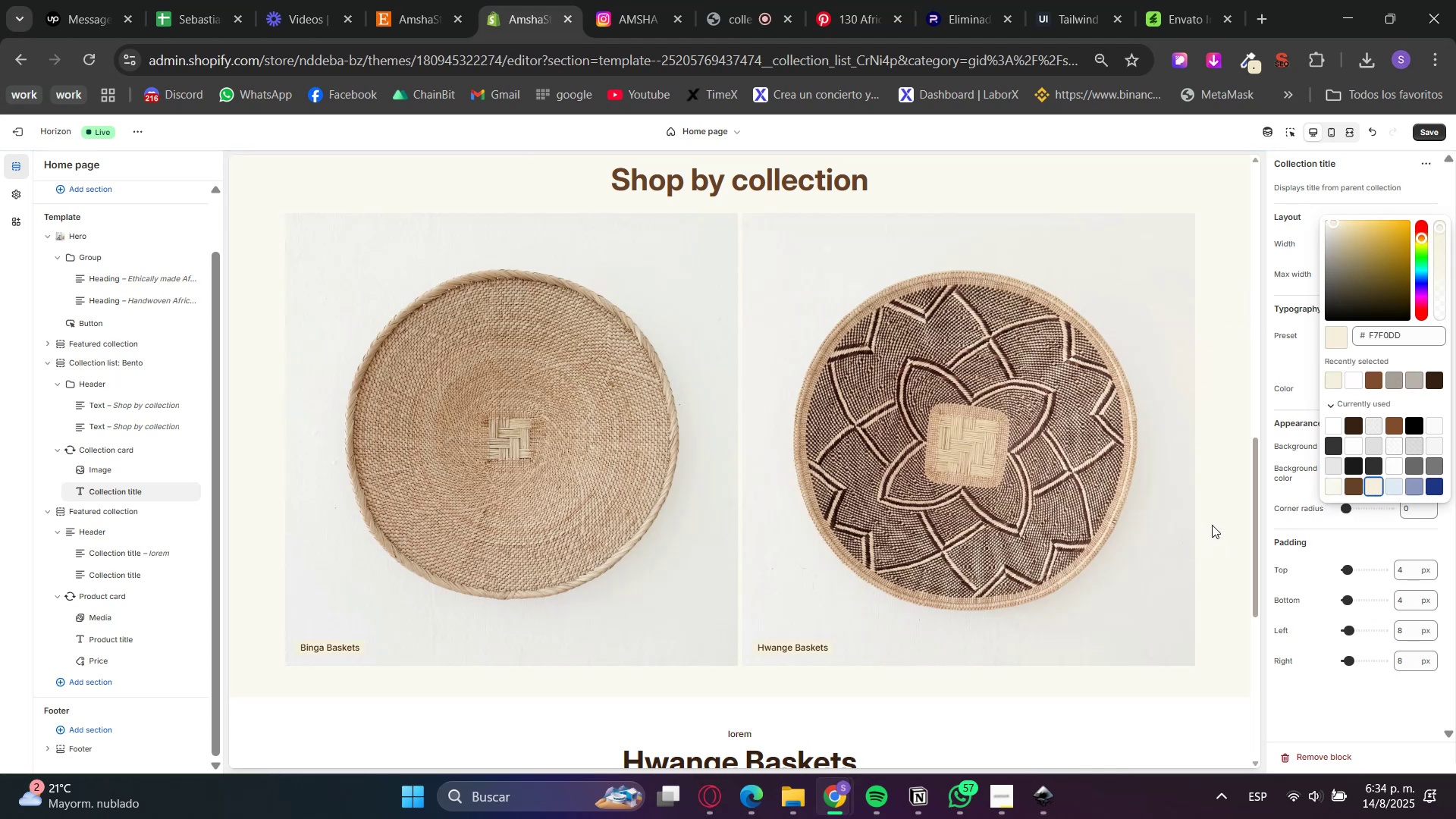 
wait(5.9)
 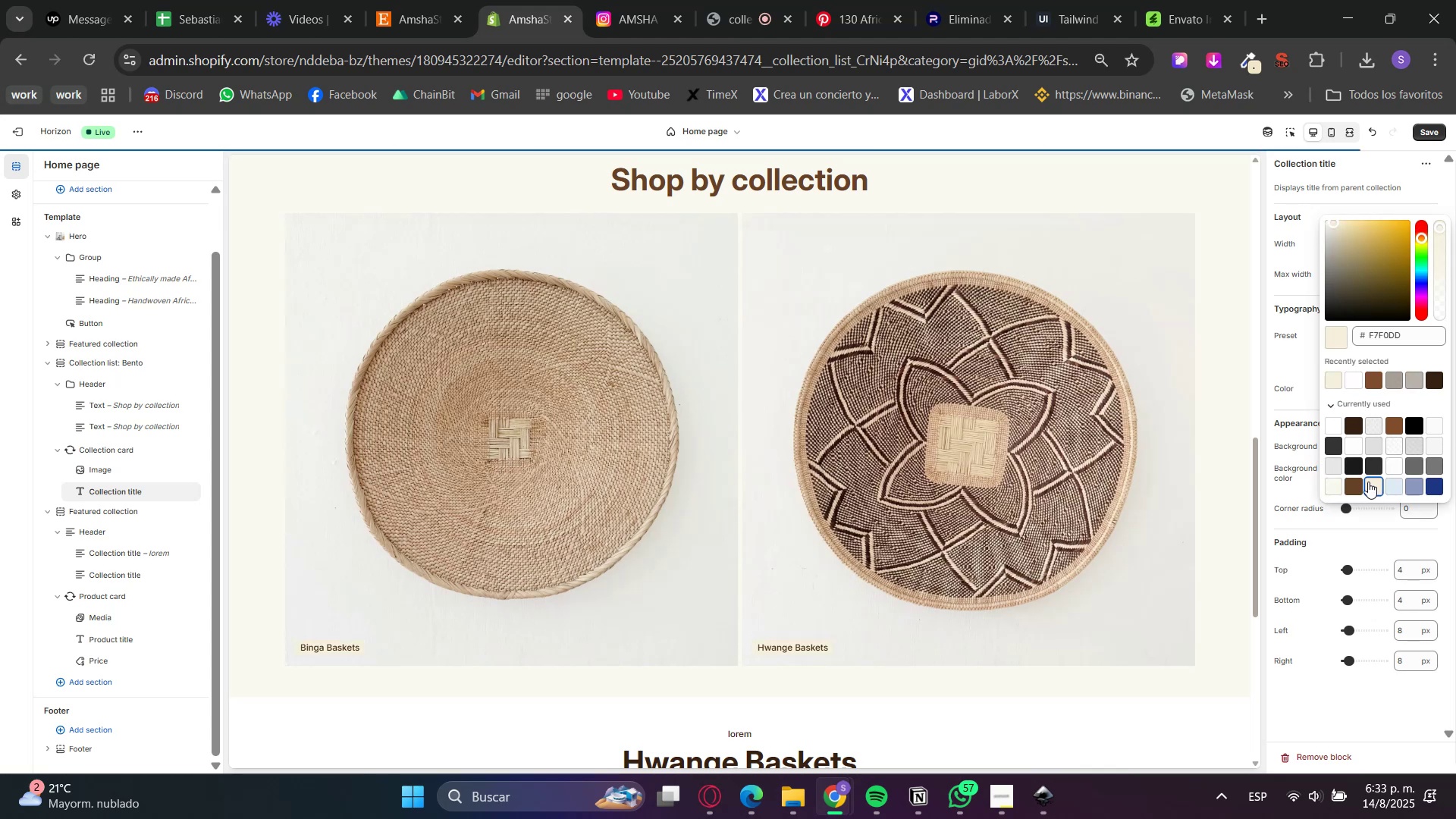 
left_click([1334, 488])
 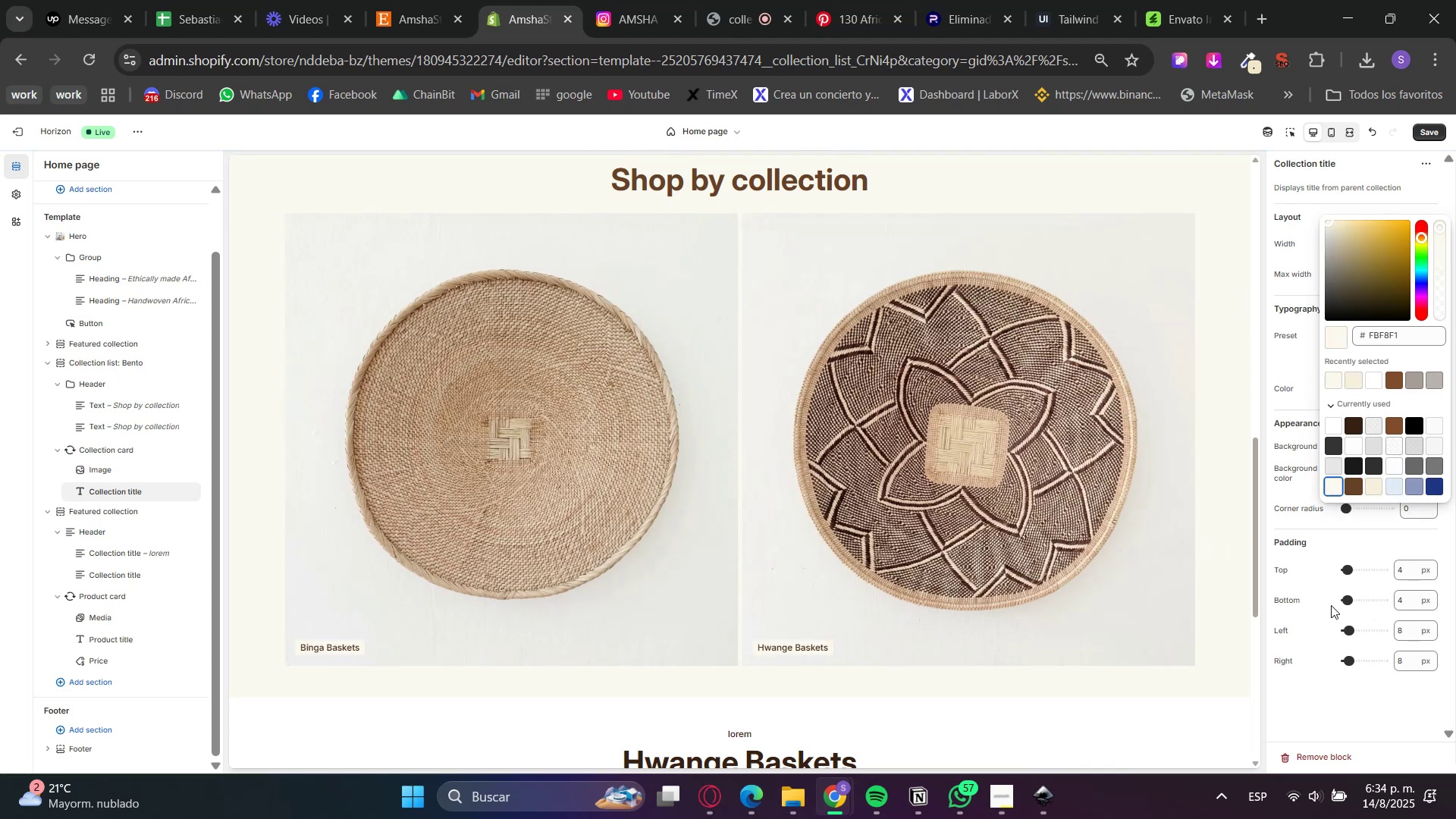 
left_click([1317, 671])
 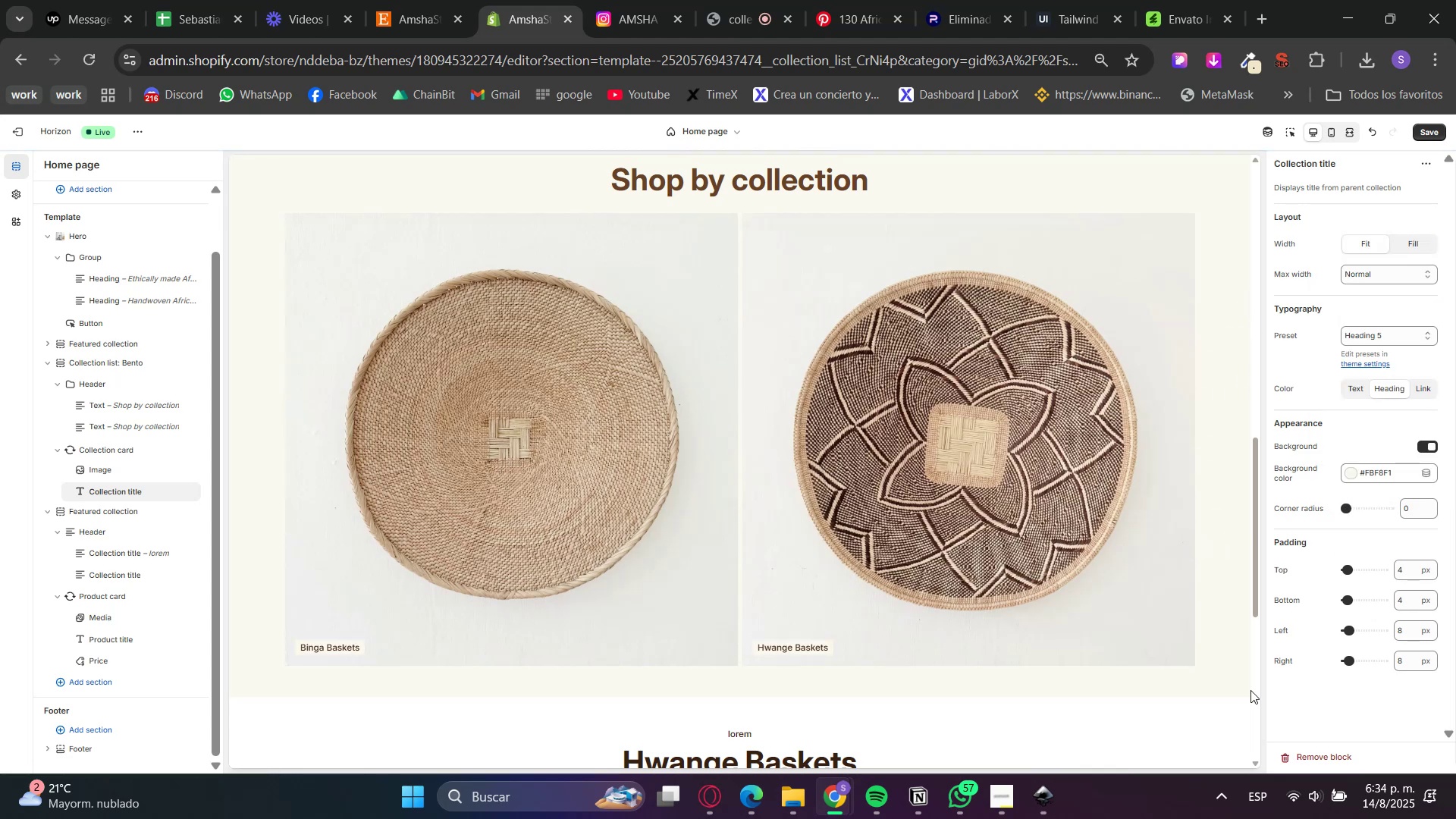 
scroll: coordinate [1090, 573], scroll_direction: down, amount: 6.0
 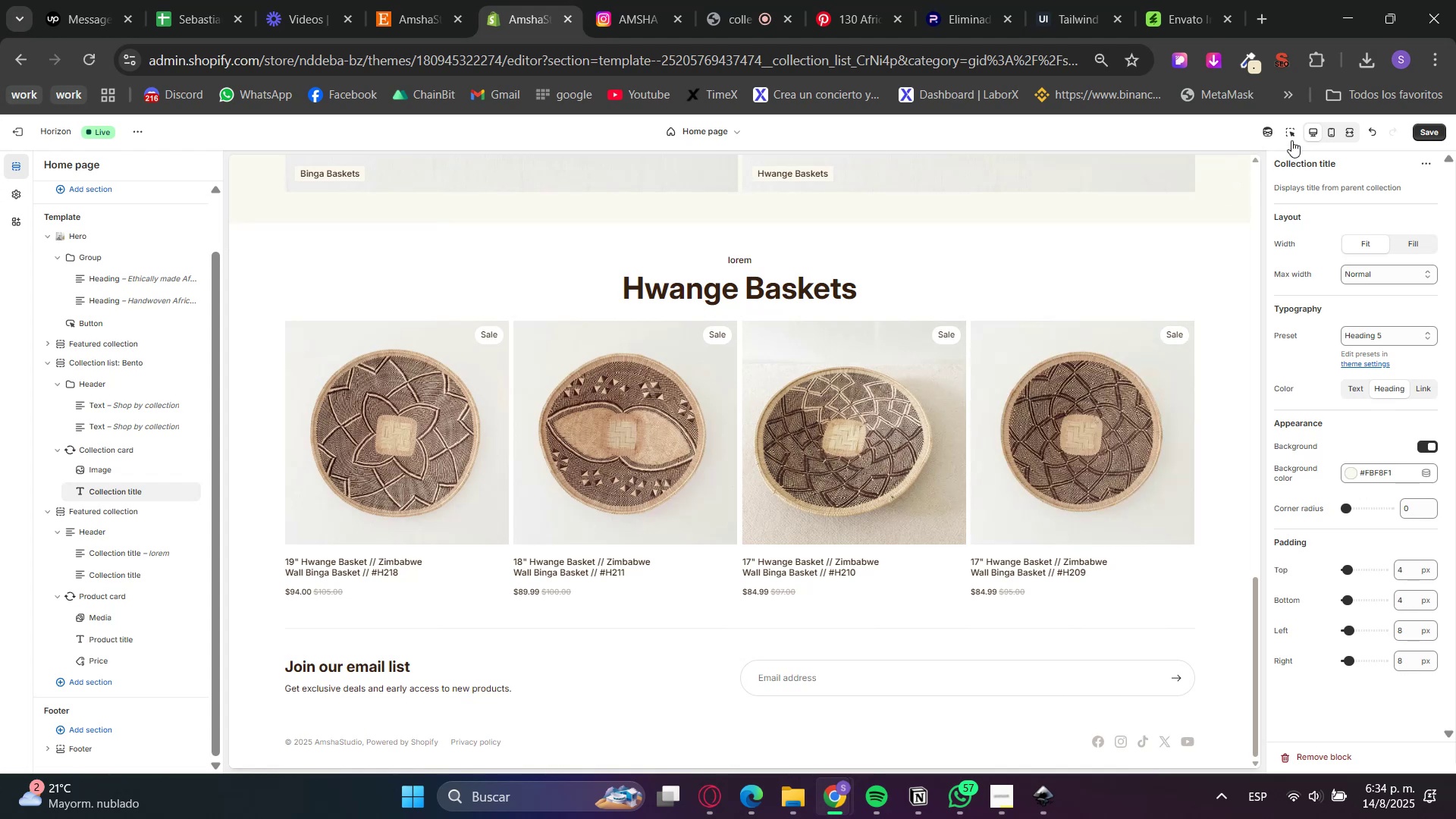 
scroll: coordinate [1178, 463], scroll_direction: up, amount: 13.0
 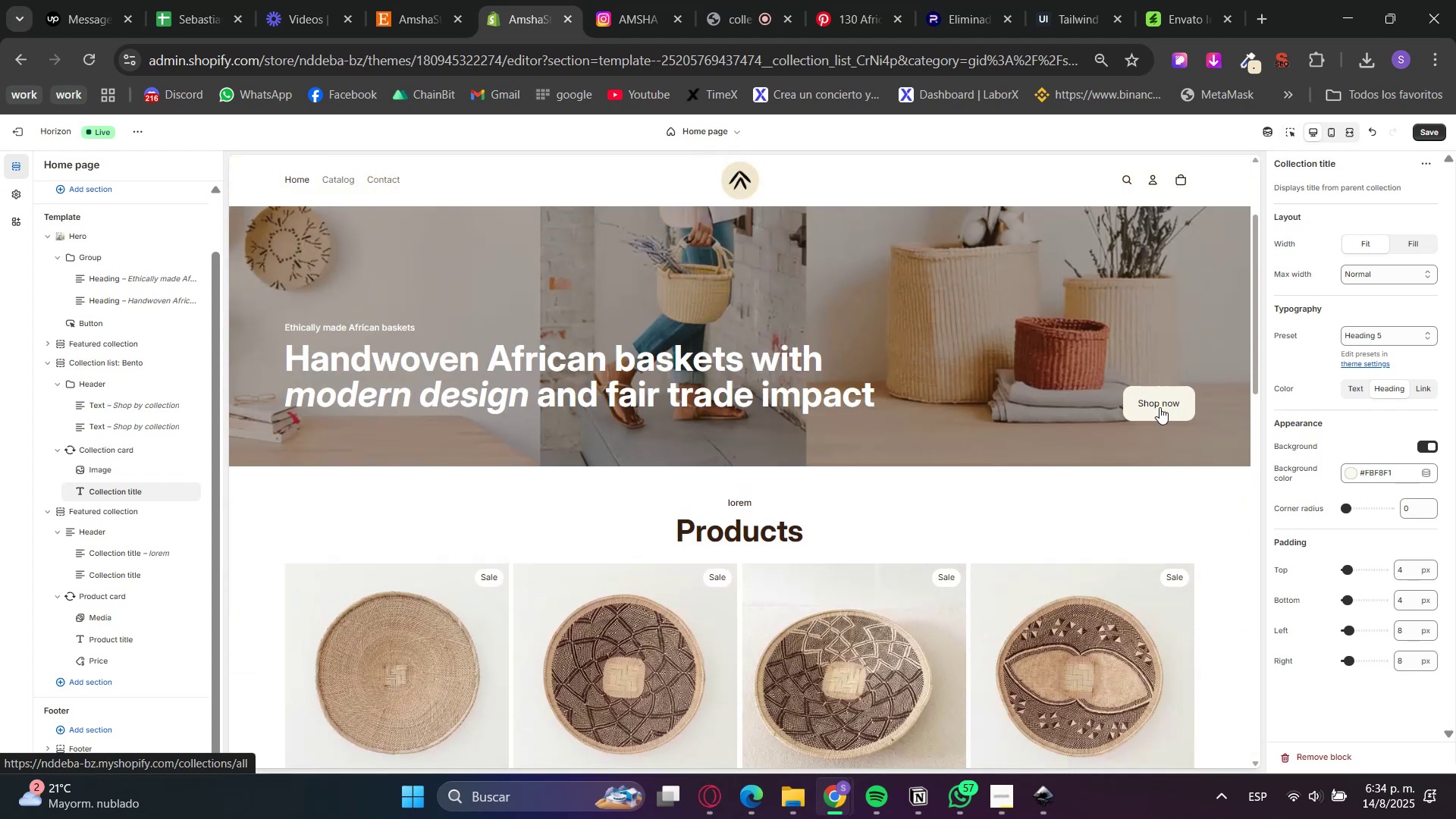 
scroll: coordinate [1070, 460], scroll_direction: down, amount: 2.0
 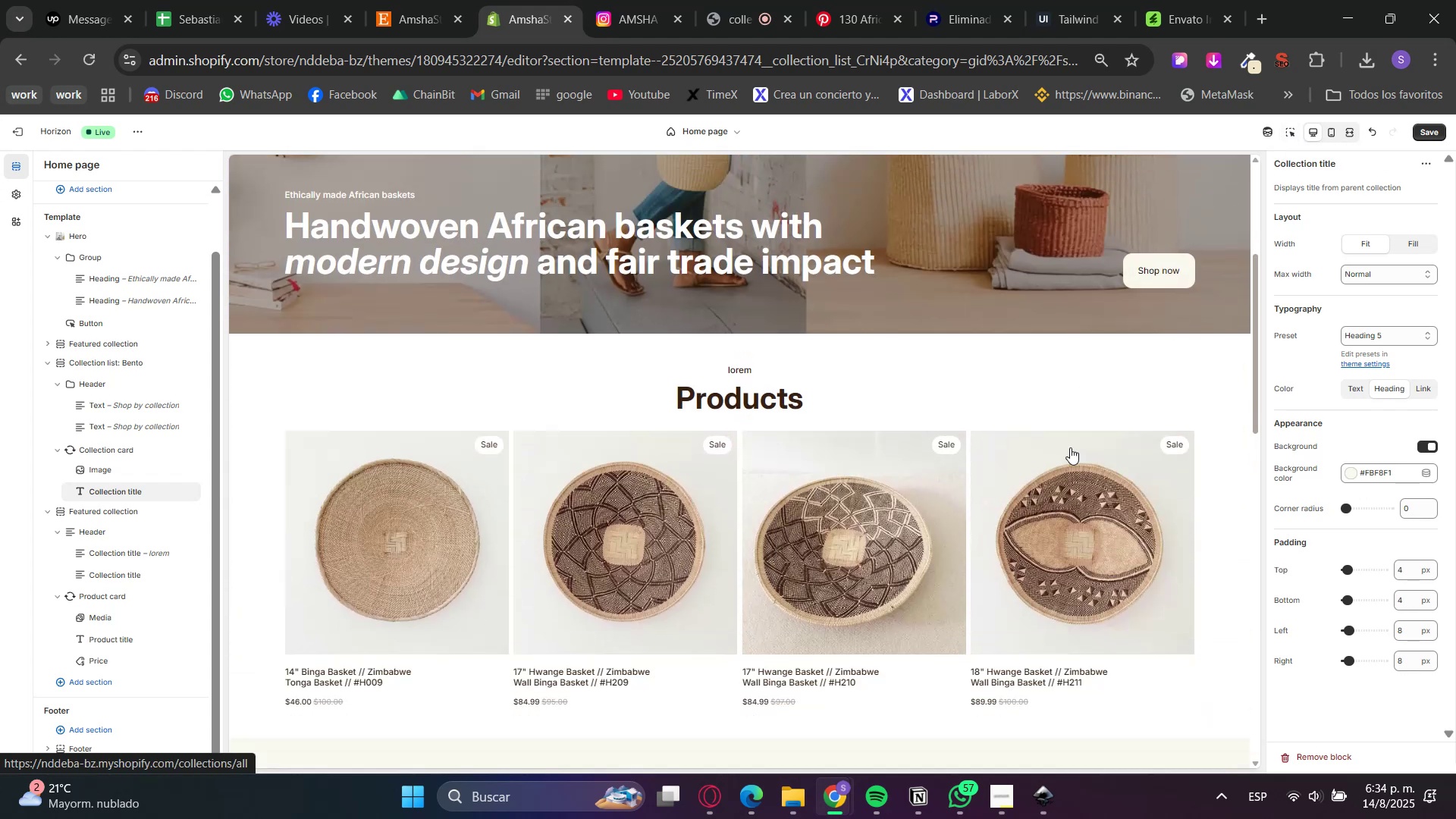 
mouse_move([905, 400])
 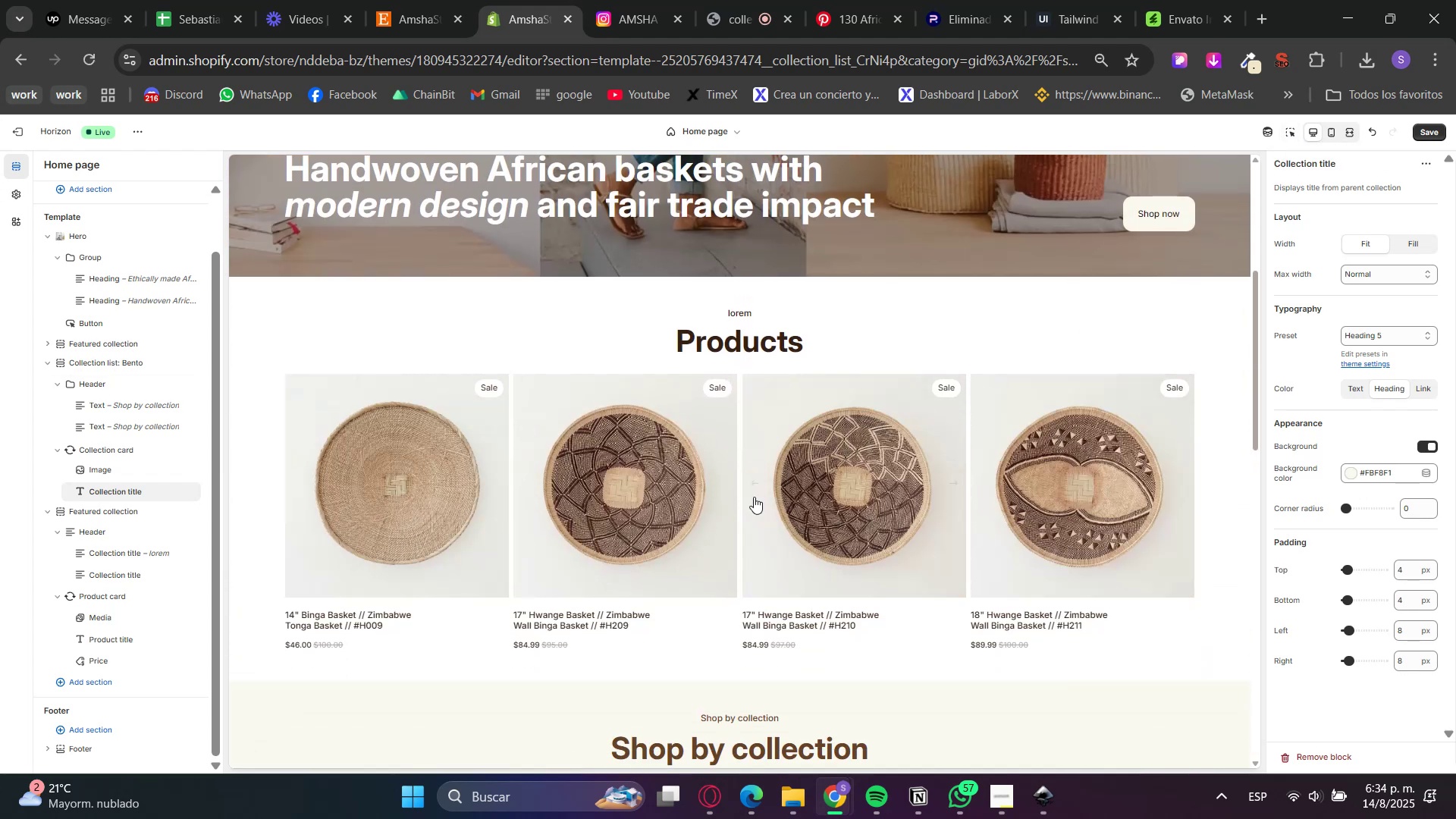 
scroll: coordinate [209, 537], scroll_direction: up, amount: 1.0
 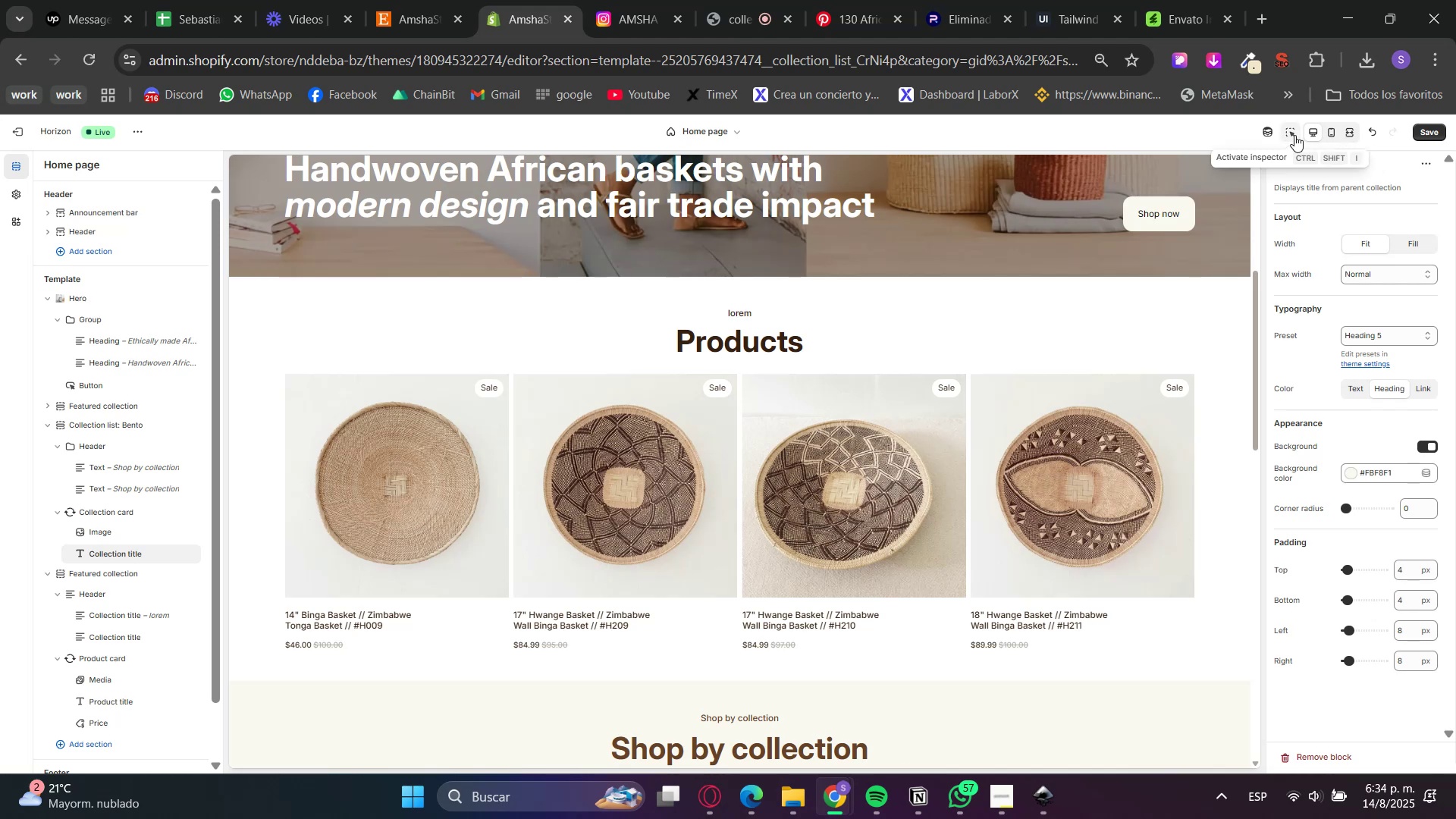 
double_click([1222, 296])
 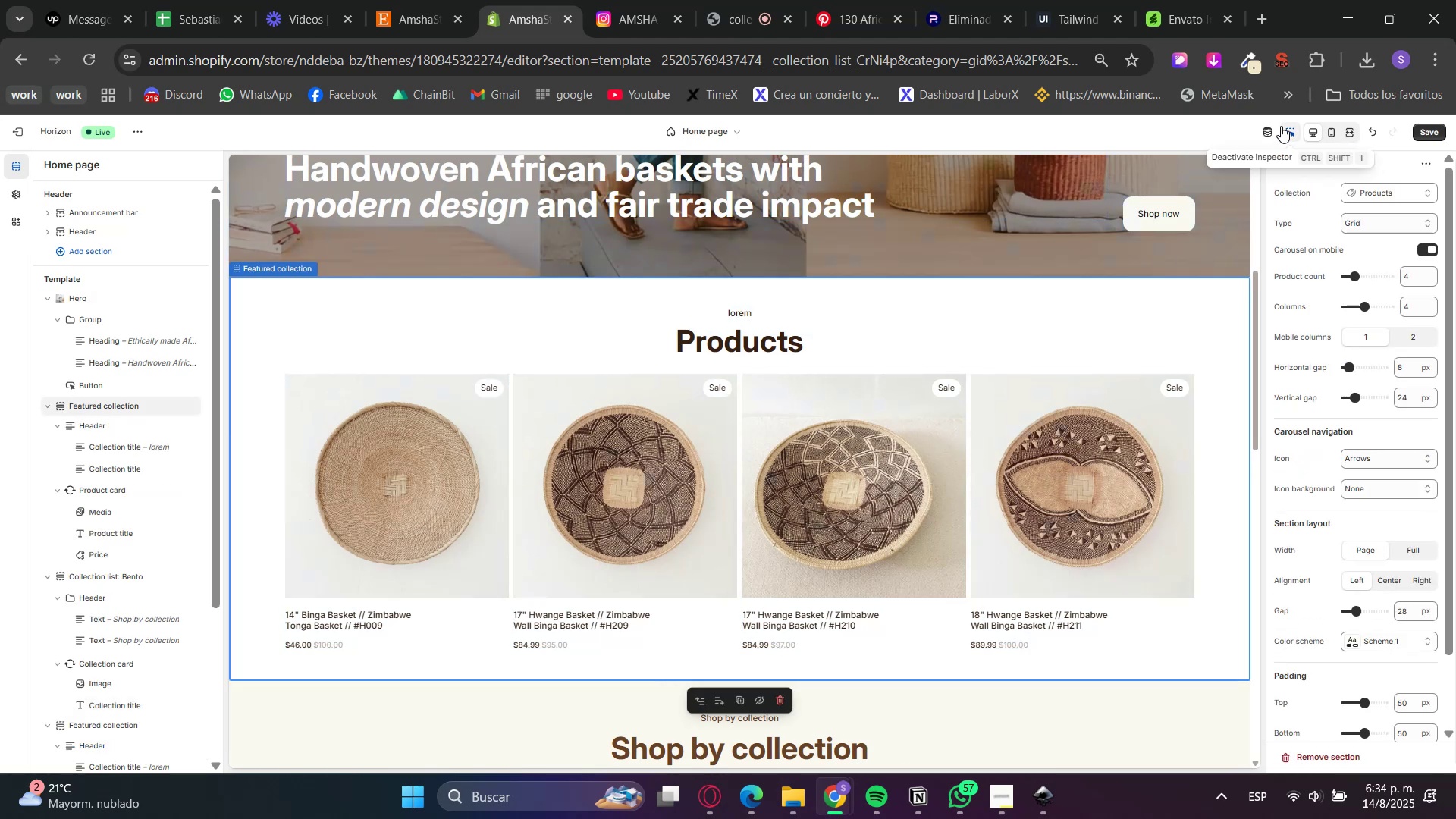 
left_click([1282, 126])
 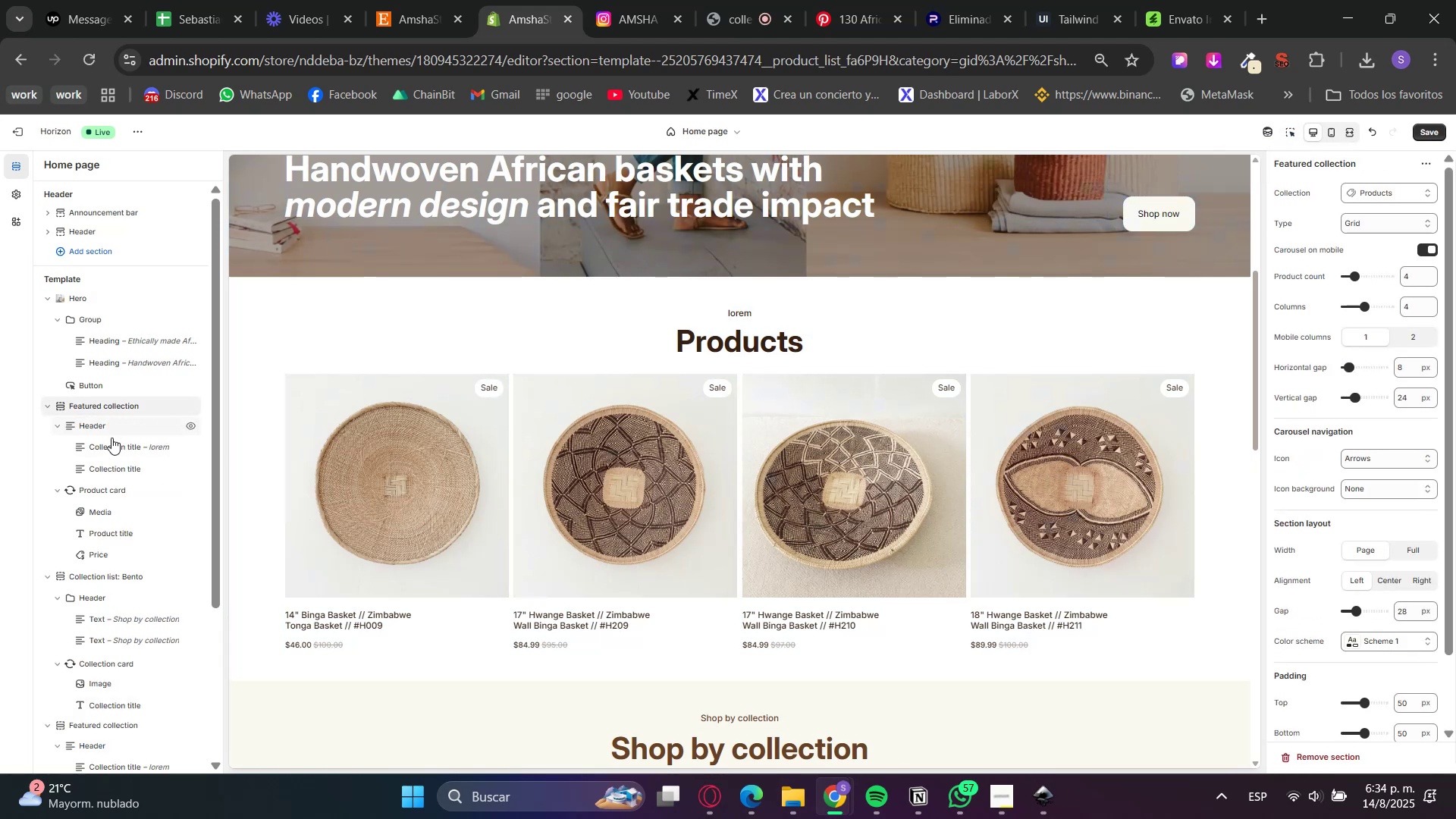 
left_click([112, 451])
 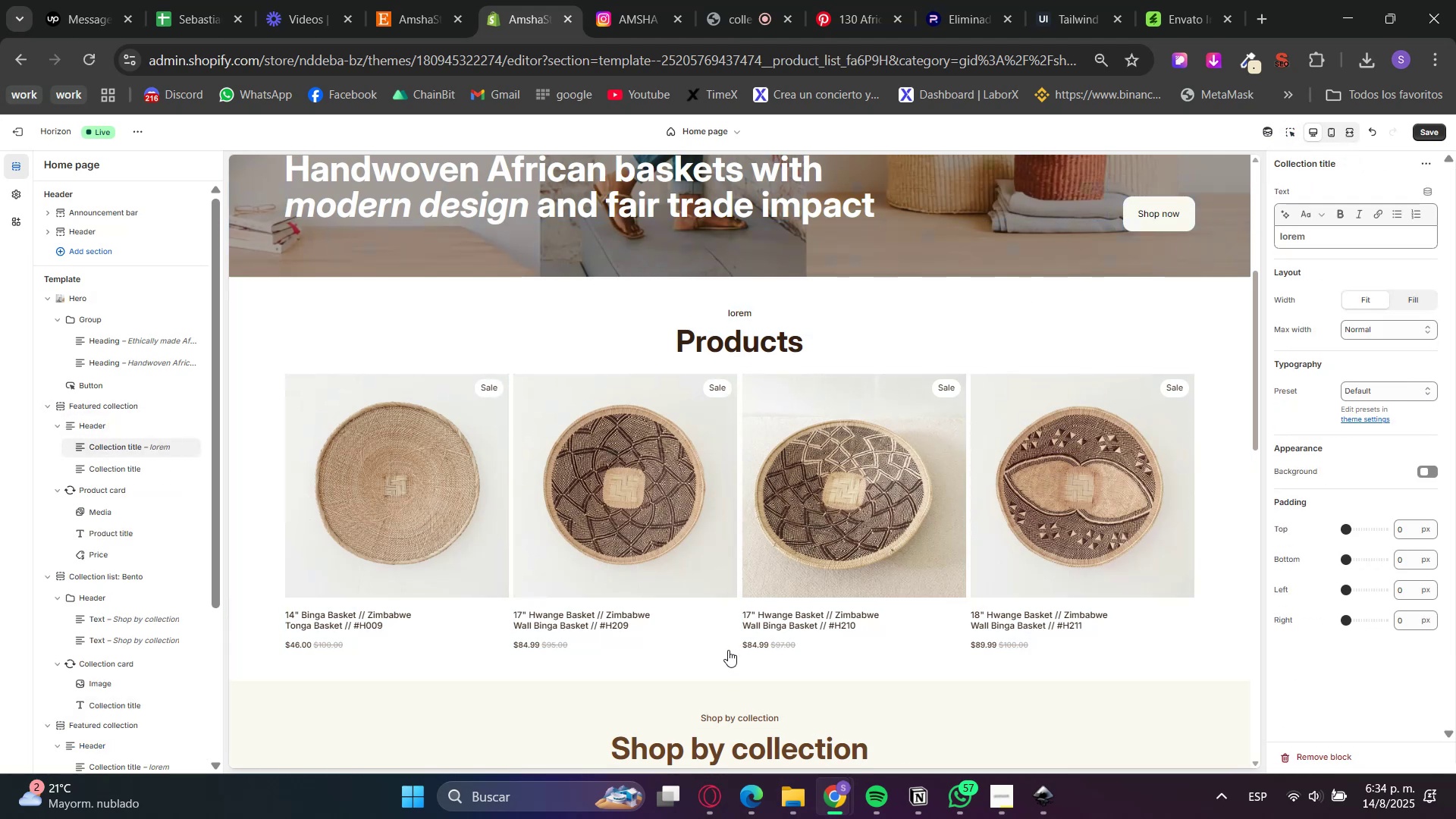 
scroll: coordinate [645, 573], scroll_direction: up, amount: 6.0
 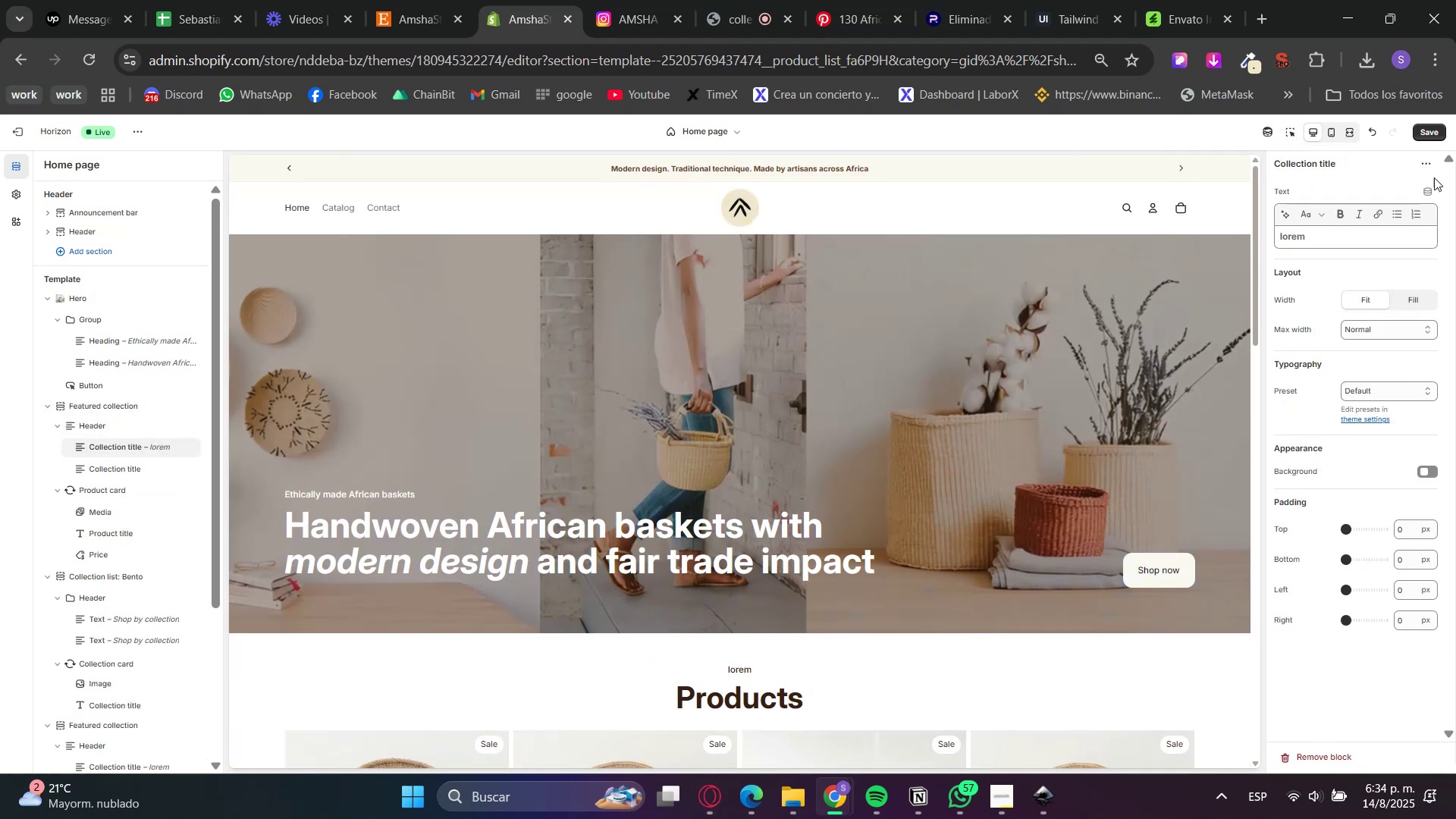 
left_click_drag(start_coordinate=[1443, 137], to_coordinate=[1442, 130])
 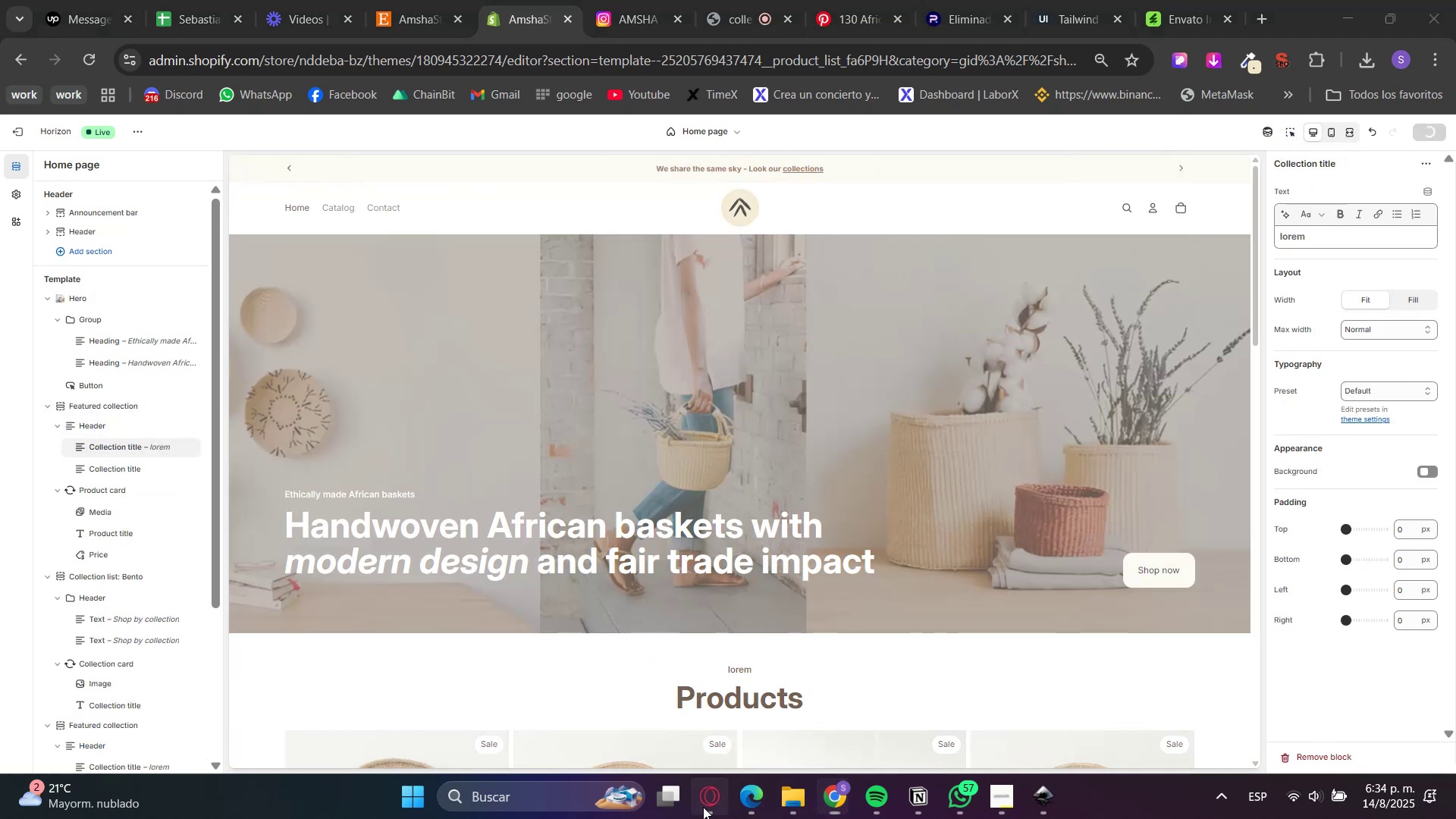 
double_click([733, 704])
 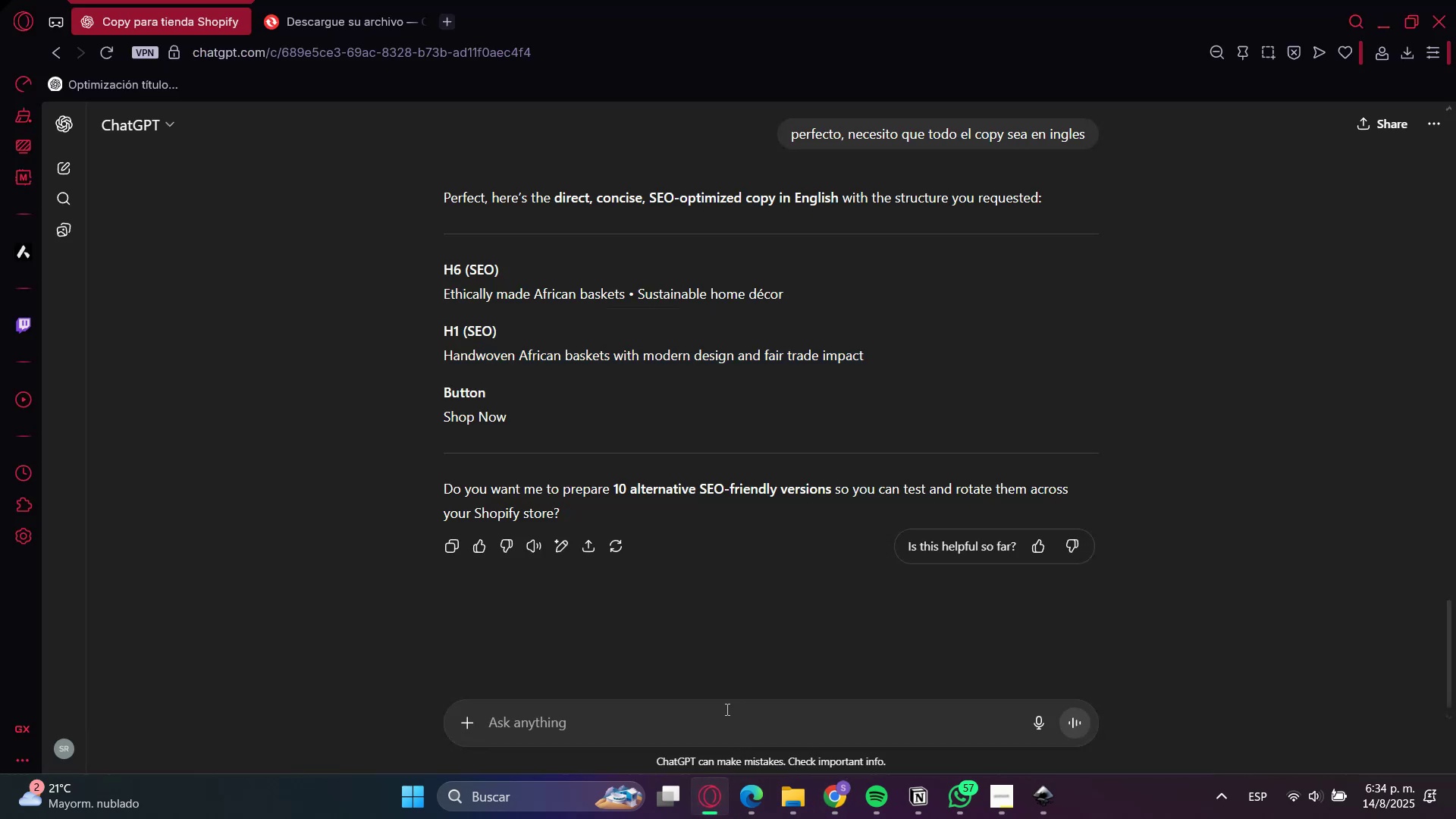 
type(perfecto dame copt)
key(Backspace)
type(y para las secciones )
 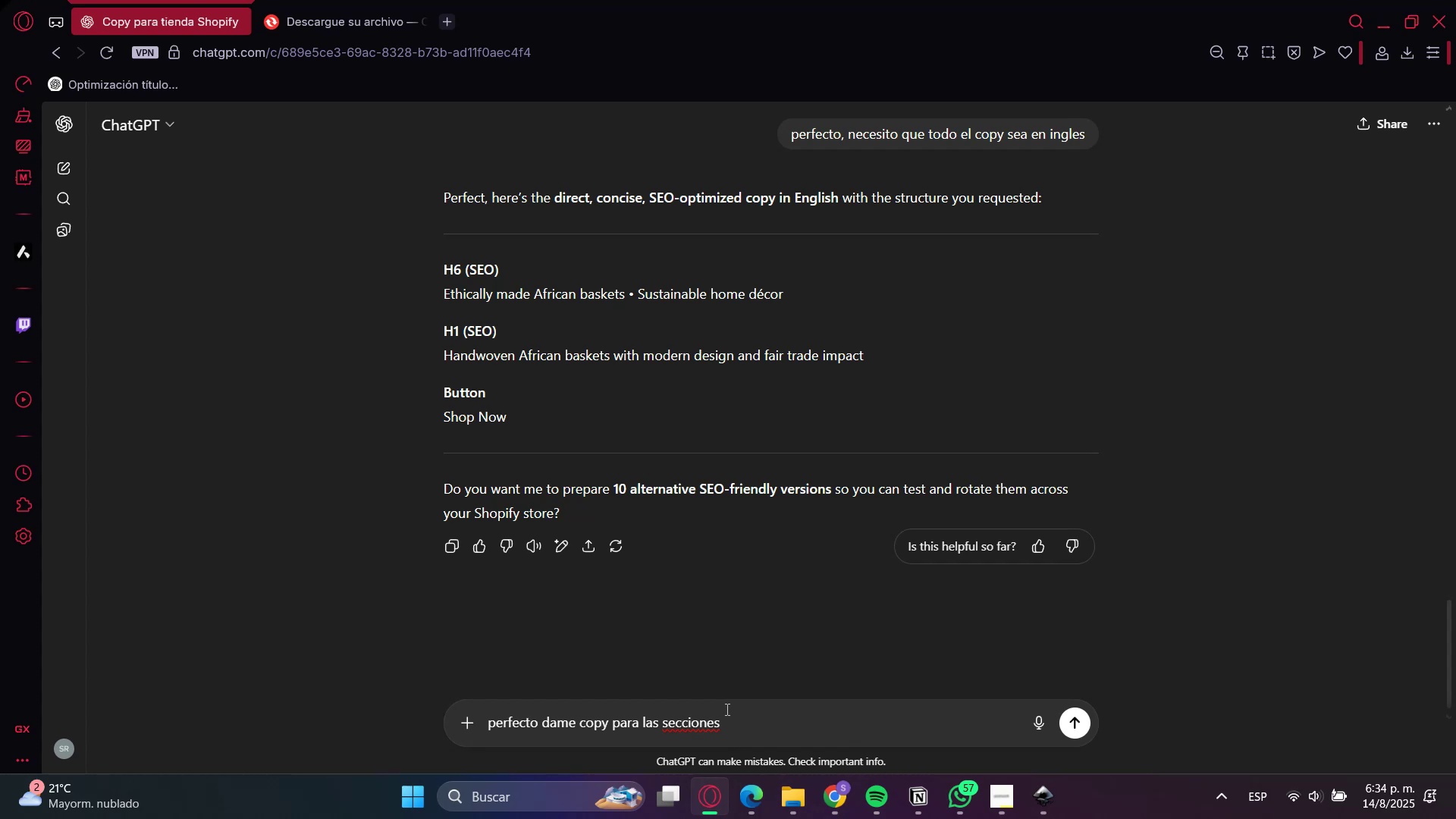 
wait(14.36)
 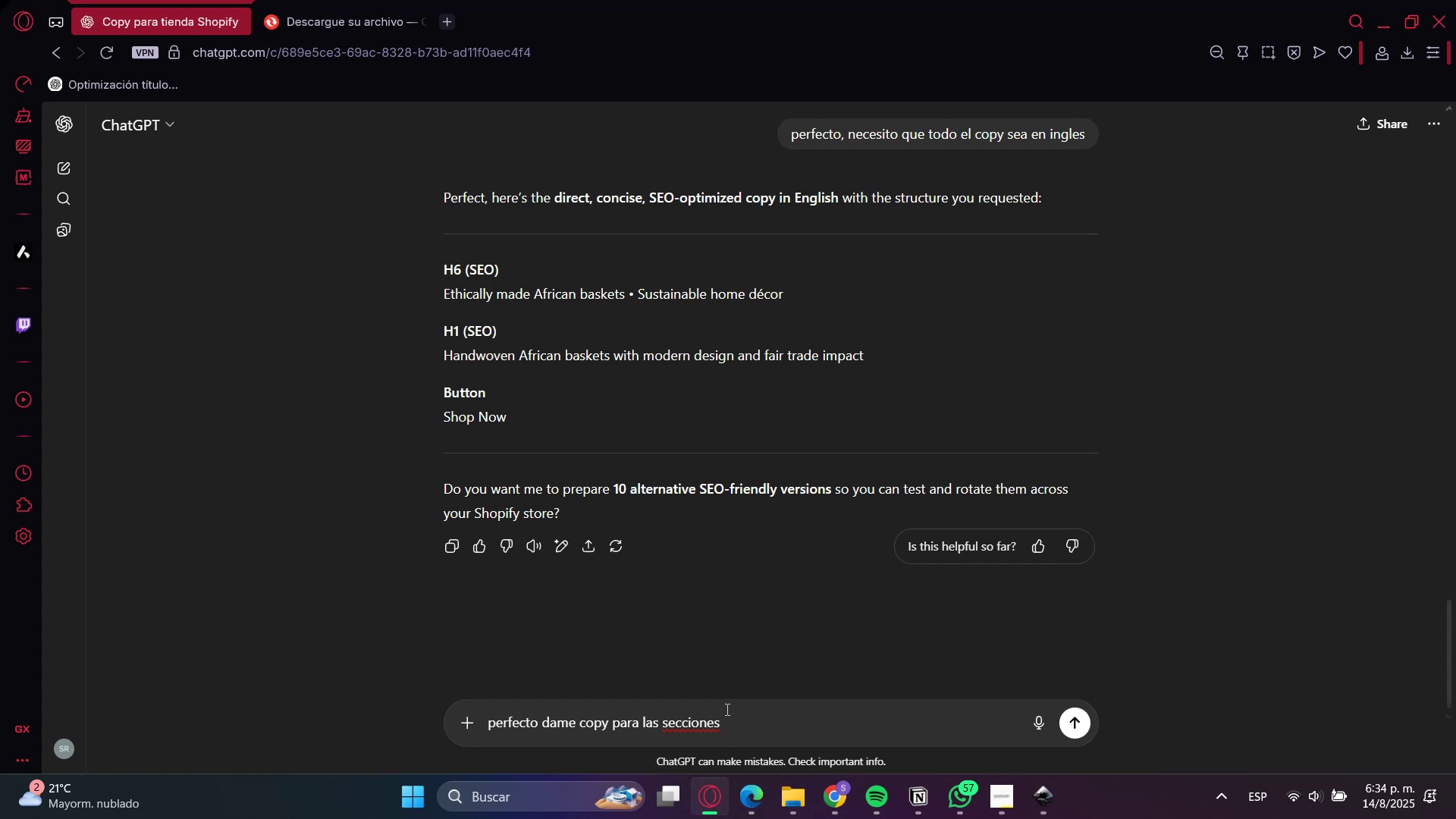 
type(que e)
key(Backspace)
type(tendr;an las colecciones )
key(Backspace)
type(, mis colecciones son>)
 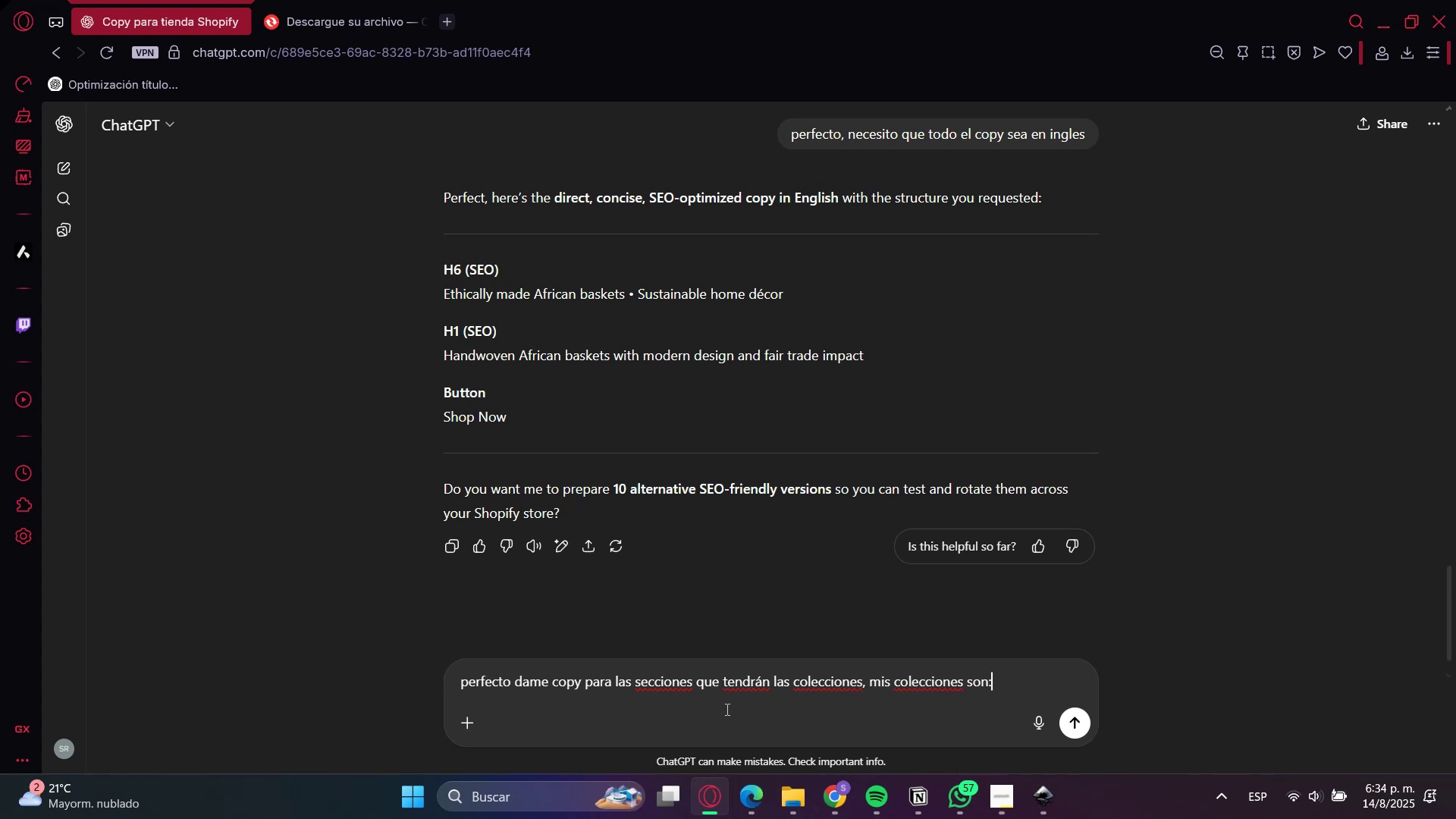 
key(Shift+Enter)
 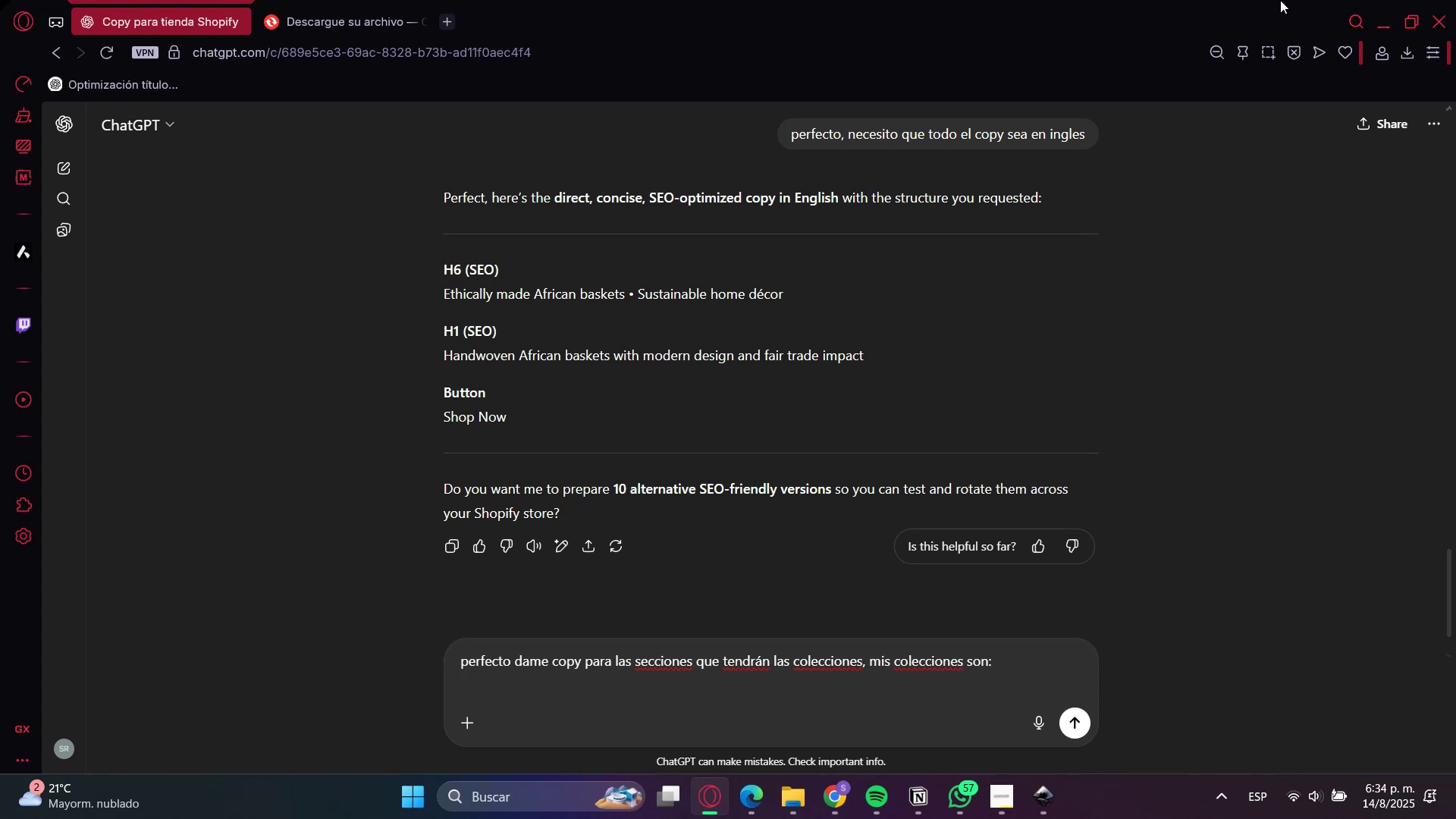 
left_click([1389, 17])
 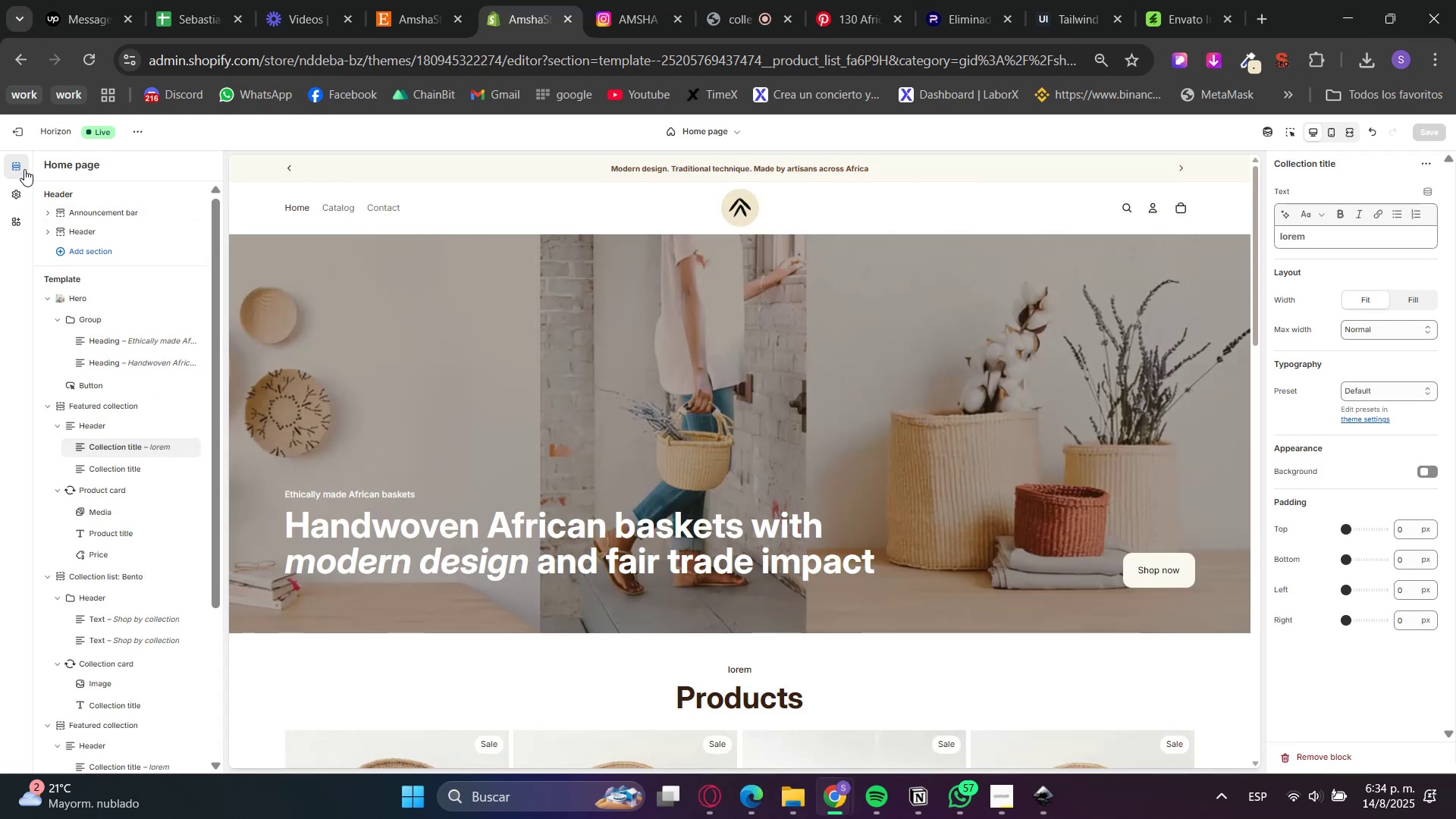 
scroll: coordinate [391, 447], scroll_direction: up, amount: 2.0
 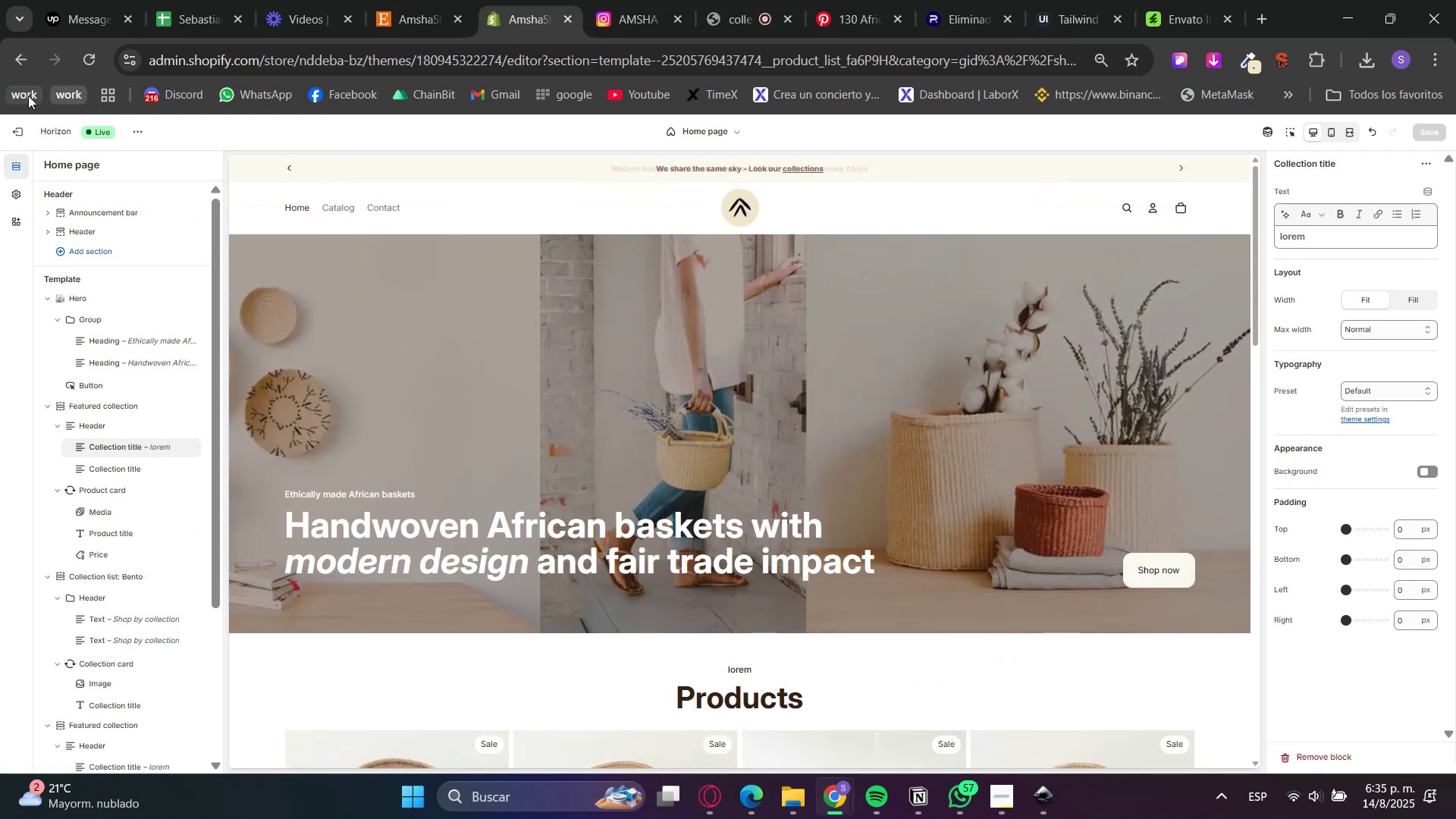 
left_click([14, 130])
 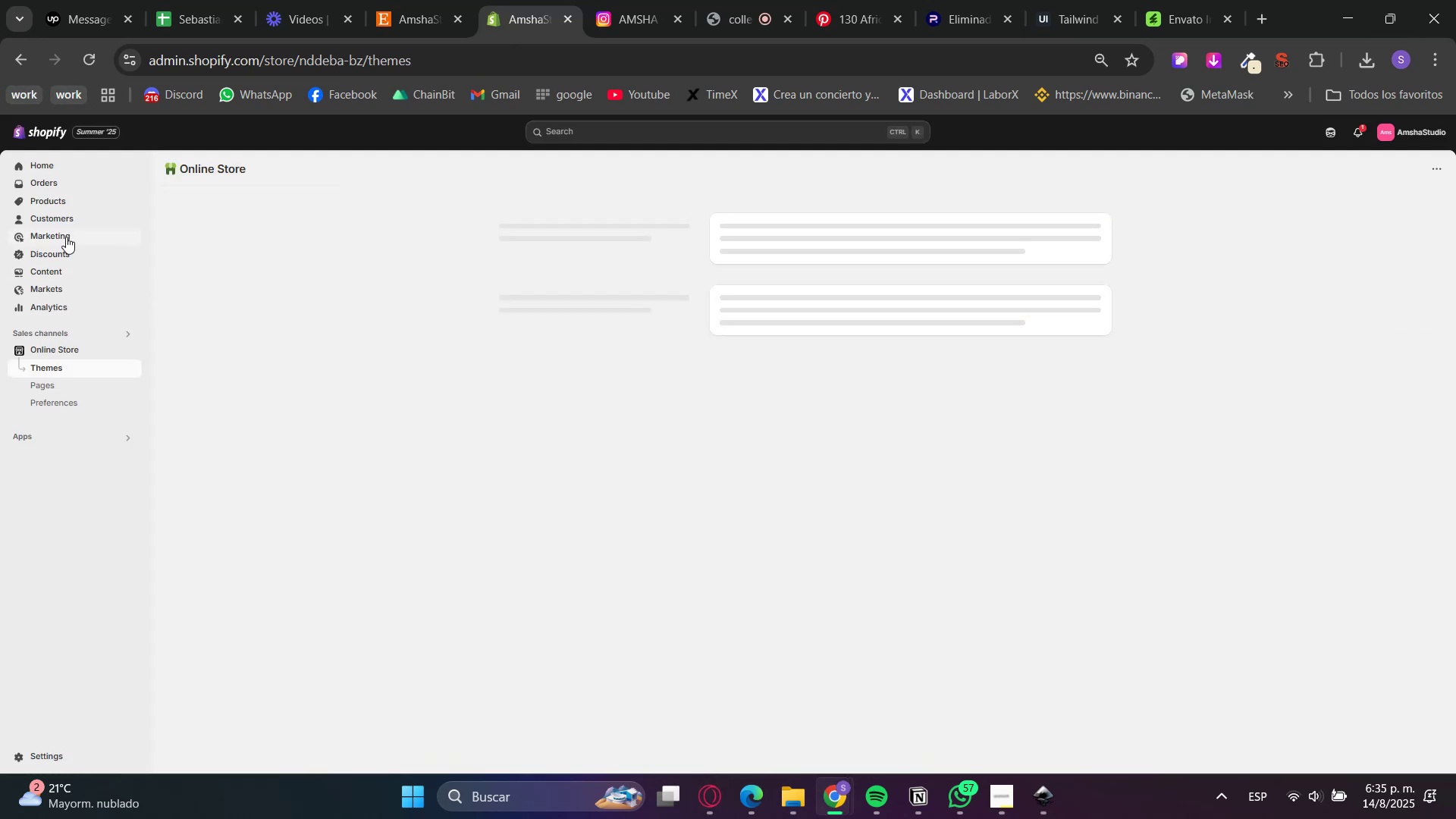 
double_click([62, 209])
 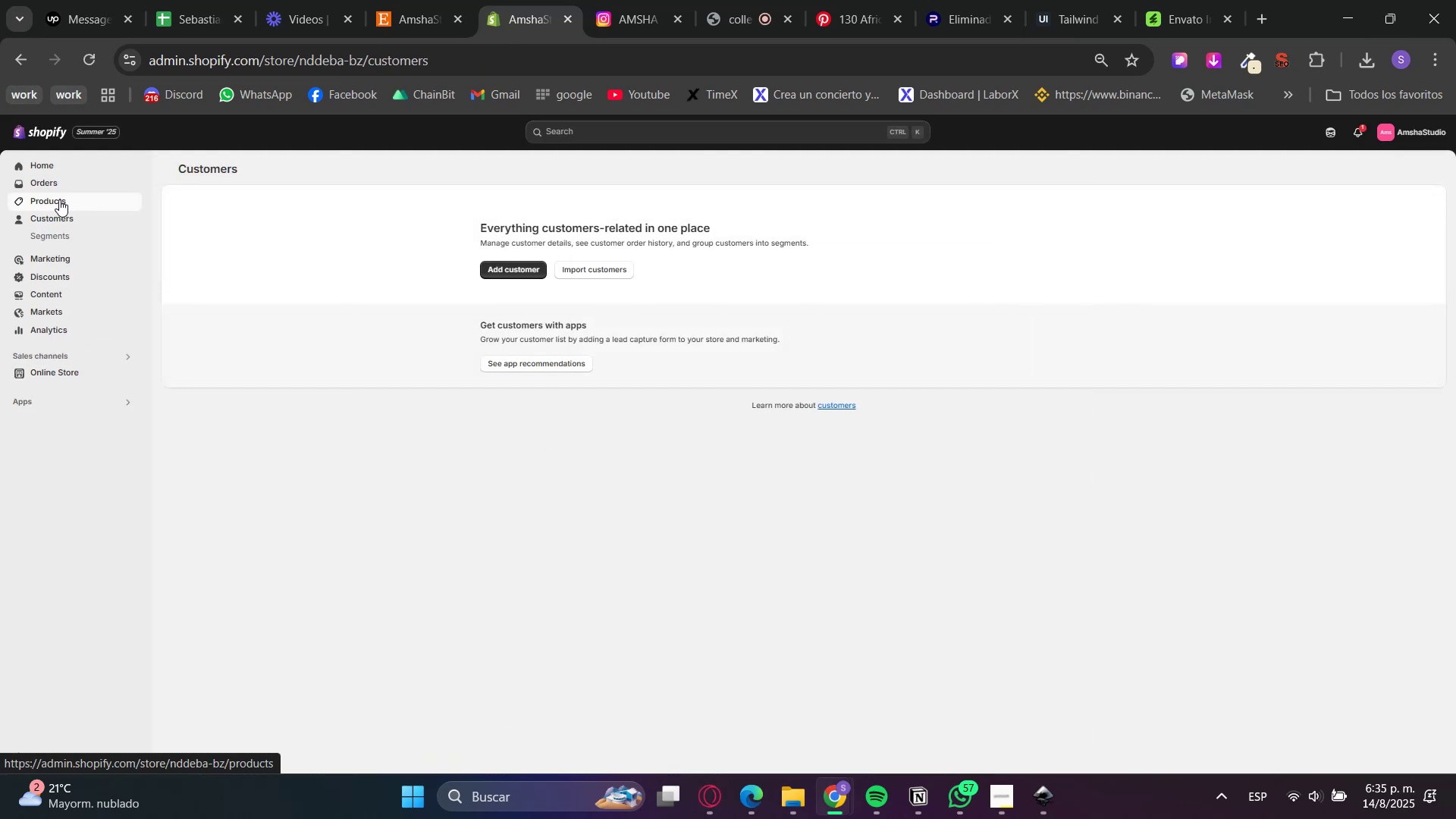 
triple_click([58, 198])
 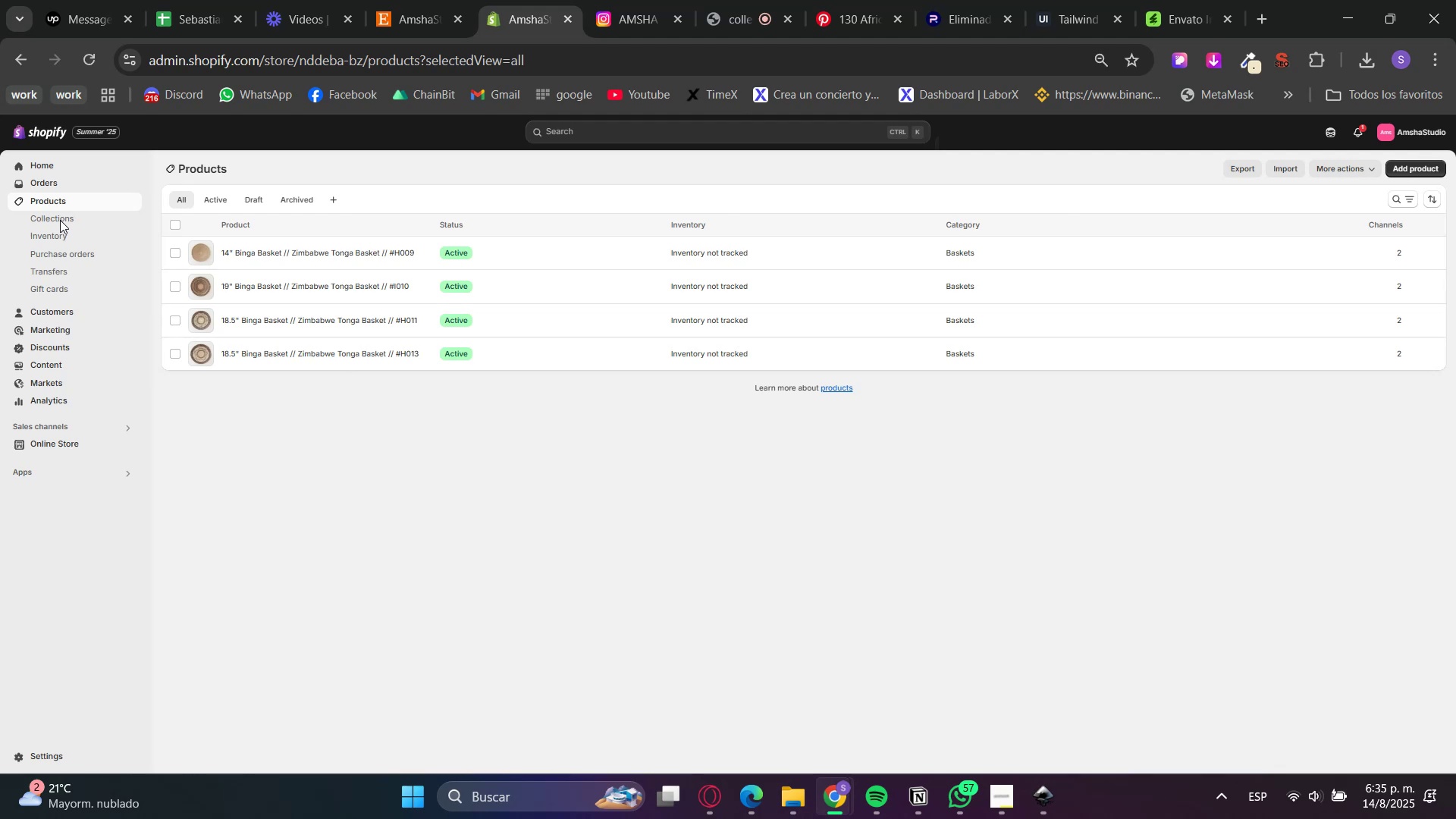 
key(F4)
 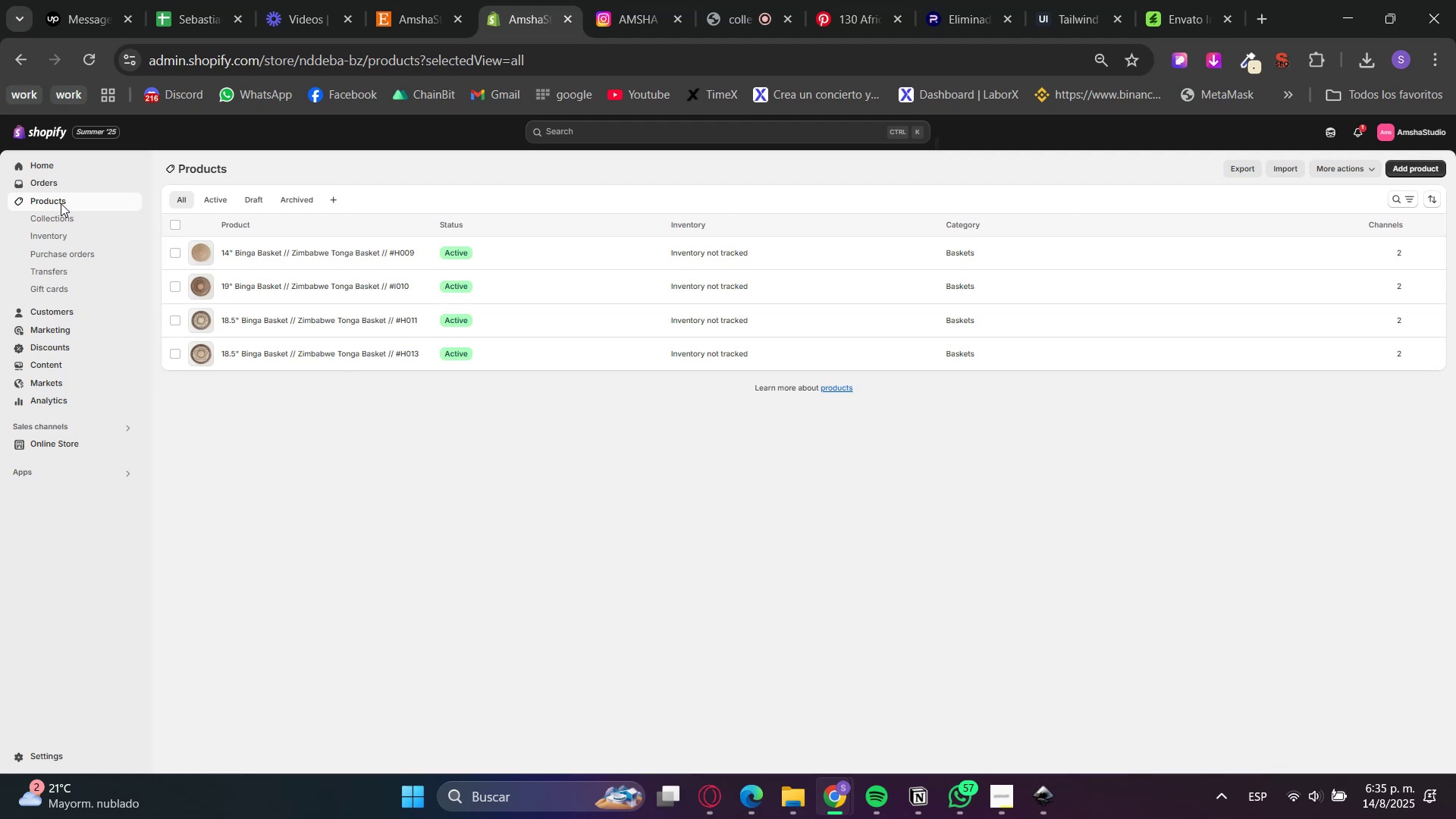 
key(F5)
 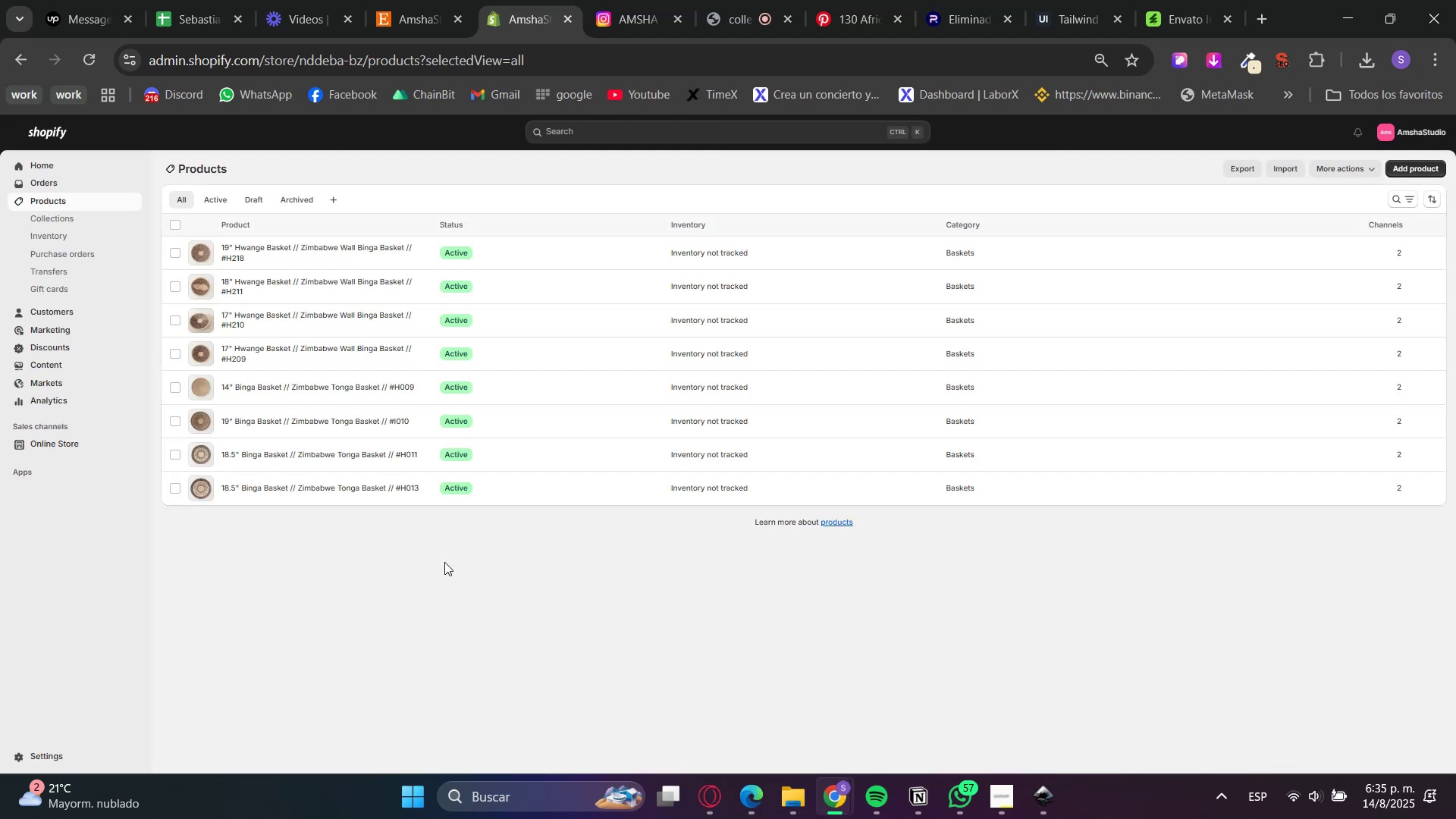 
left_click_drag(start_coordinate=[441, 519], to_coordinate=[312, 424])
 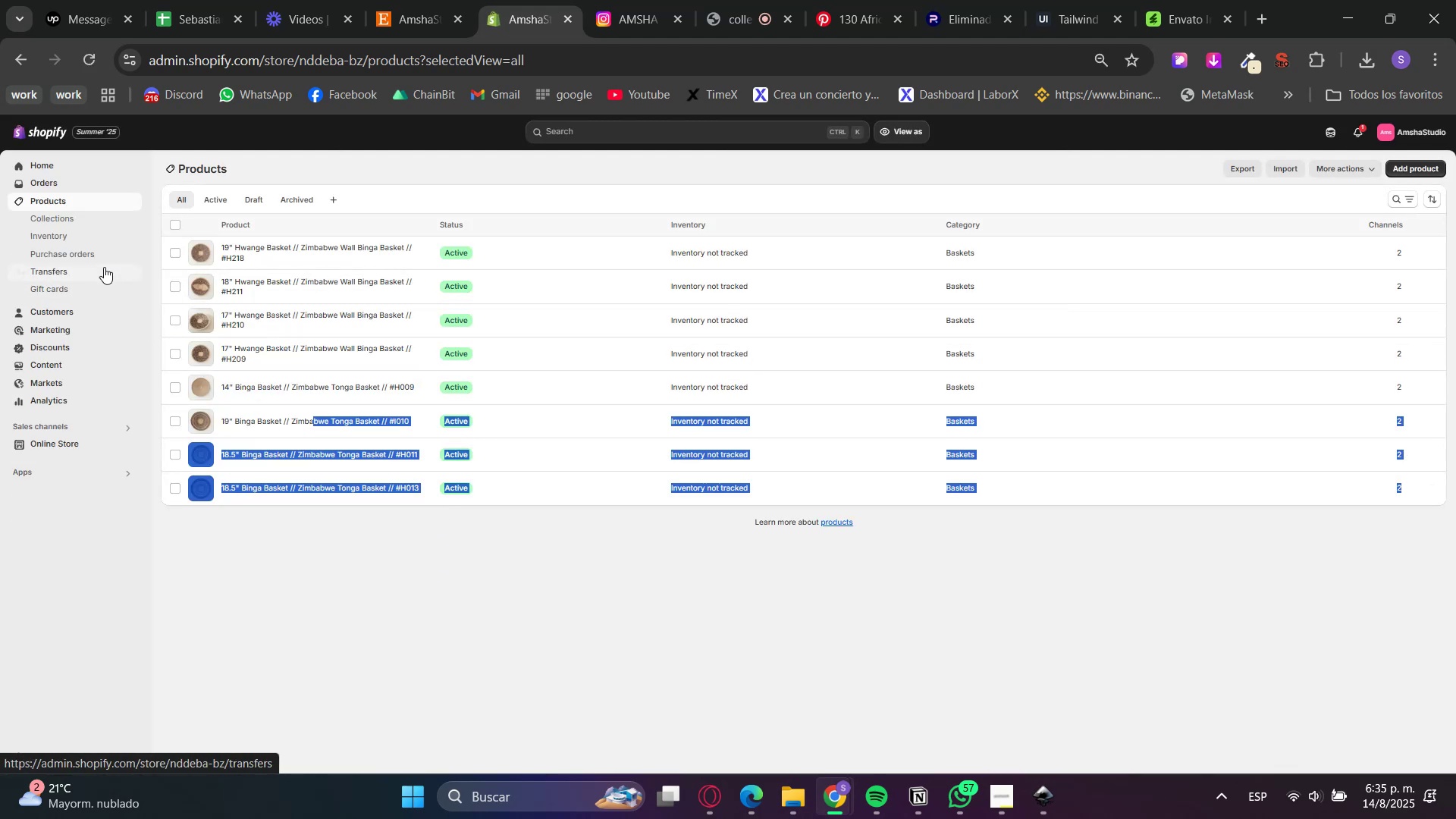 
left_click([45, 212])
 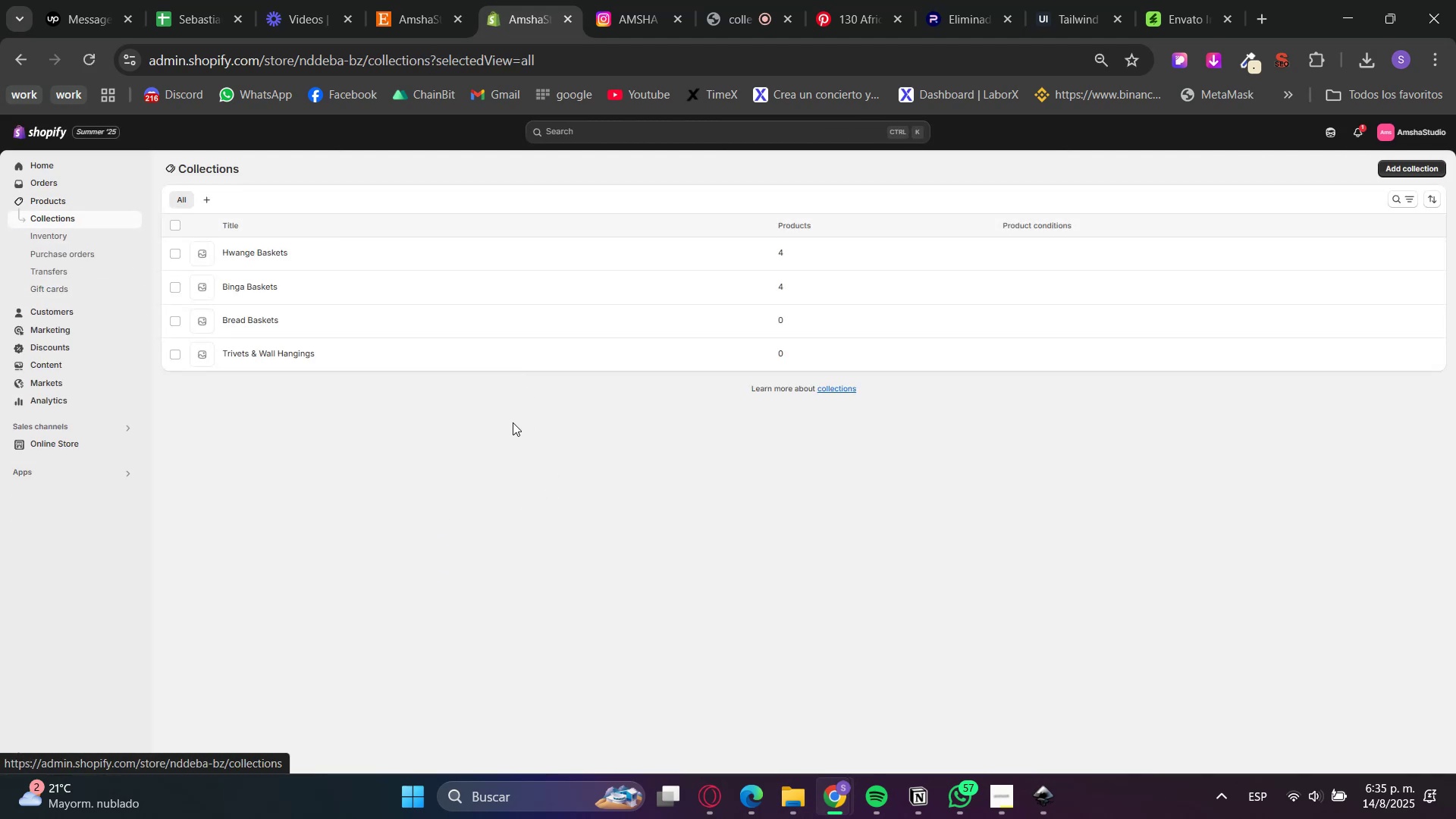 
left_click_drag(start_coordinate=[320, 371], to_coordinate=[211, 253])
 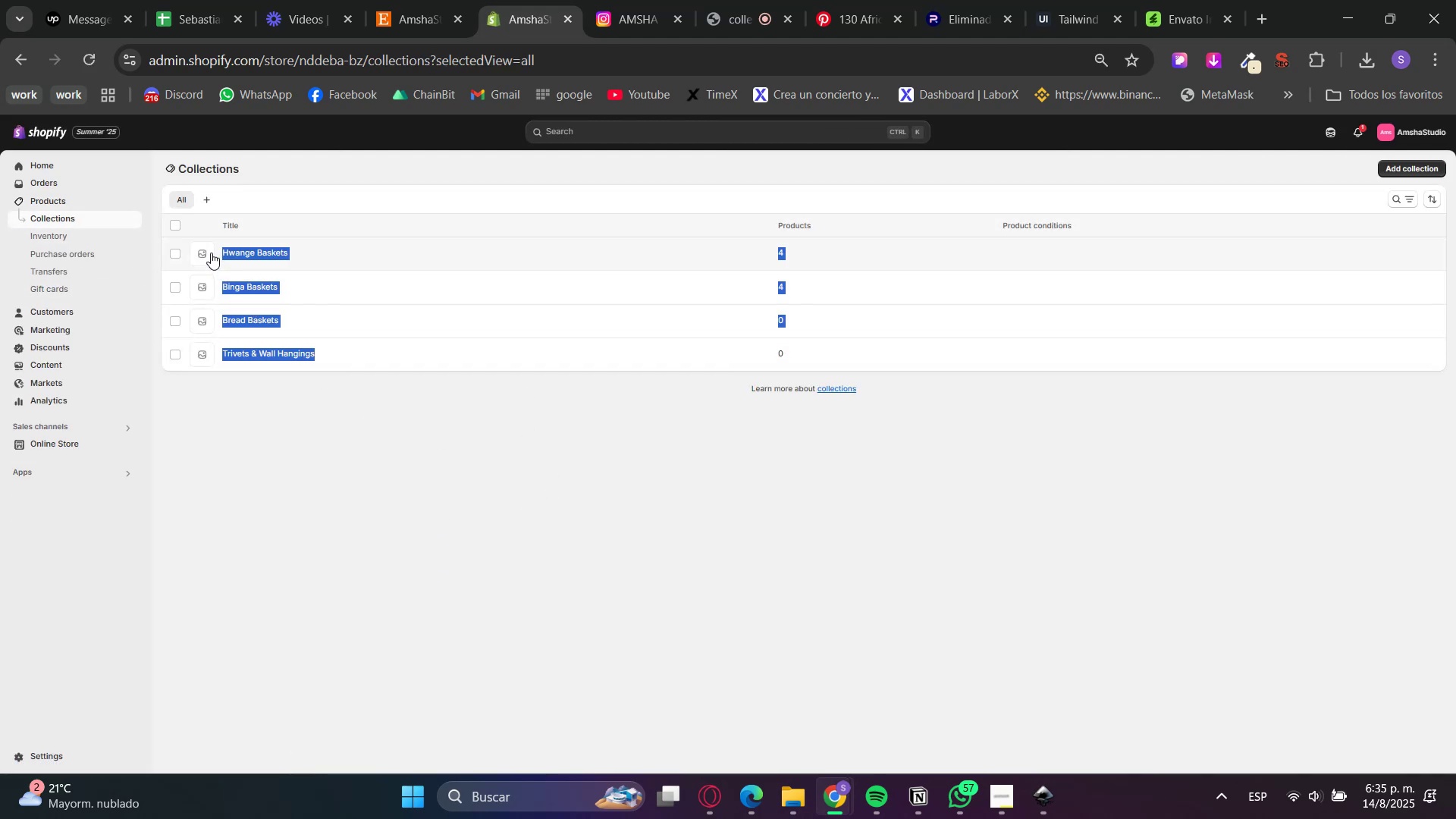 
key(Control+C)
 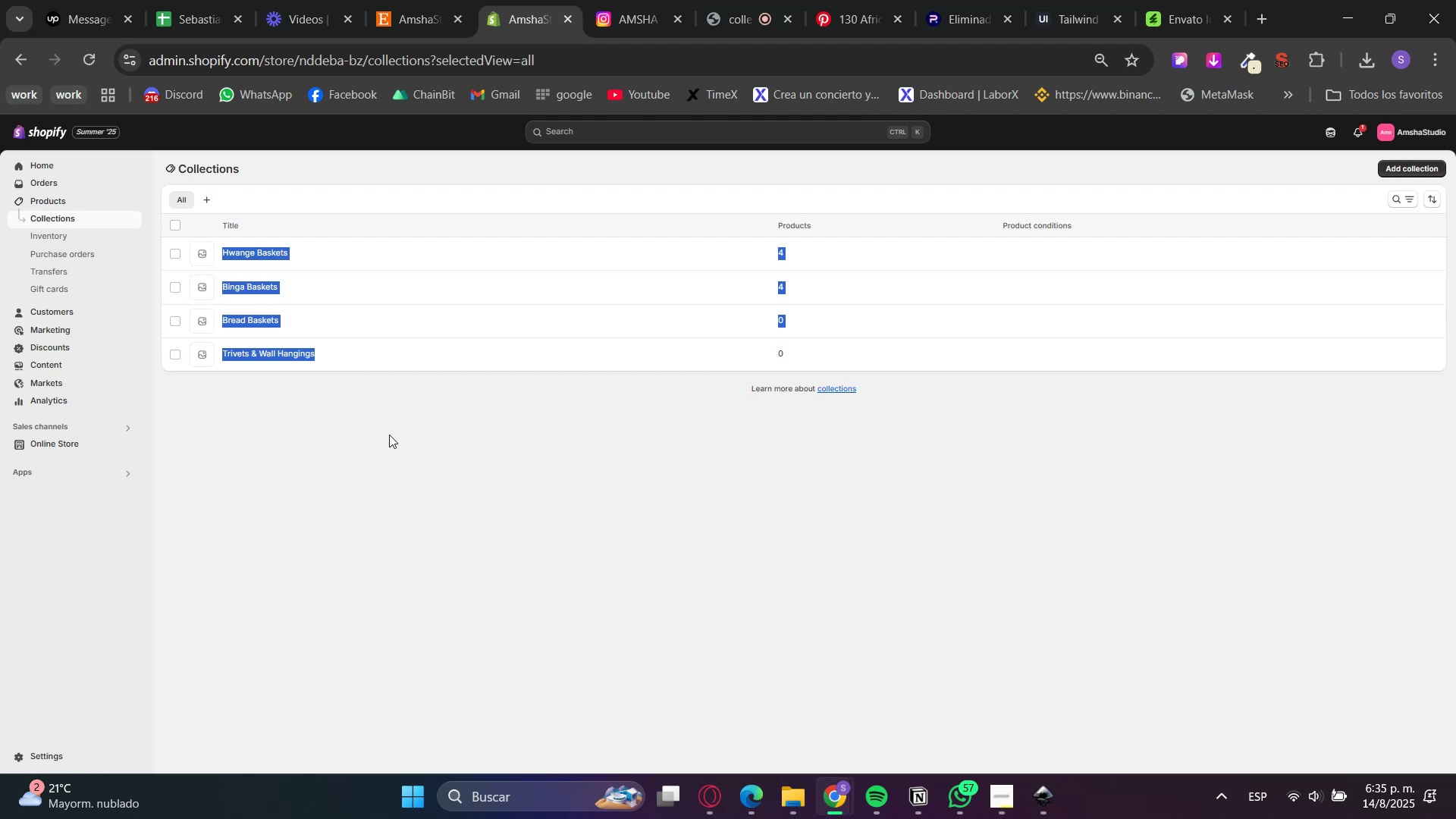 
key(Control+C)
 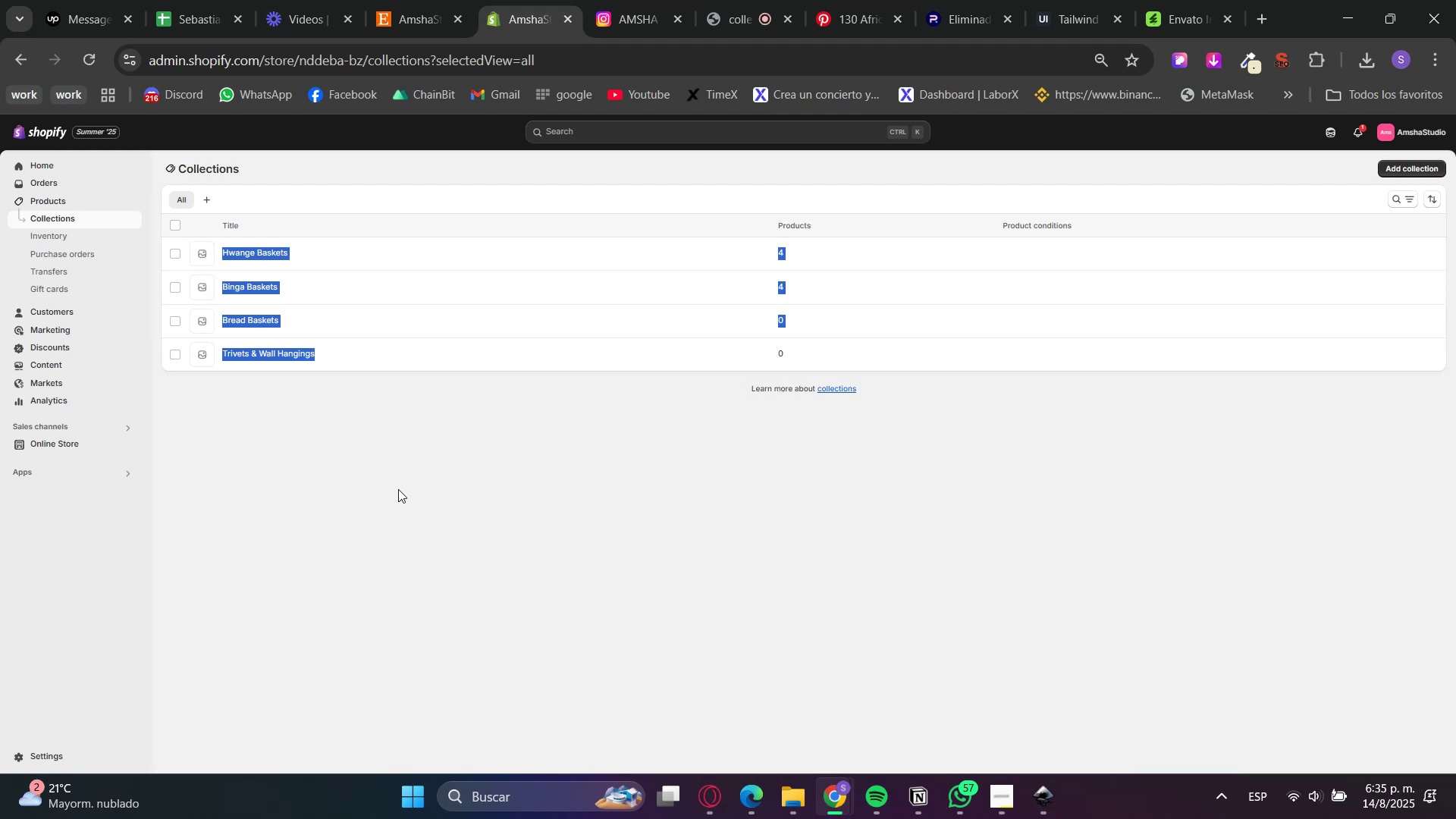 
key(Control+C)
 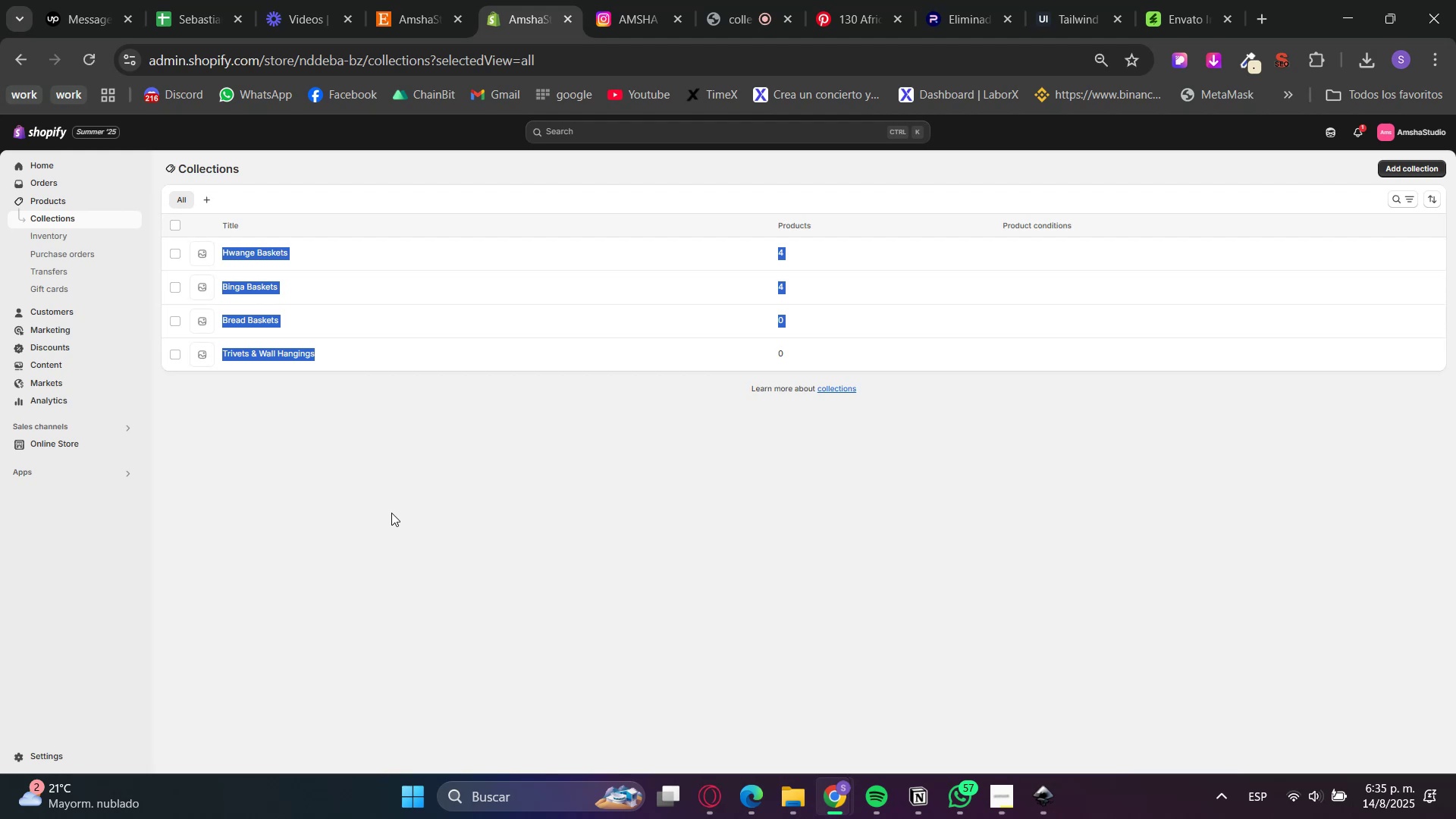 
left_click([391, 513])
 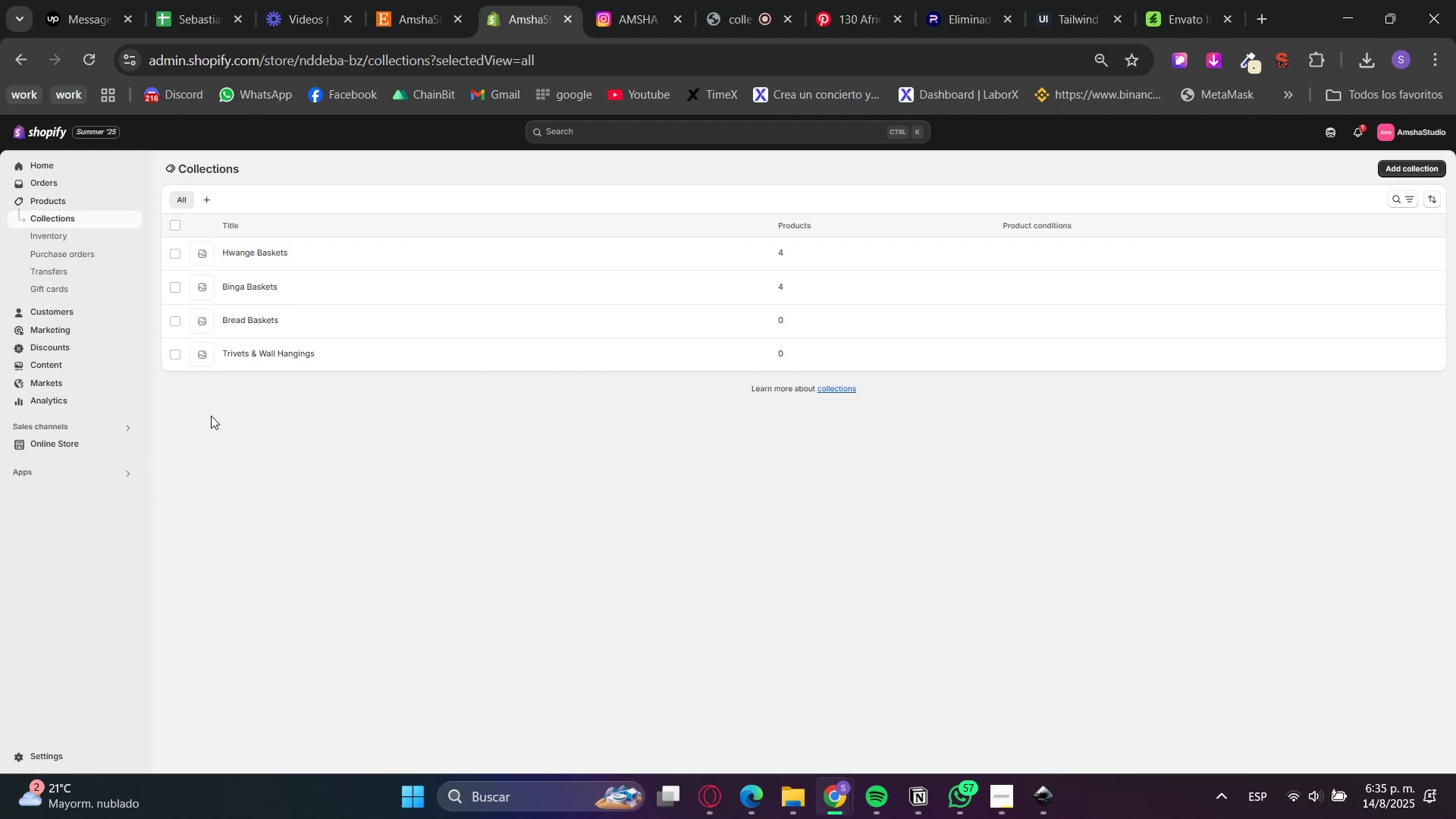 
wait(7.02)
 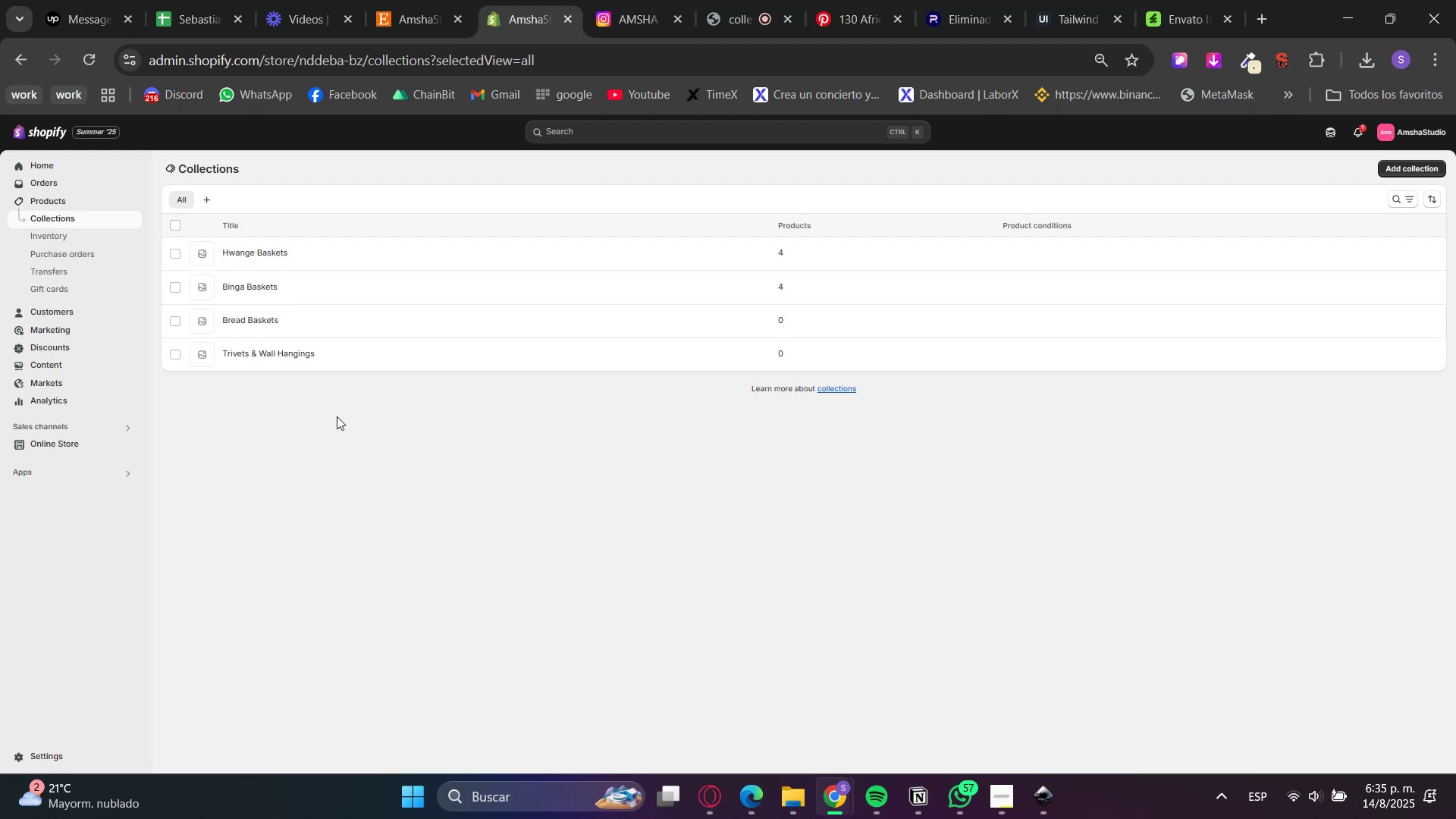 
left_click([74, 450])
 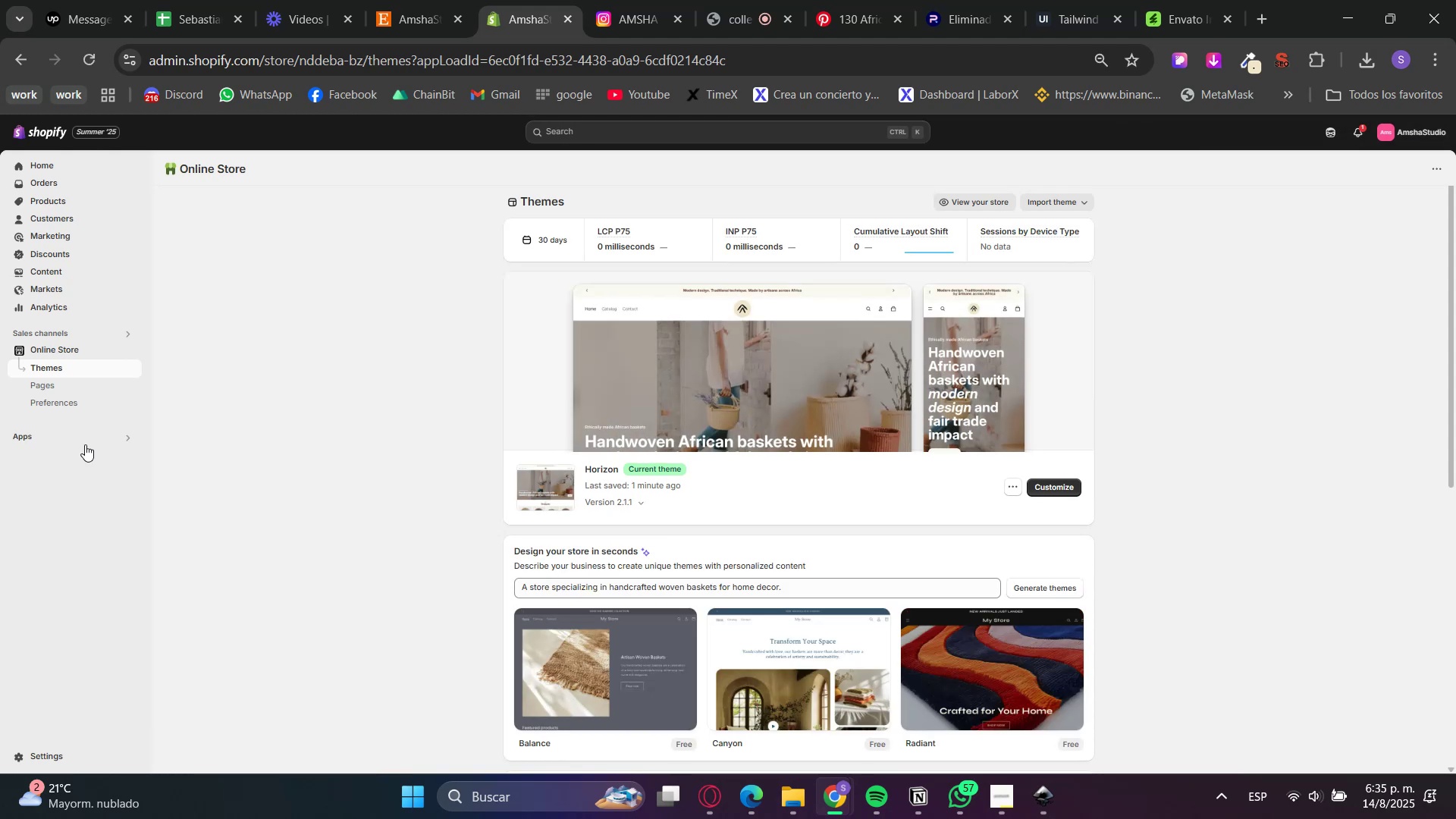 
wait(6.83)
 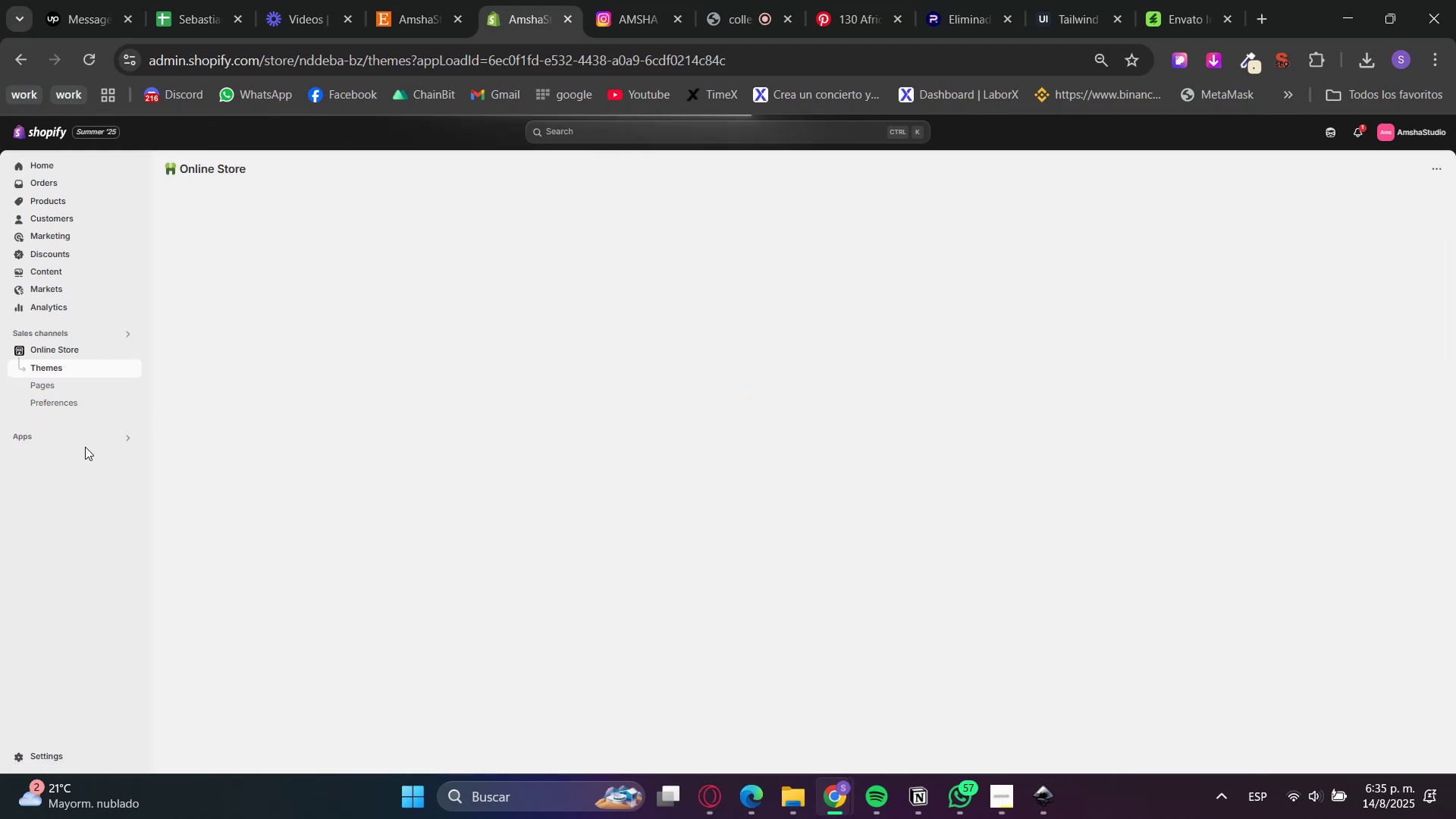 
left_click([722, 796])
 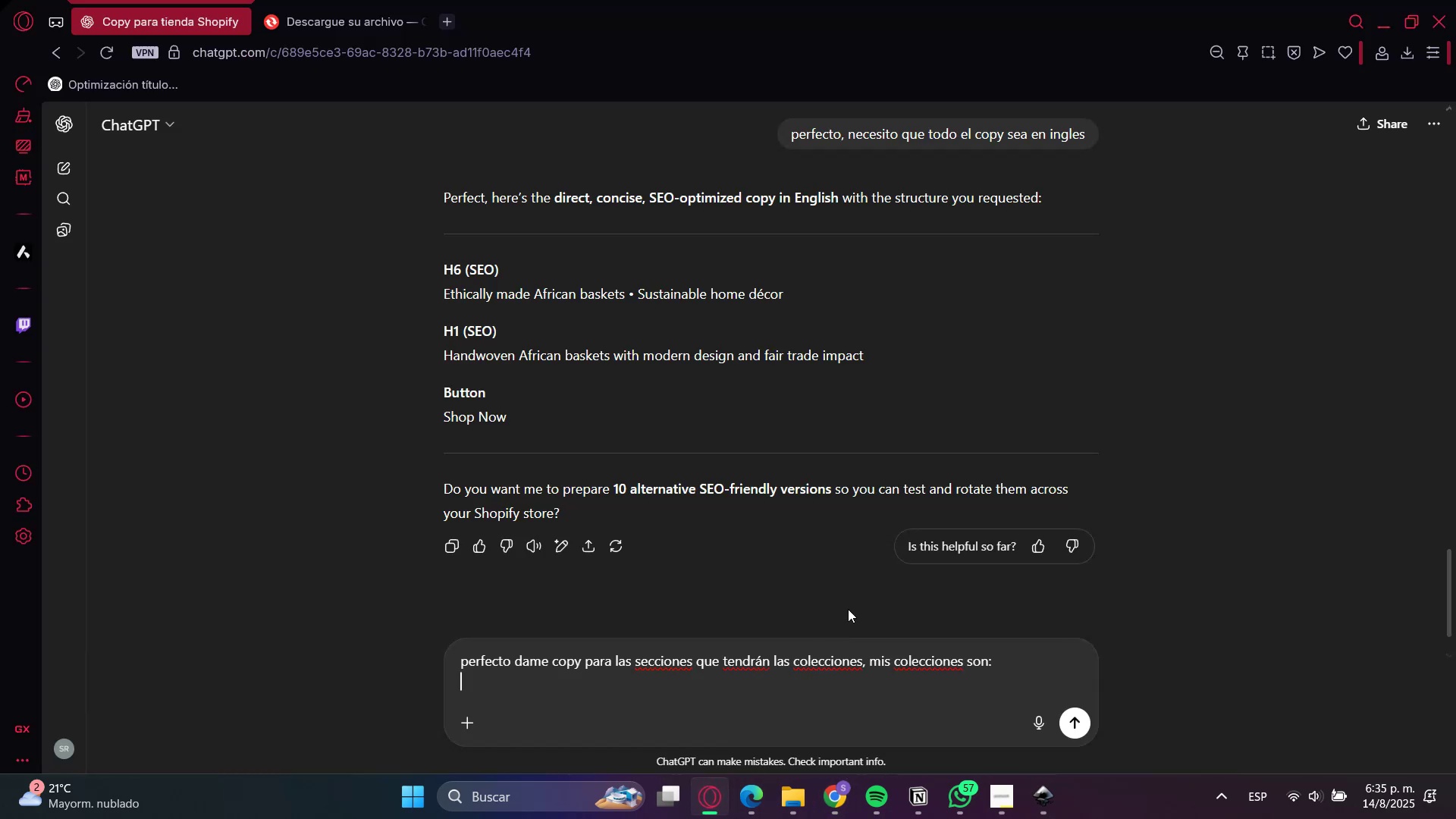 
key(Control+V)
 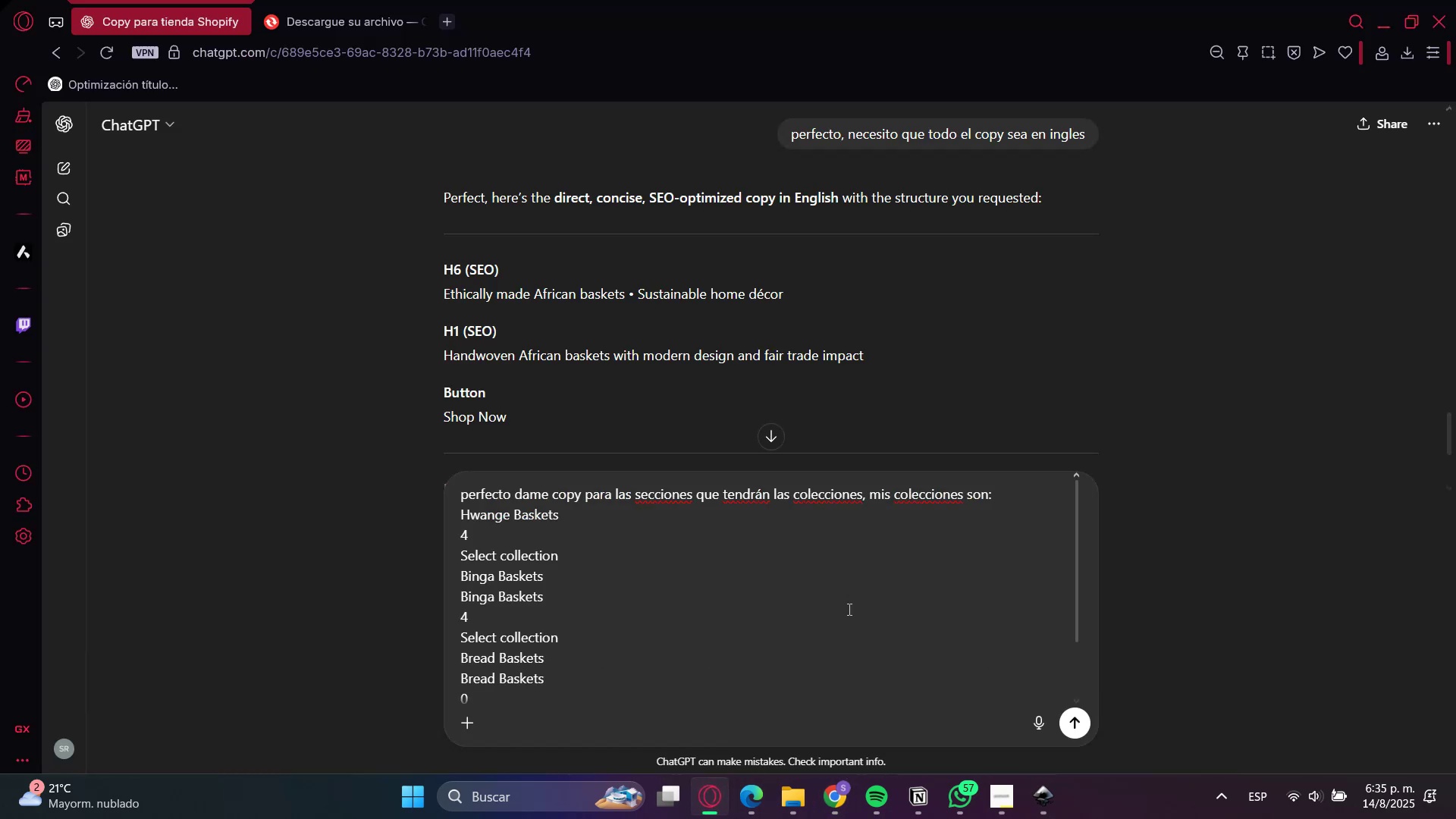 
key(Shift+Enter)
 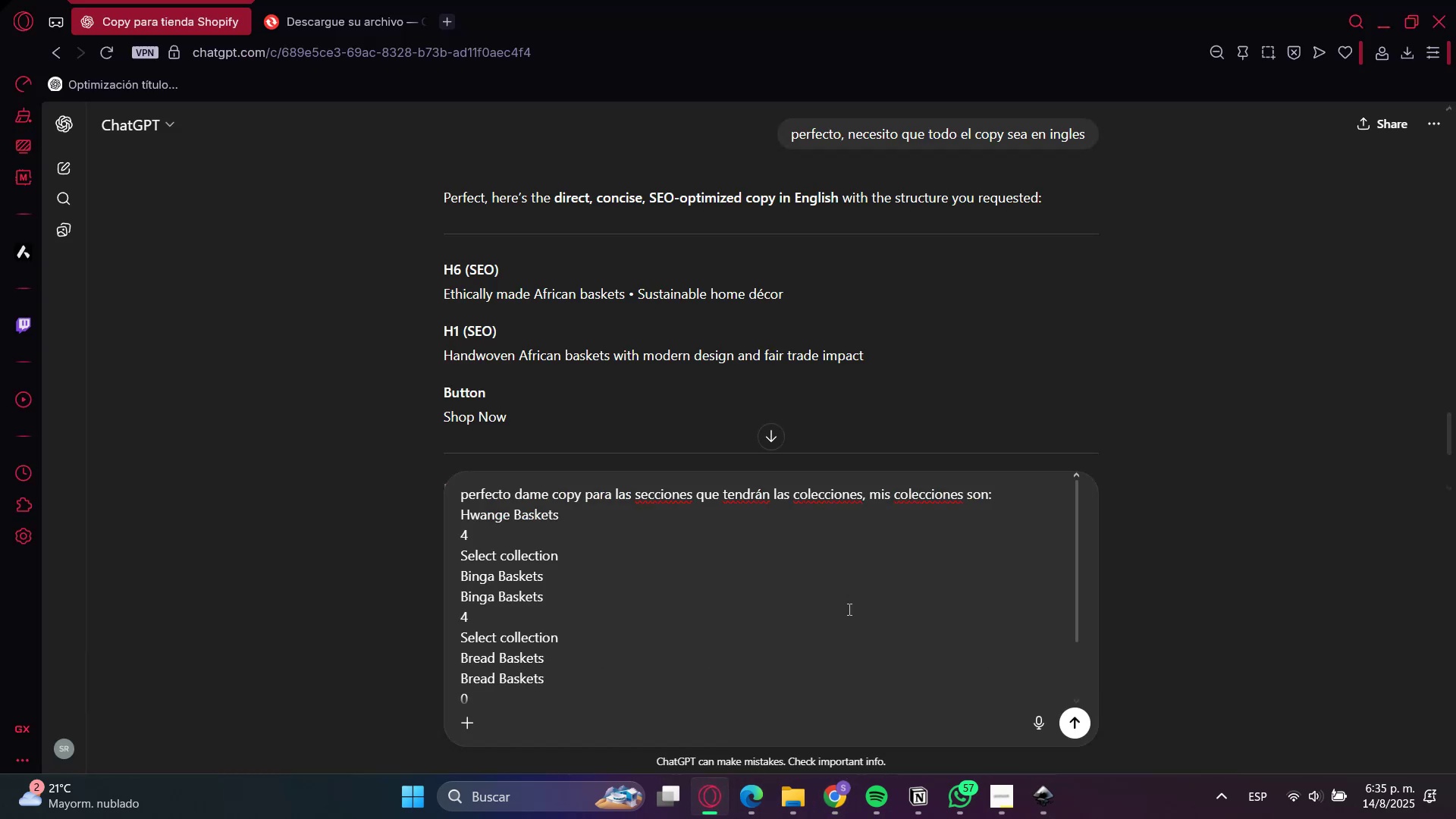 
key(Shift+Enter)
 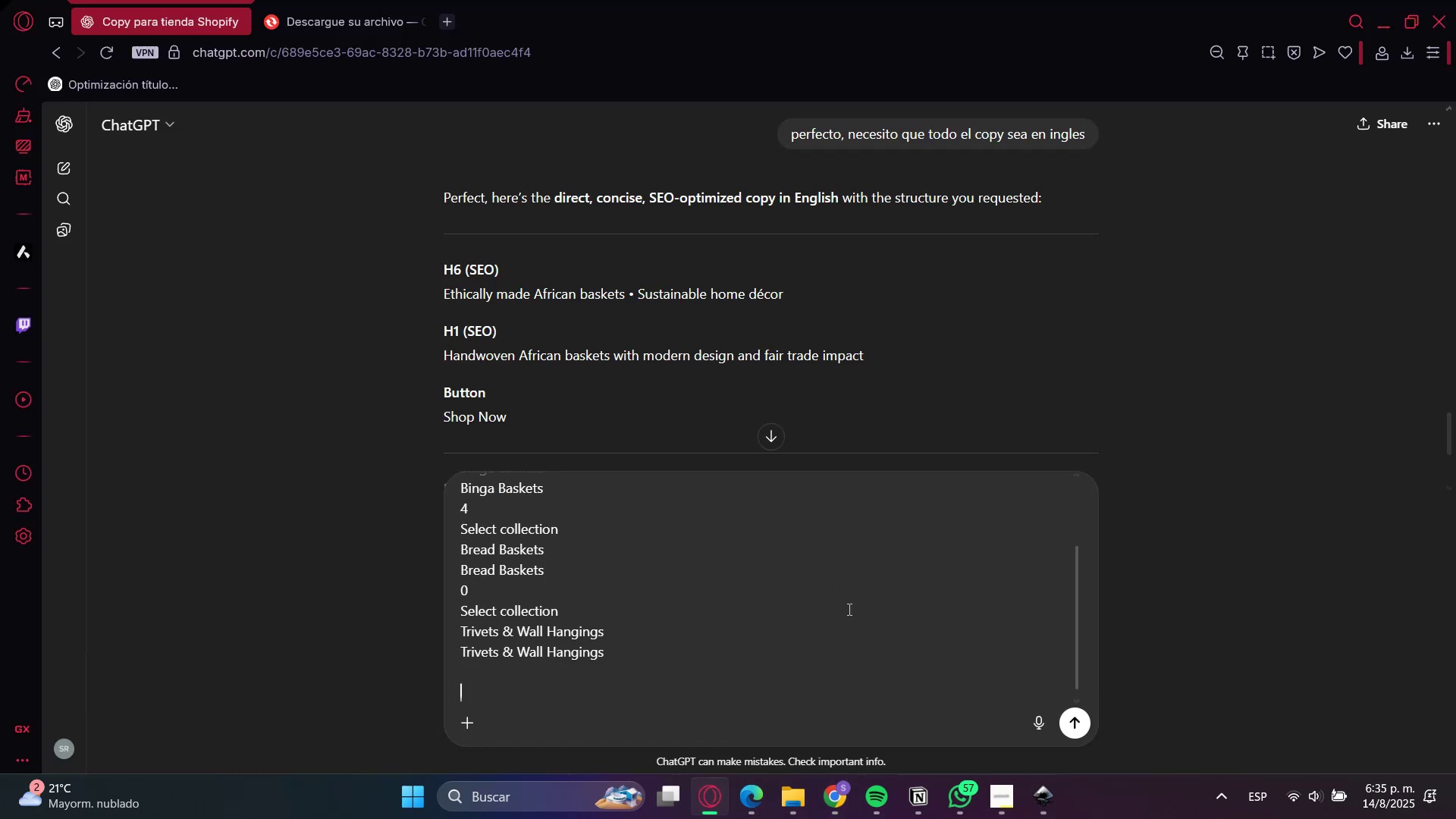 
type(necesito la siguiente estructura h5)
key(Backspace)
type(6,h2,btn)
 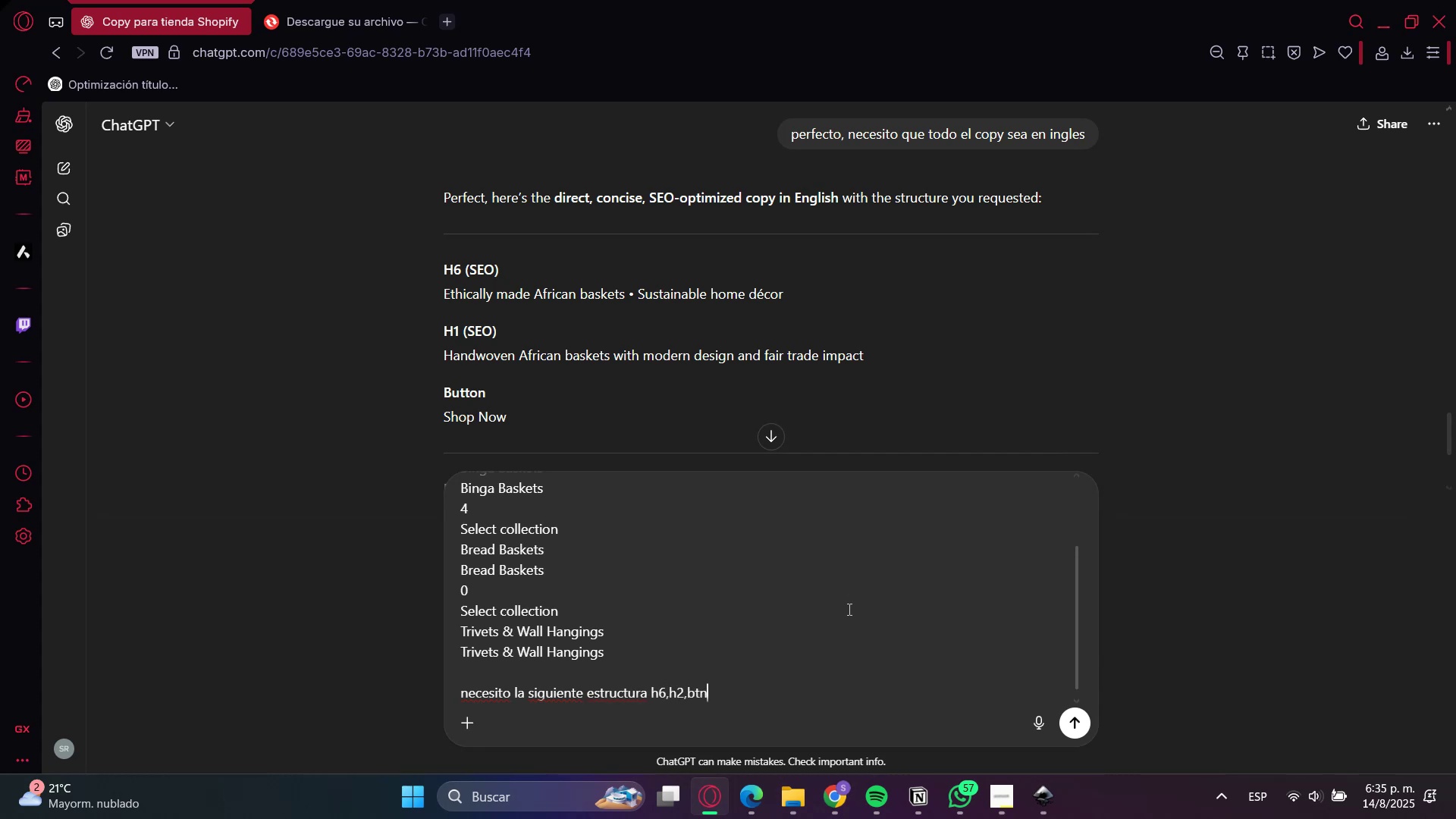 
key(Enter)
 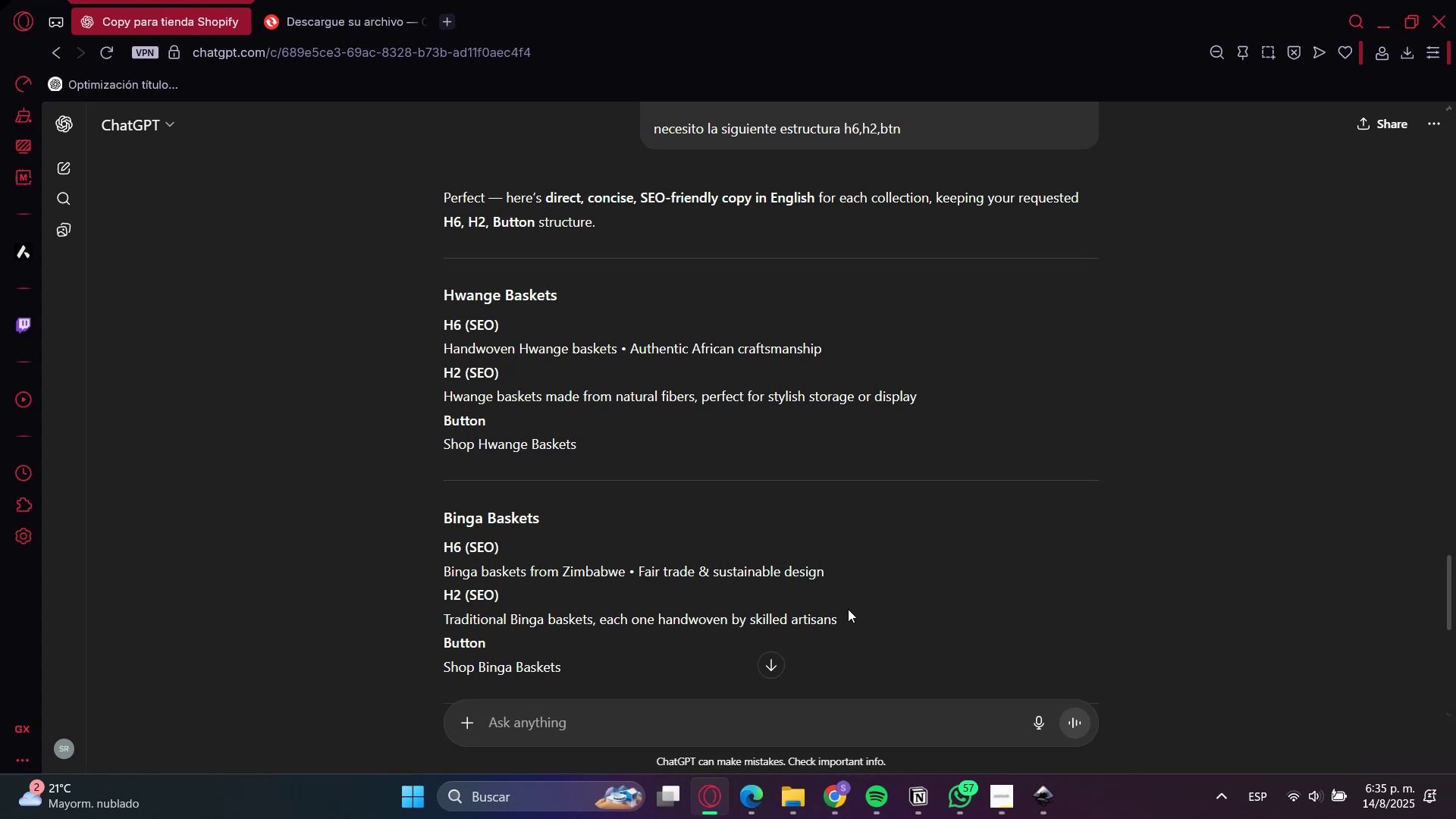 
wait(16.28)
 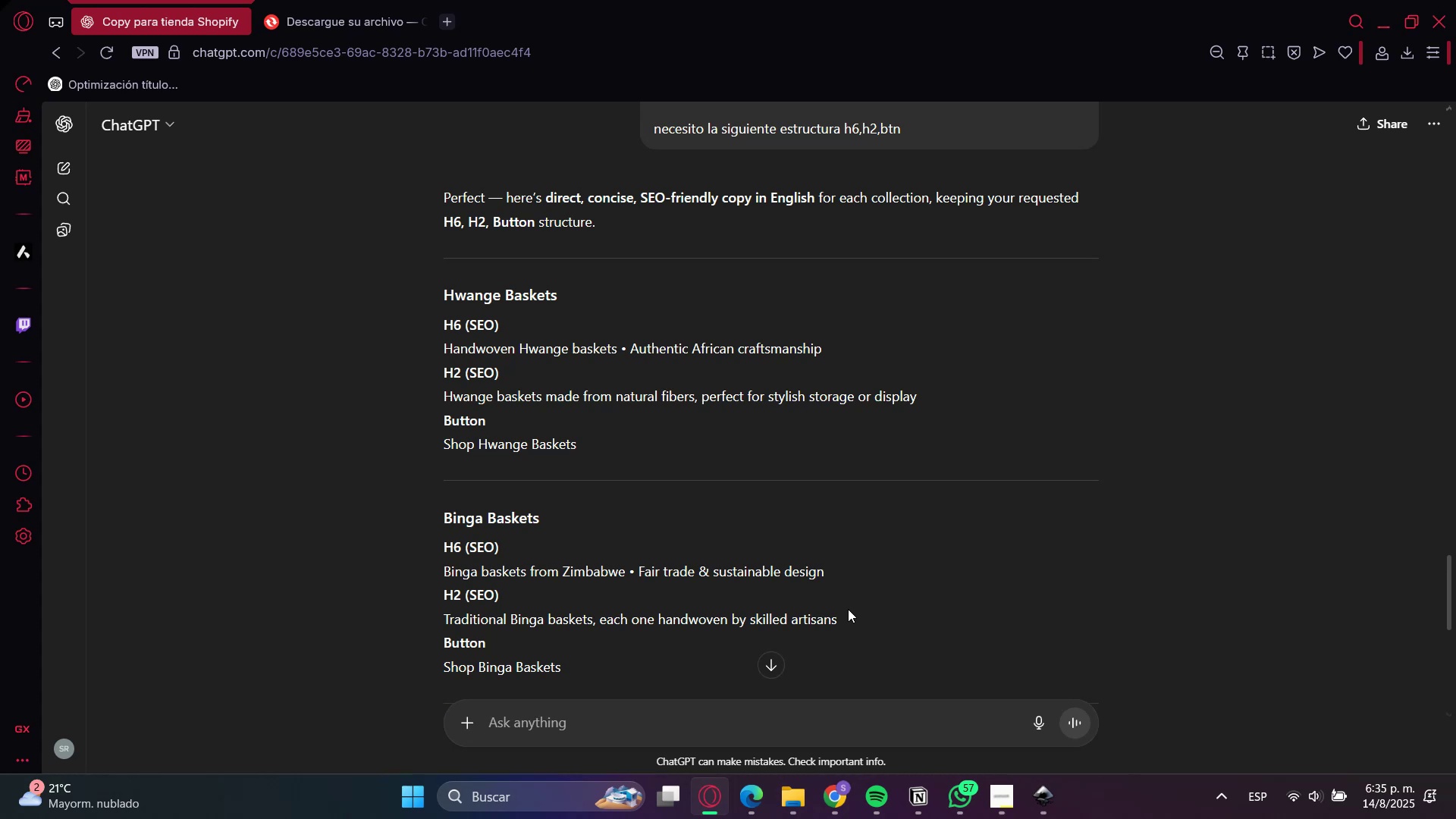 
scroll: coordinate [469, 398], scroll_direction: down, amount: 1.0
 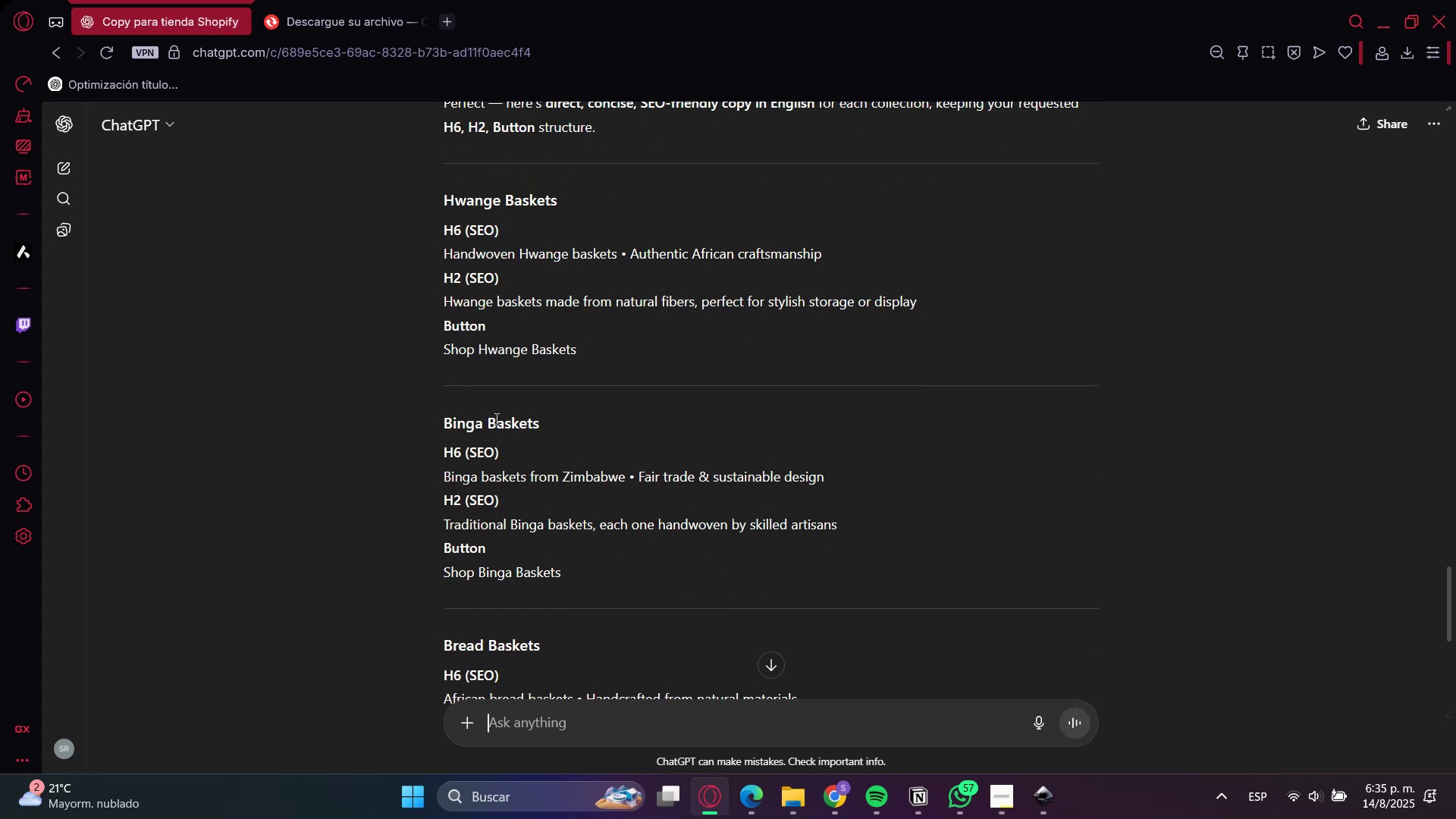 
left_click([472, 250])
 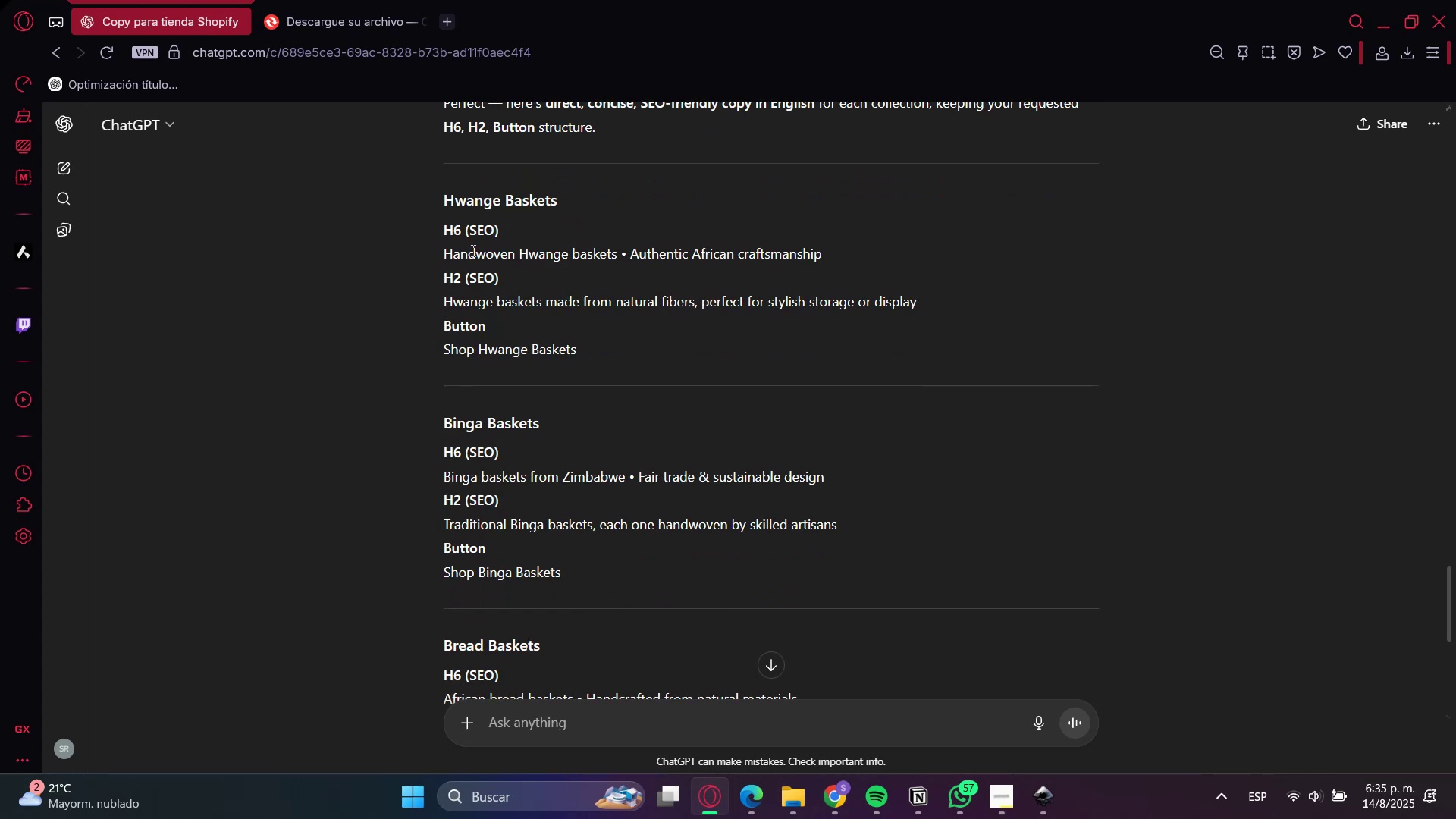 
left_click_drag(start_coordinate=[472, 250], to_coordinate=[590, 264])
 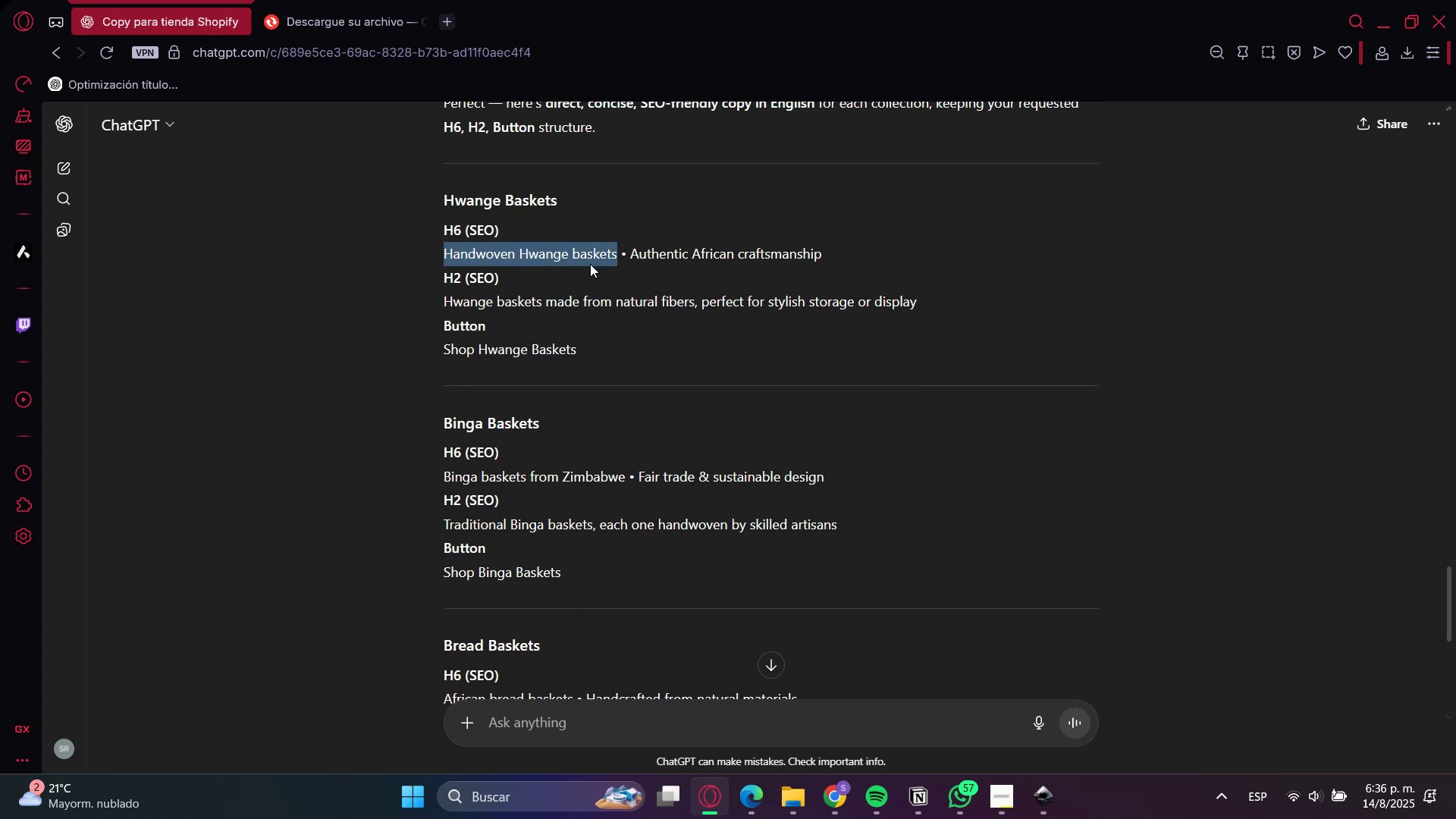 
key(Control+C)
 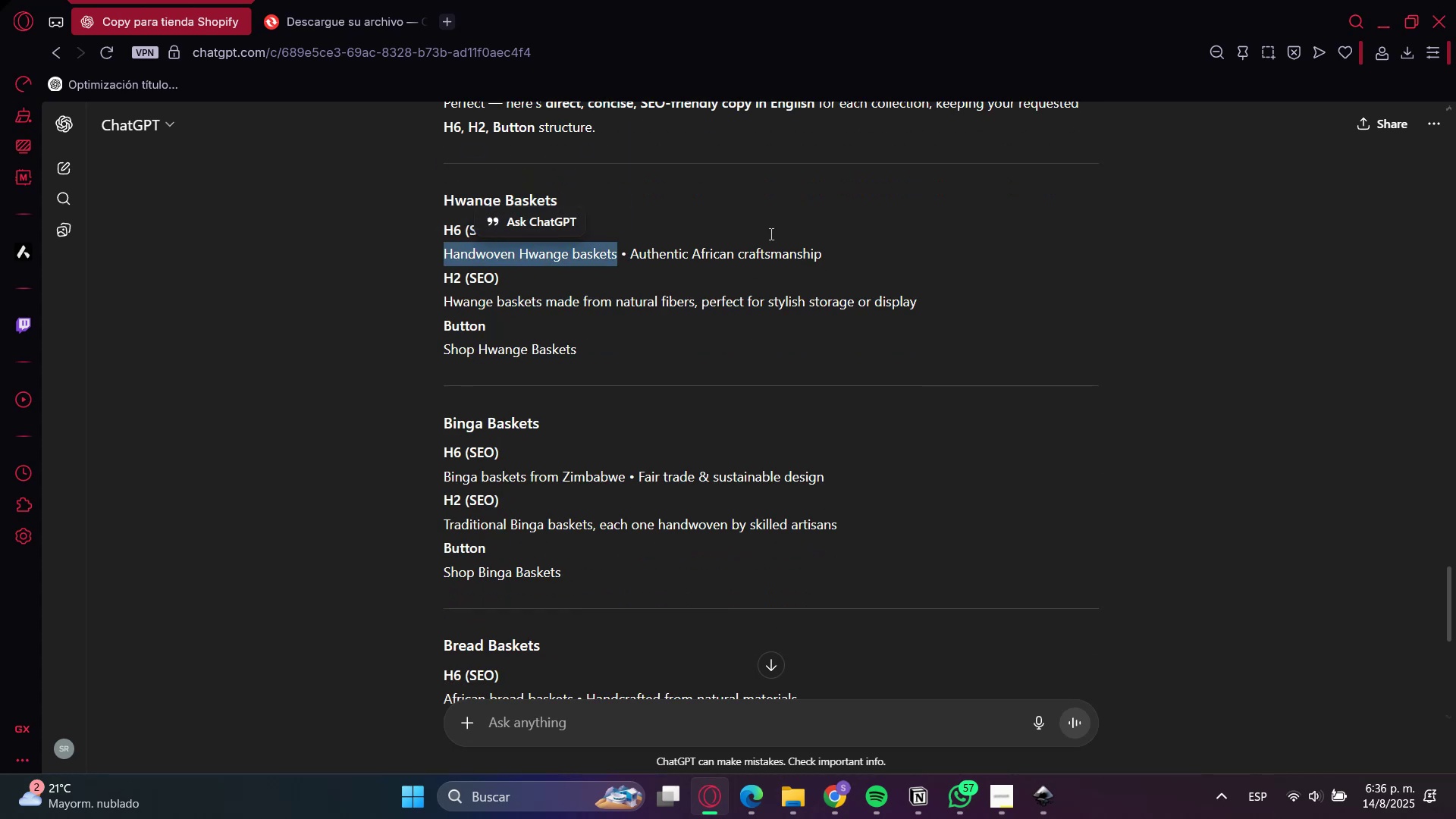 
key(Control+C)
 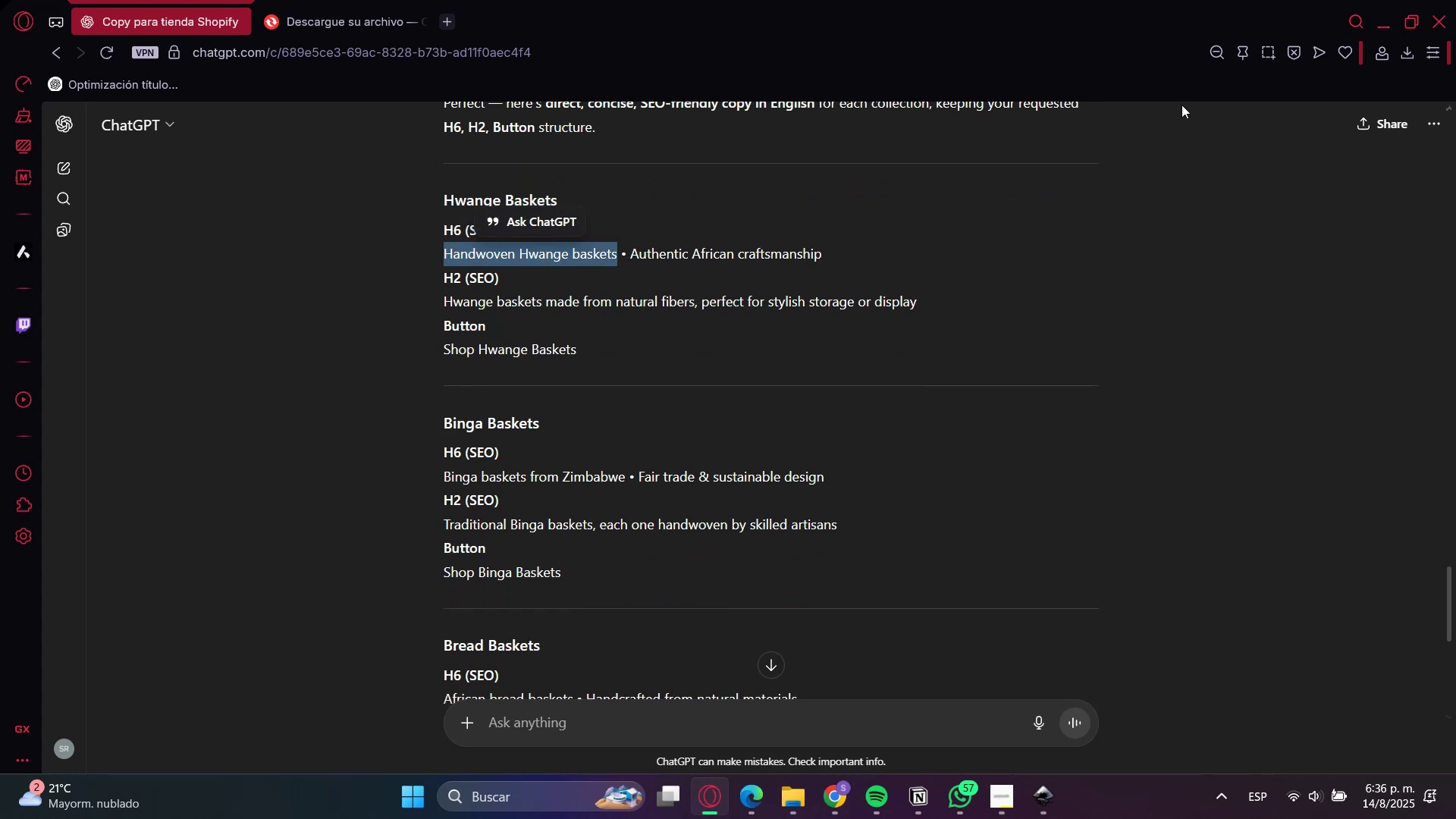 
key(Control+C)
 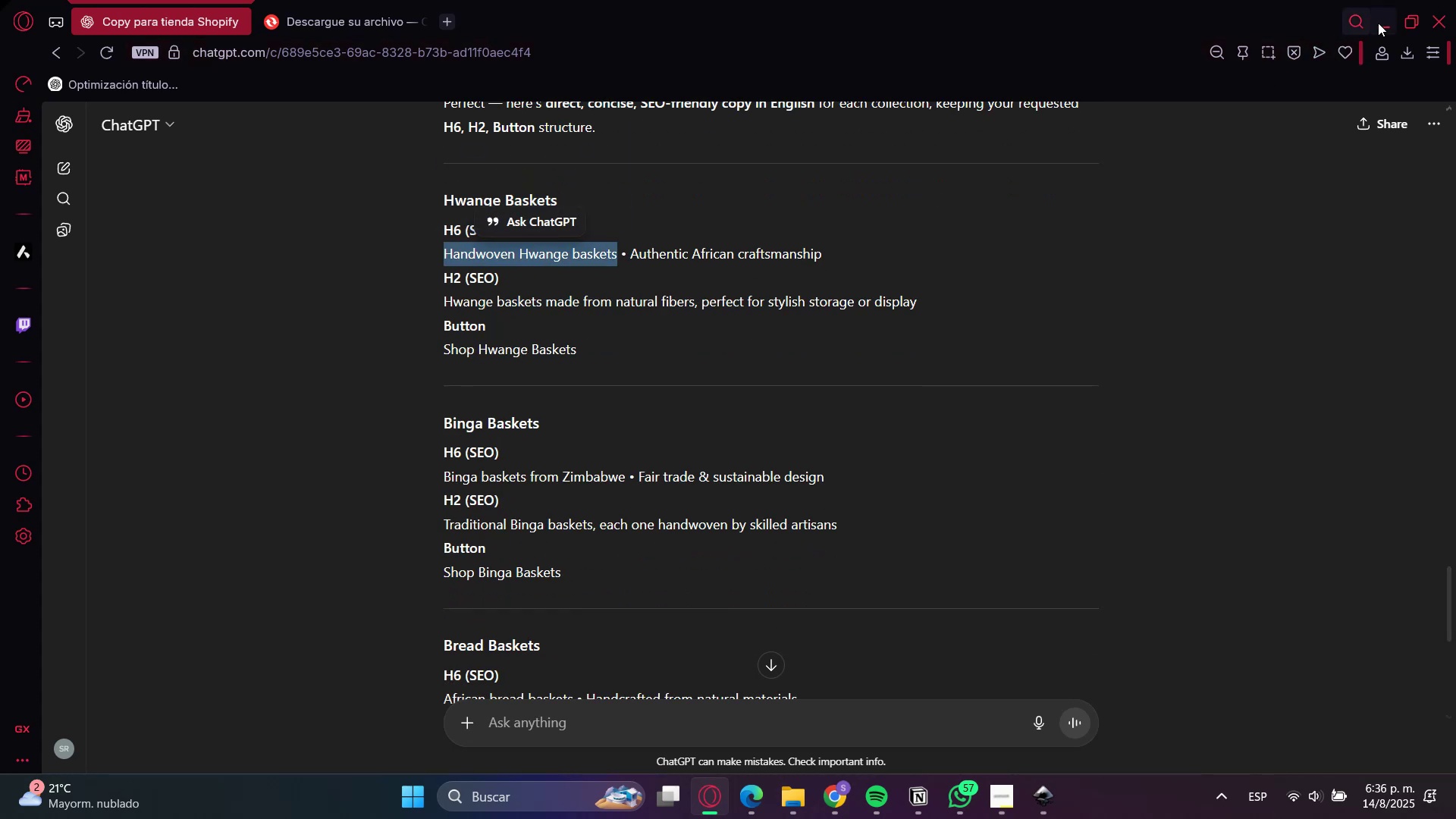 
left_click([1378, 23])
 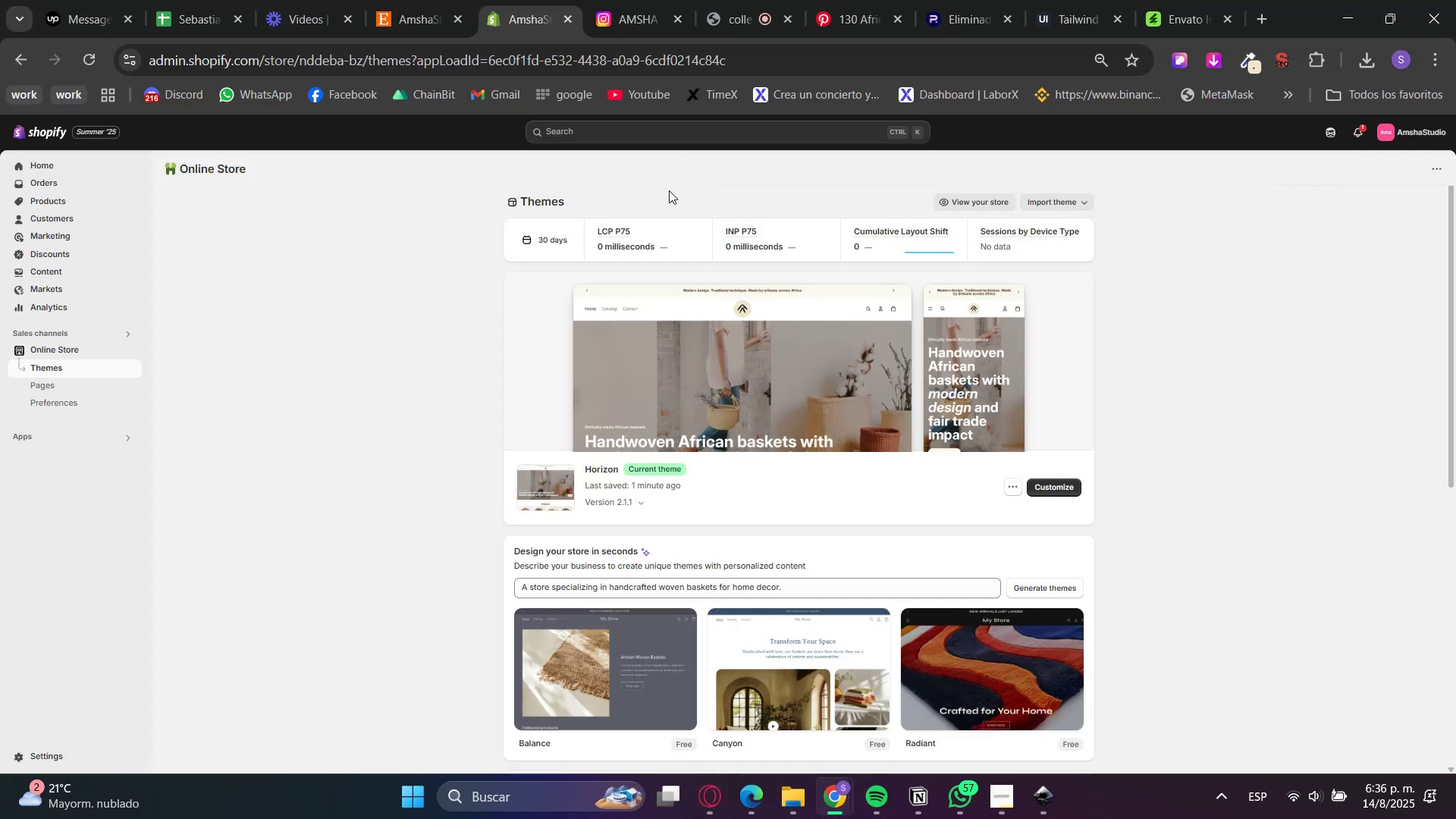 
left_click([704, 384])
 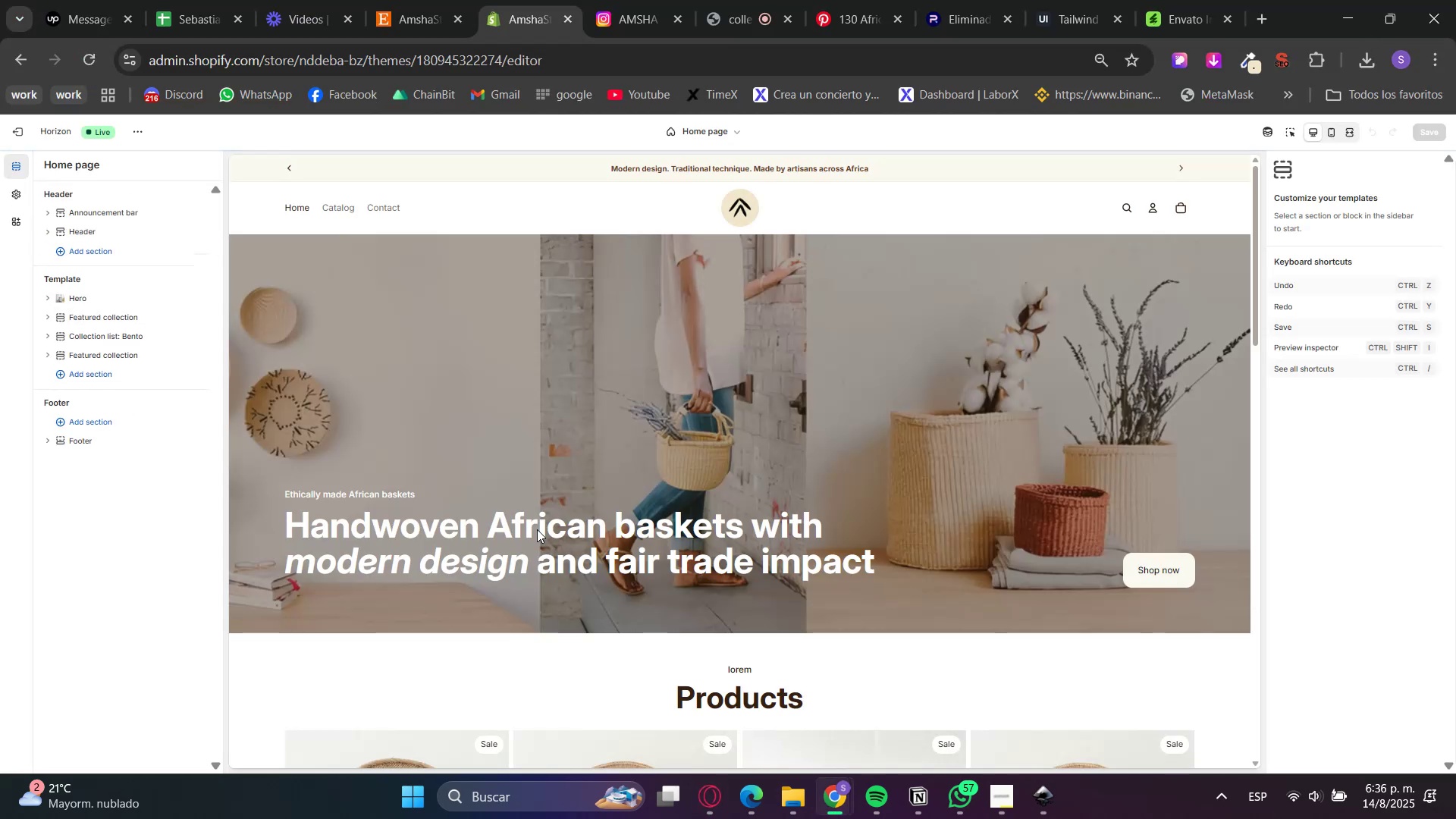 
scroll: coordinate [805, 505], scroll_direction: down, amount: 3.0
 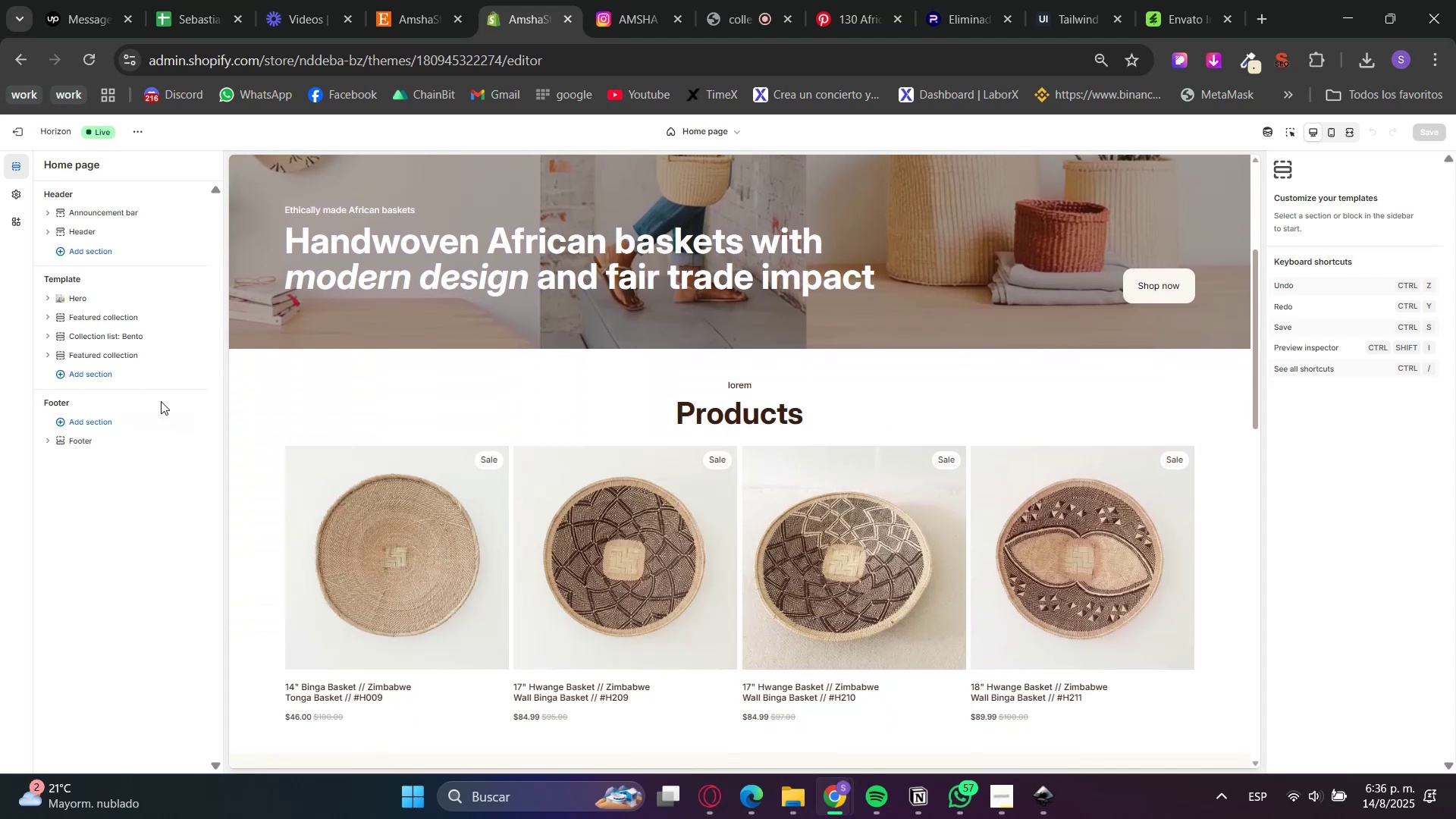 
double_click([83, 315])
 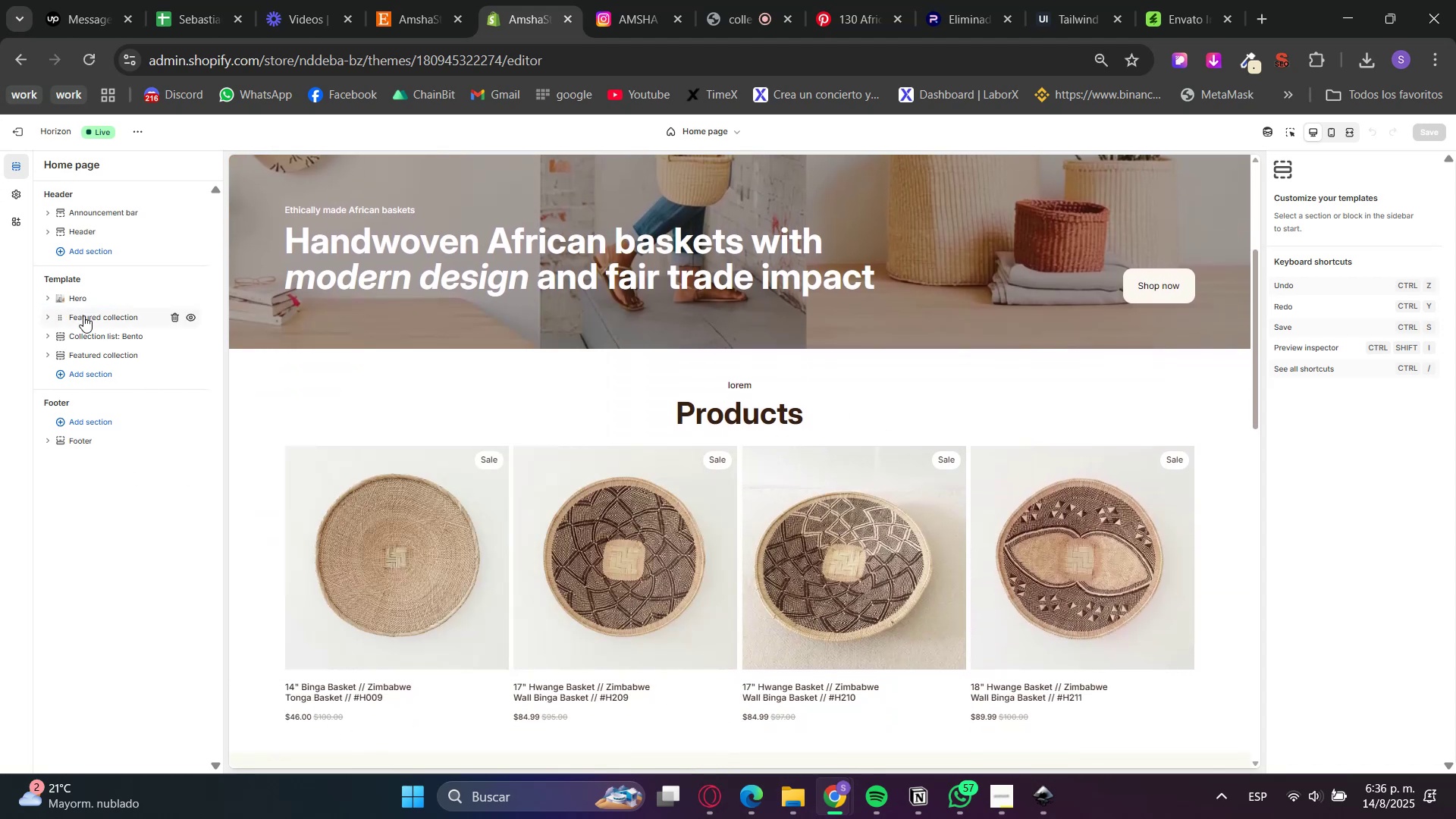 
triple_click([83, 315])
 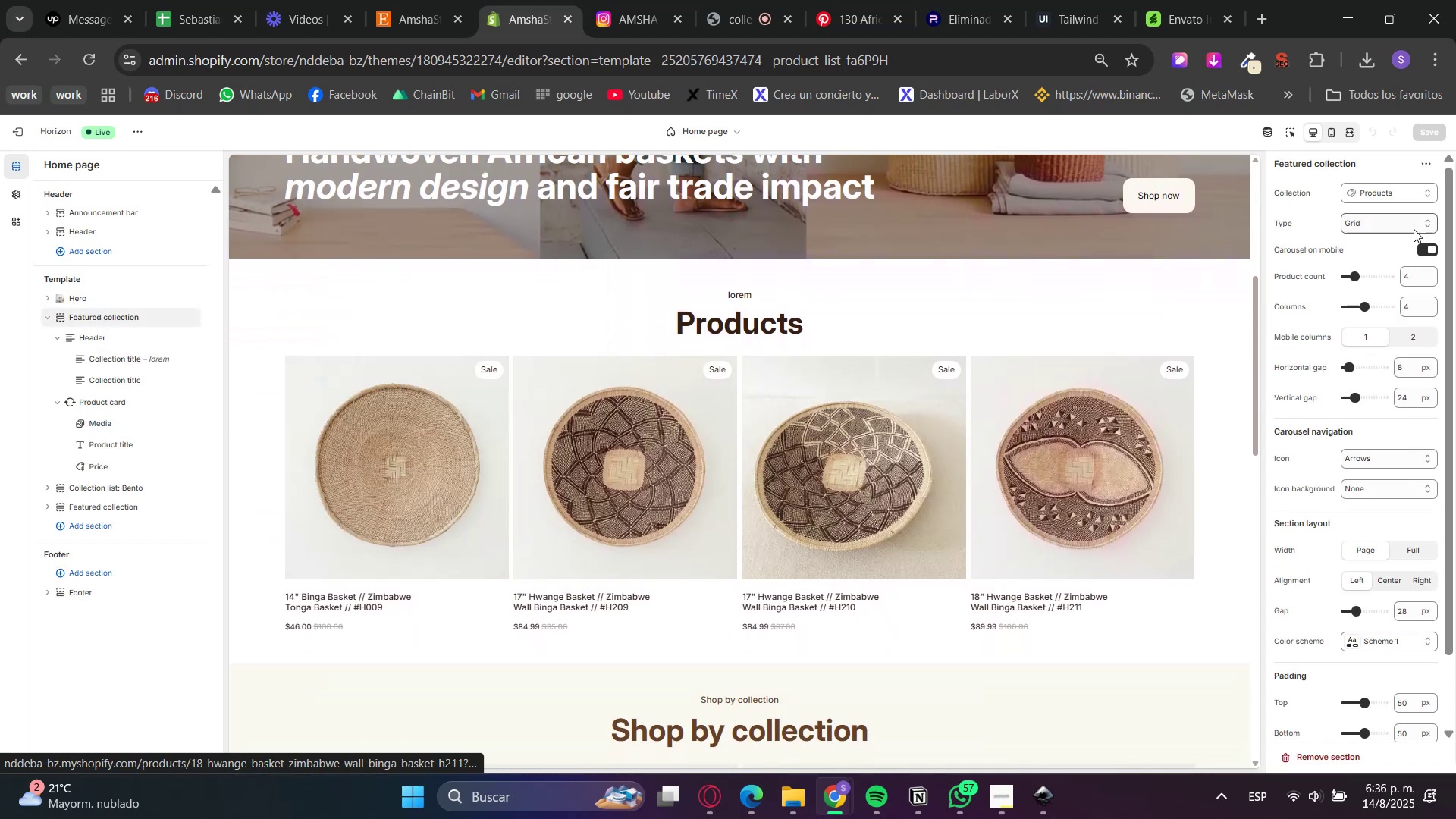 
double_click([1349, 224])
 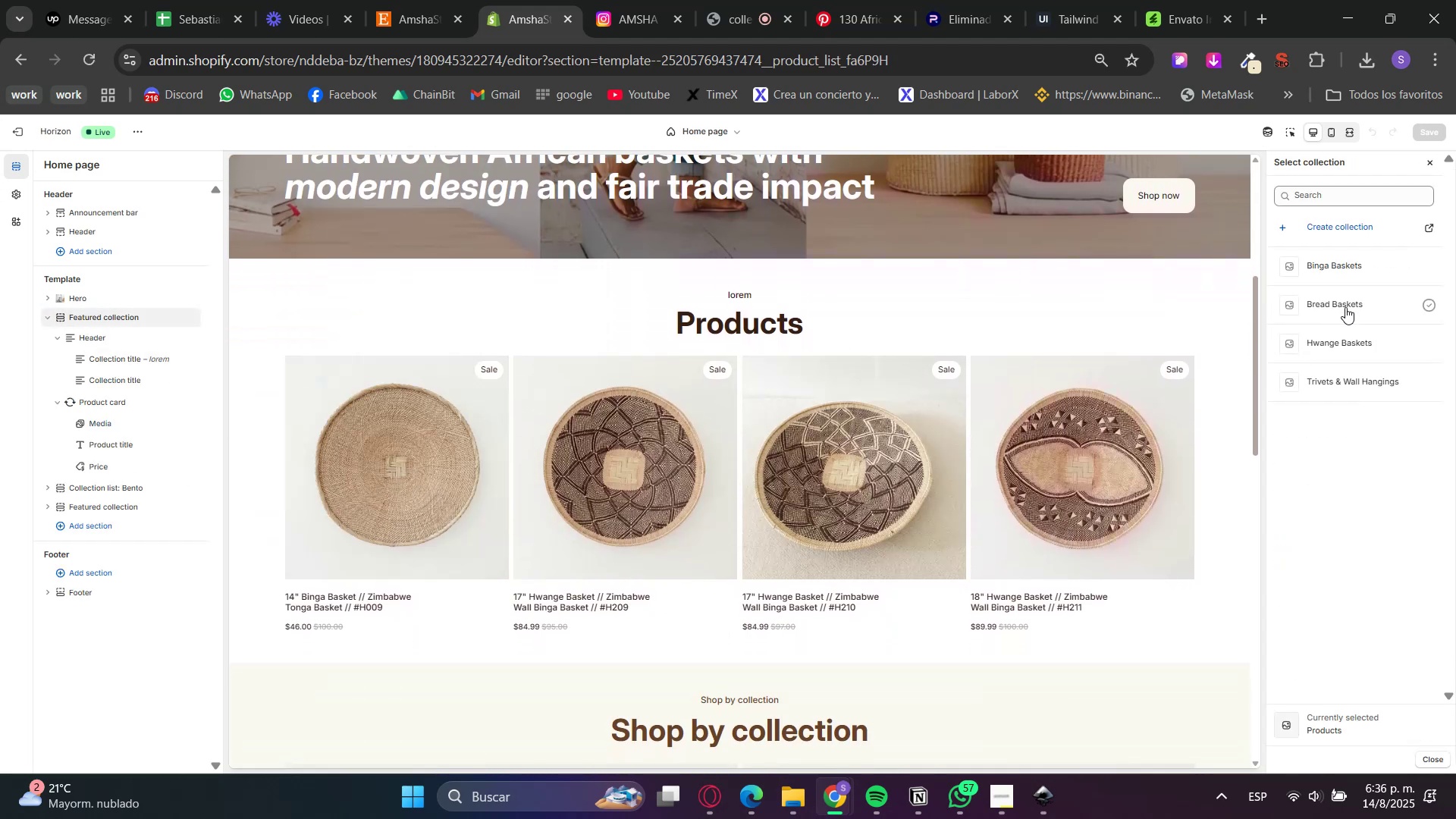 
left_click([1316, 263])
 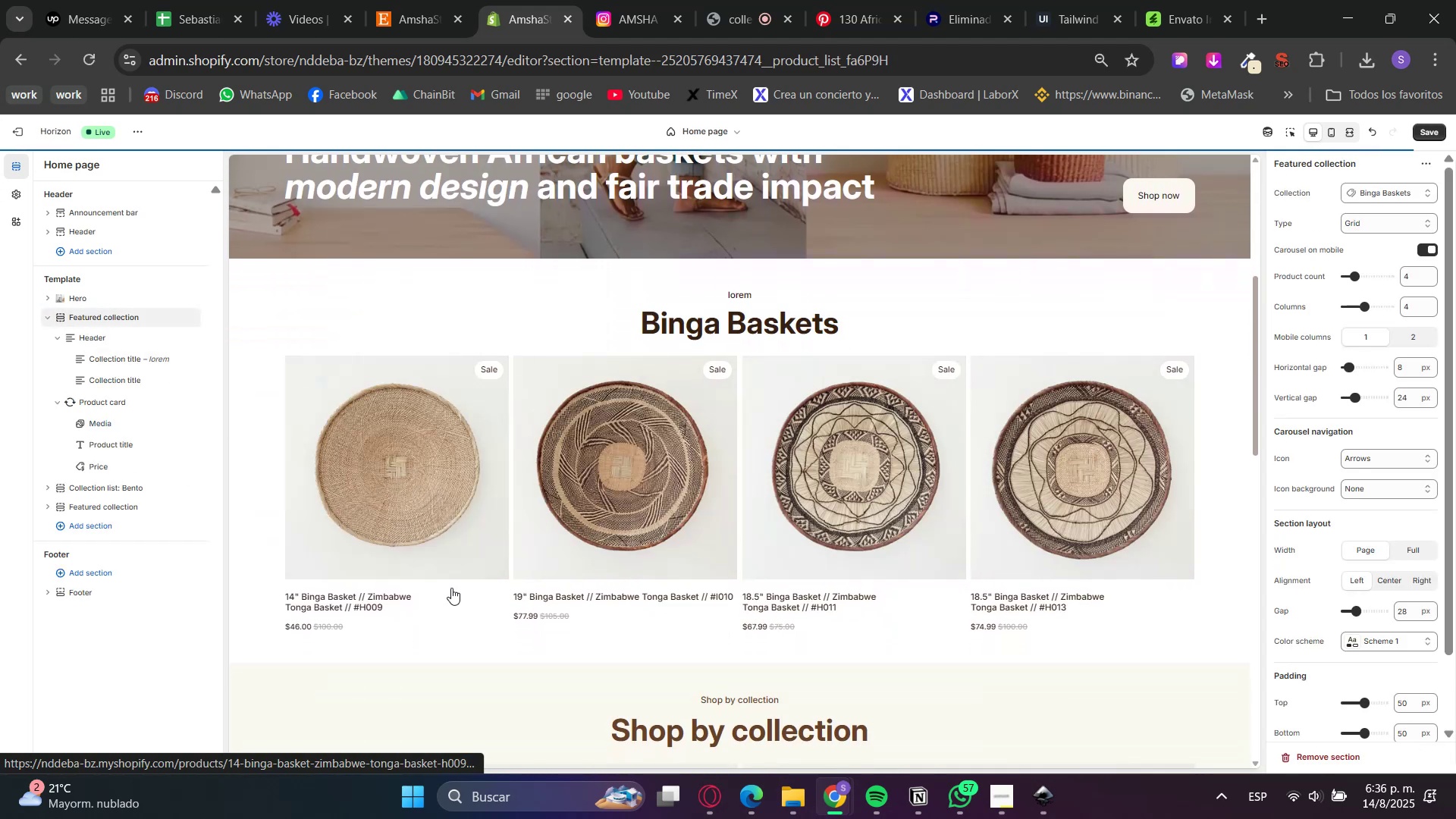 
scroll: coordinate [307, 638], scroll_direction: down, amount: 10.0
 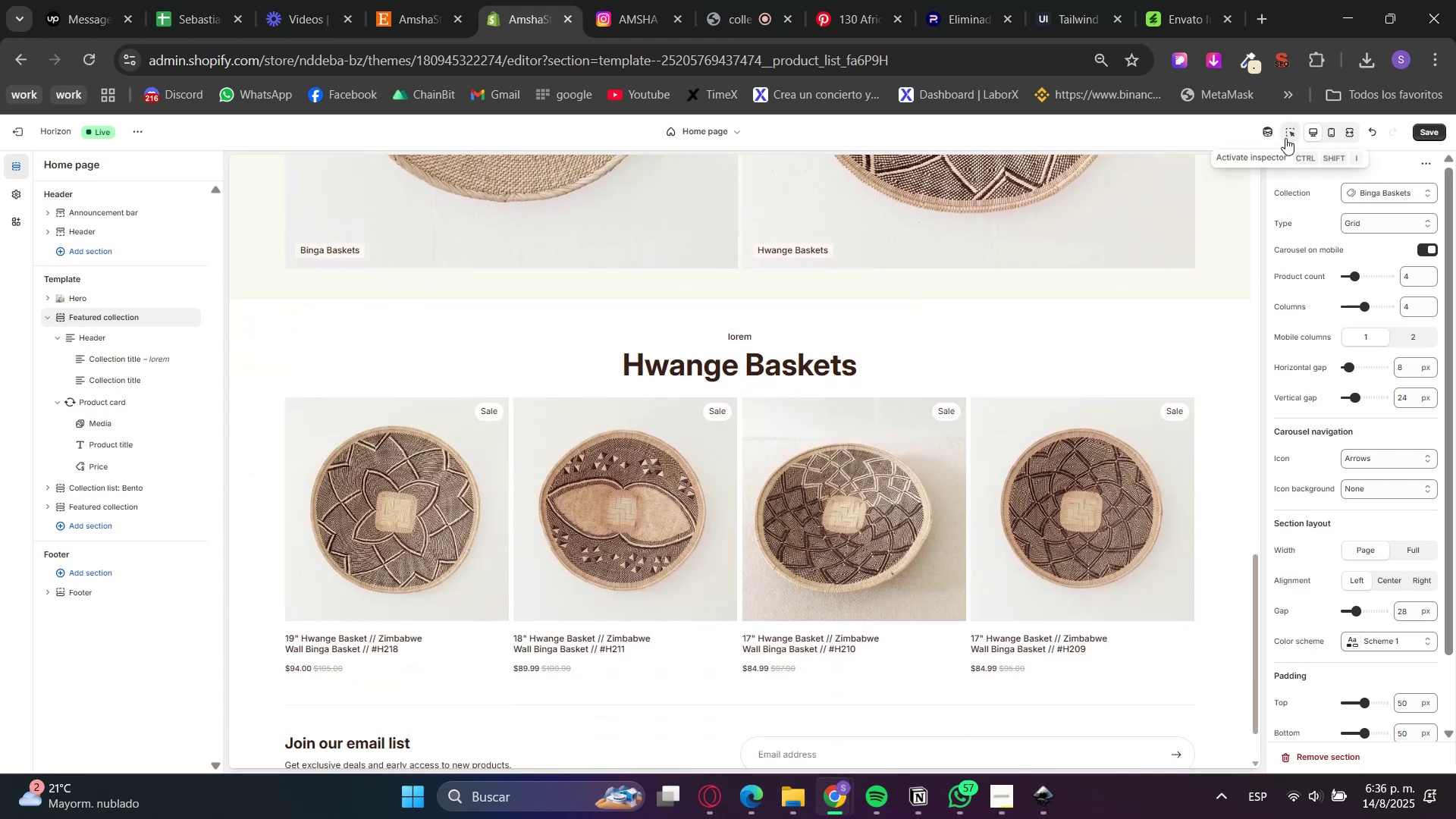 
double_click([1203, 323])
 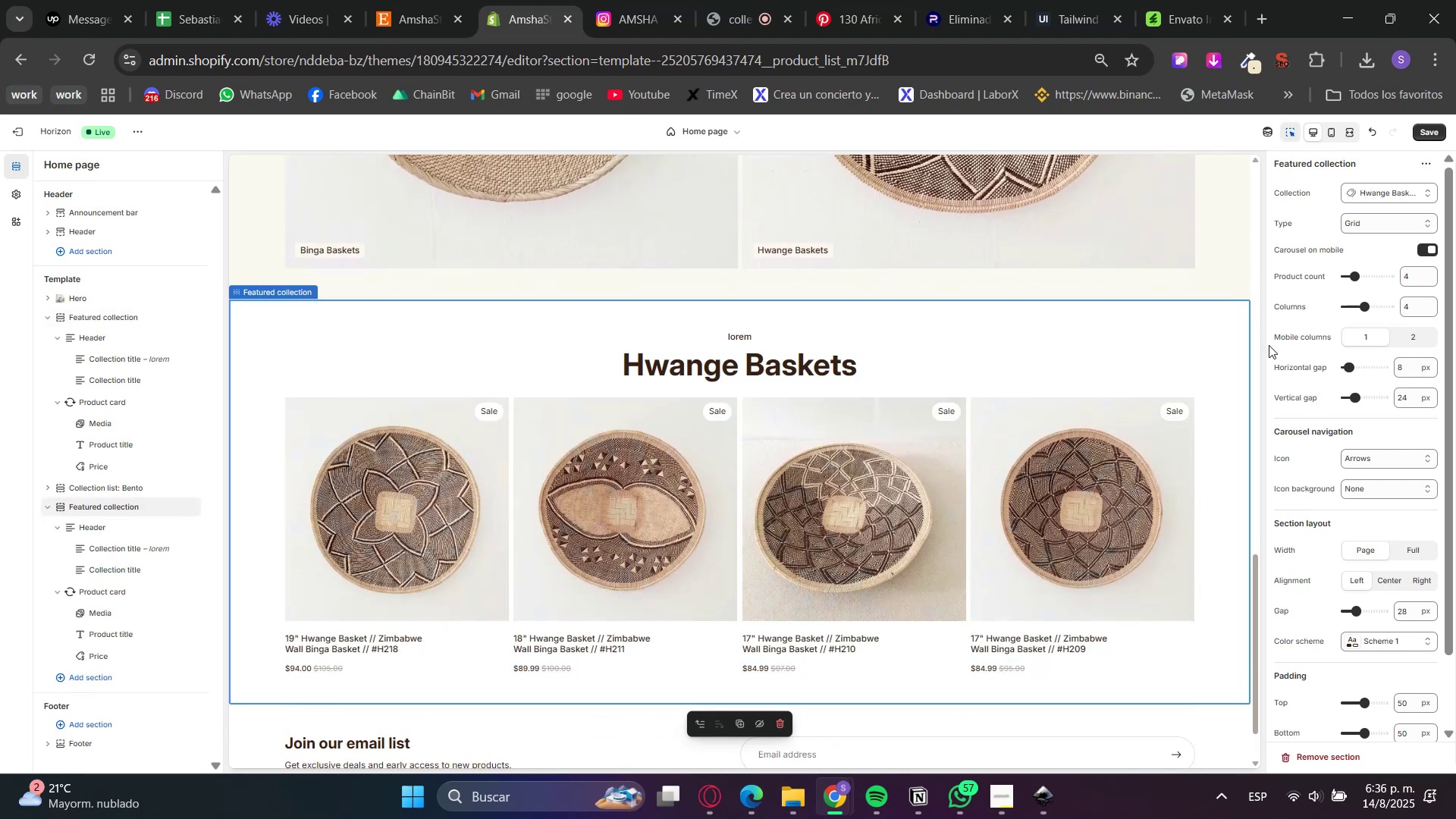 
double_click([1251, 356])
 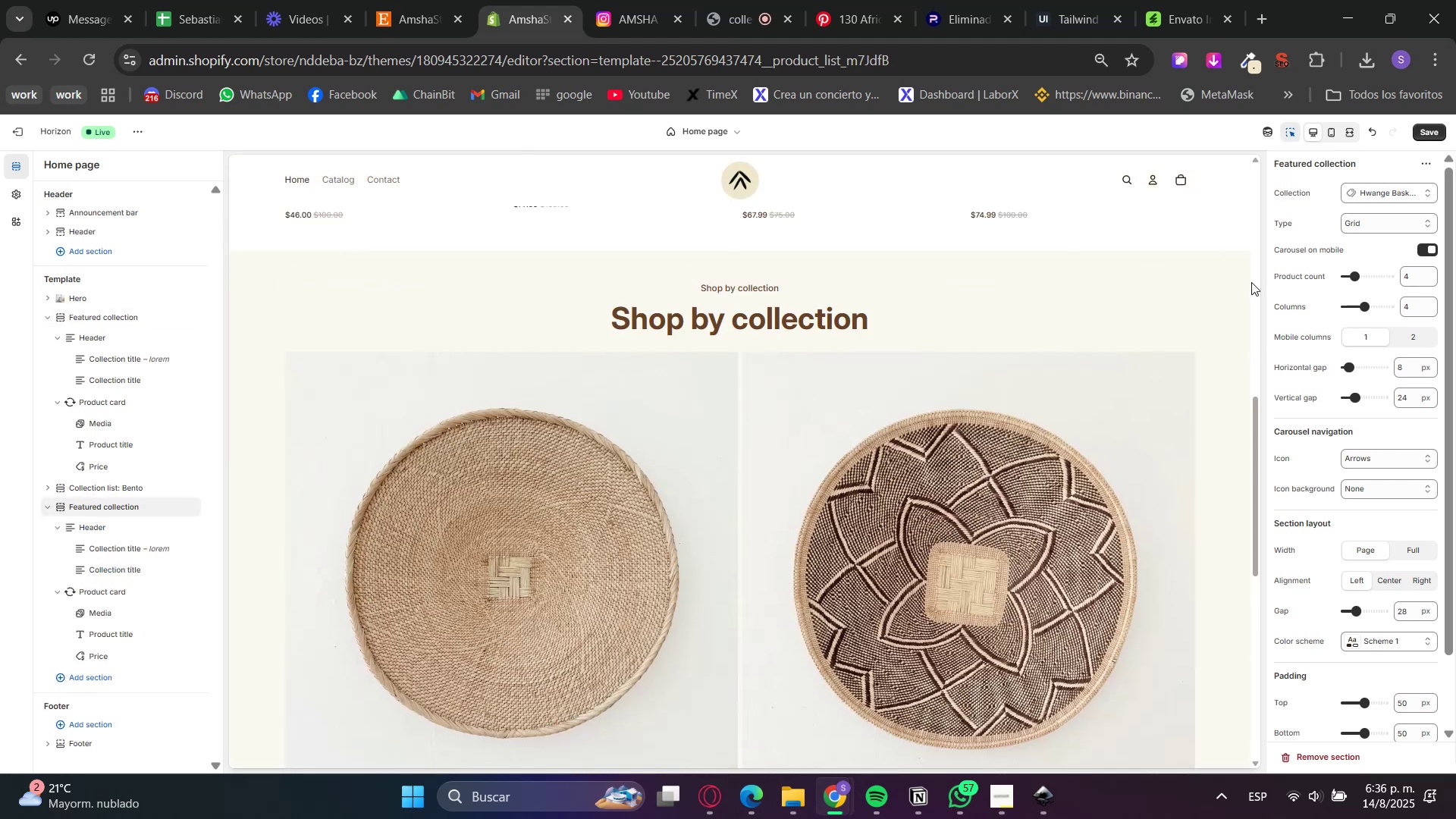 
scroll: coordinate [1223, 340], scroll_direction: up, amount: 5.0
 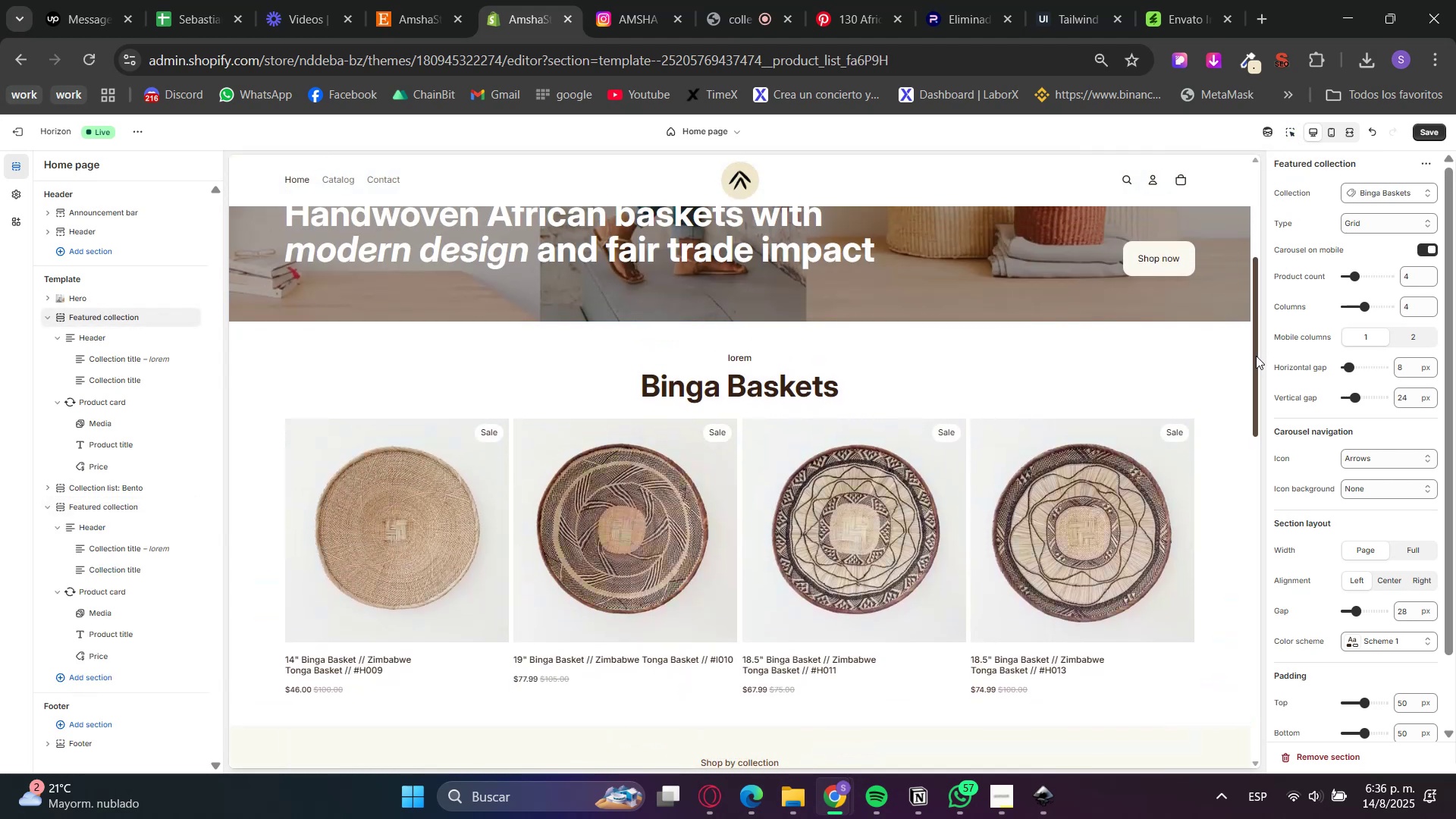 
wait(9.5)
 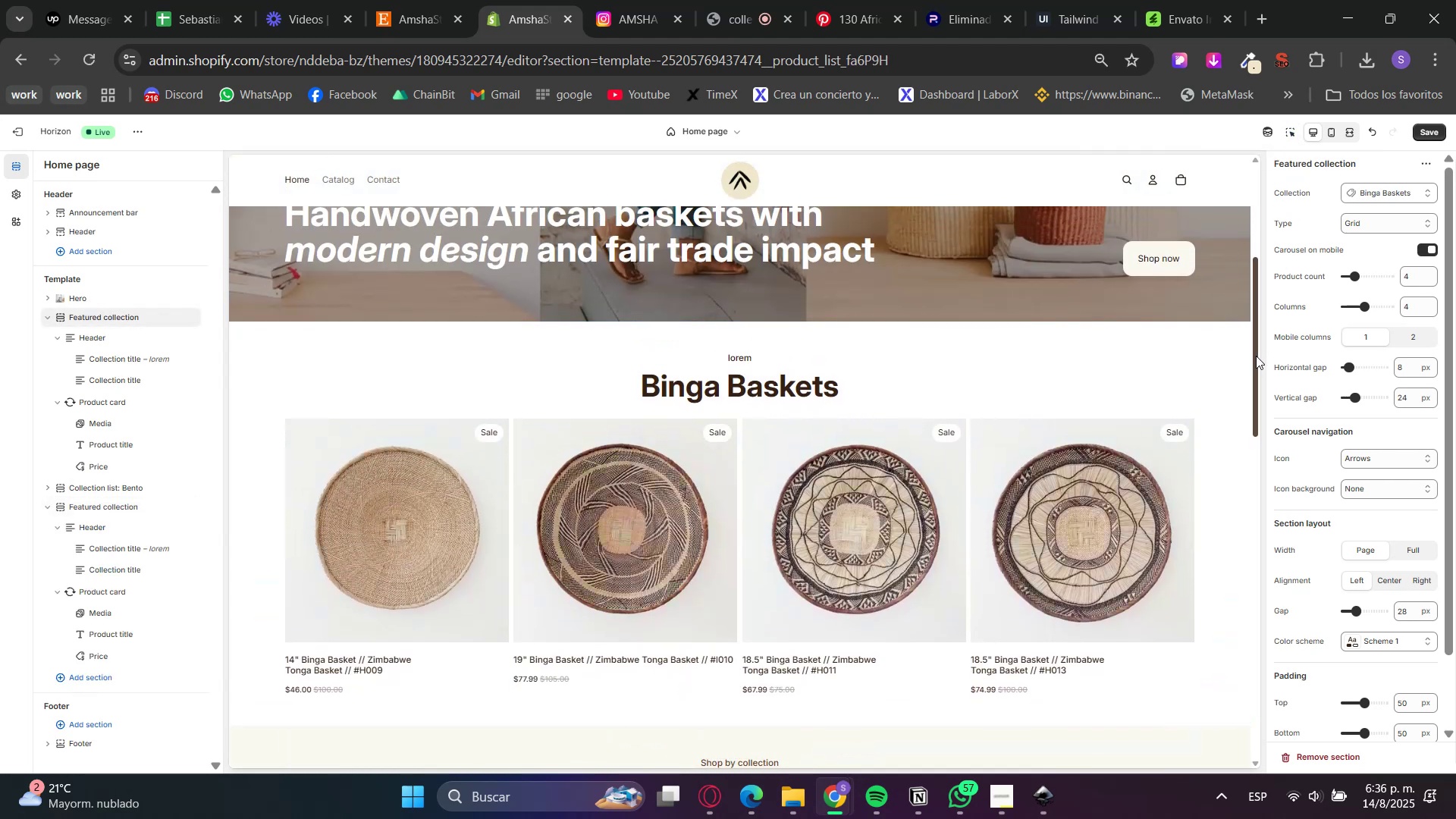 
left_click([455, 486])
 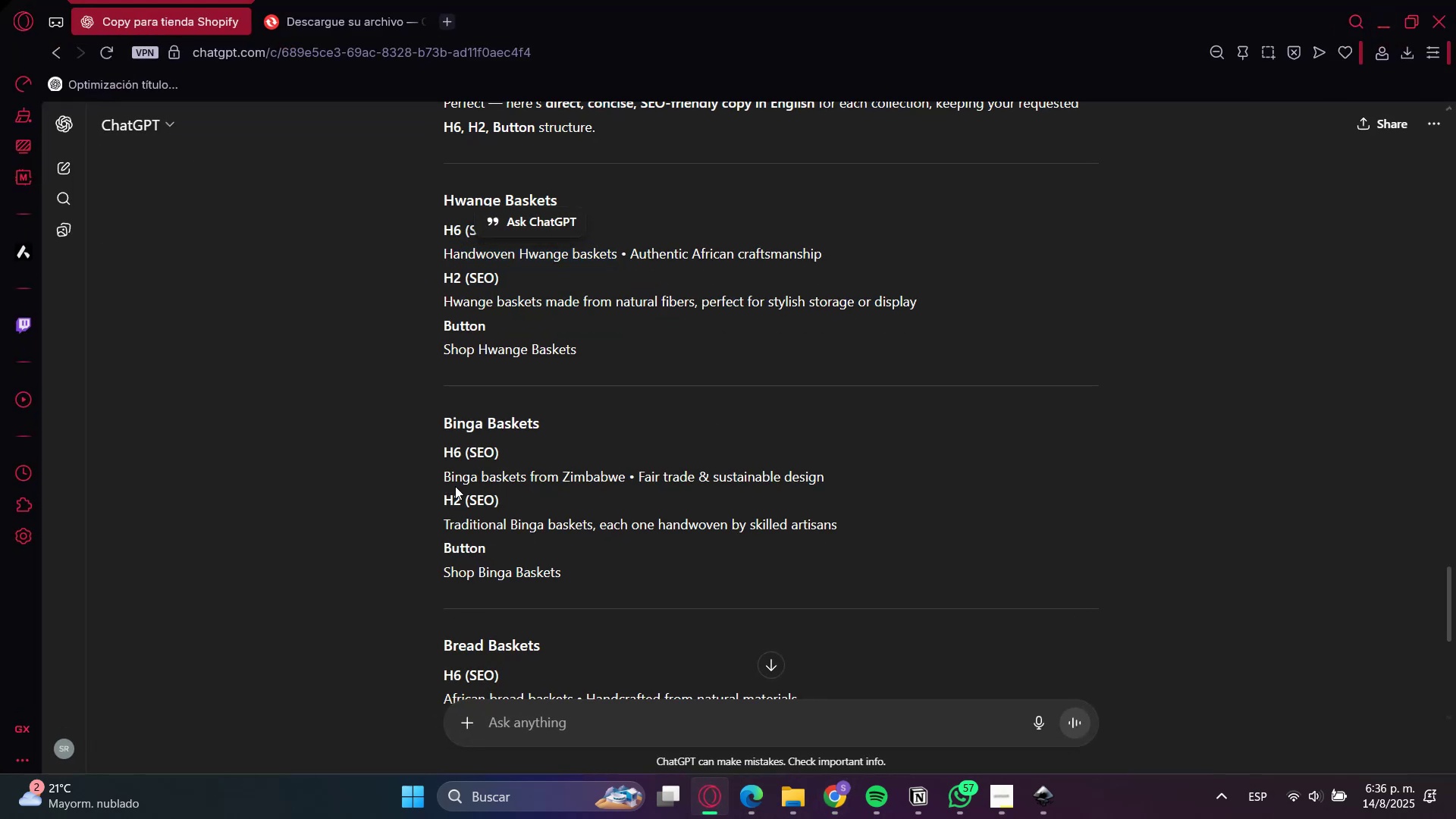 
left_click_drag(start_coordinate=[455, 486], to_coordinate=[584, 478])
 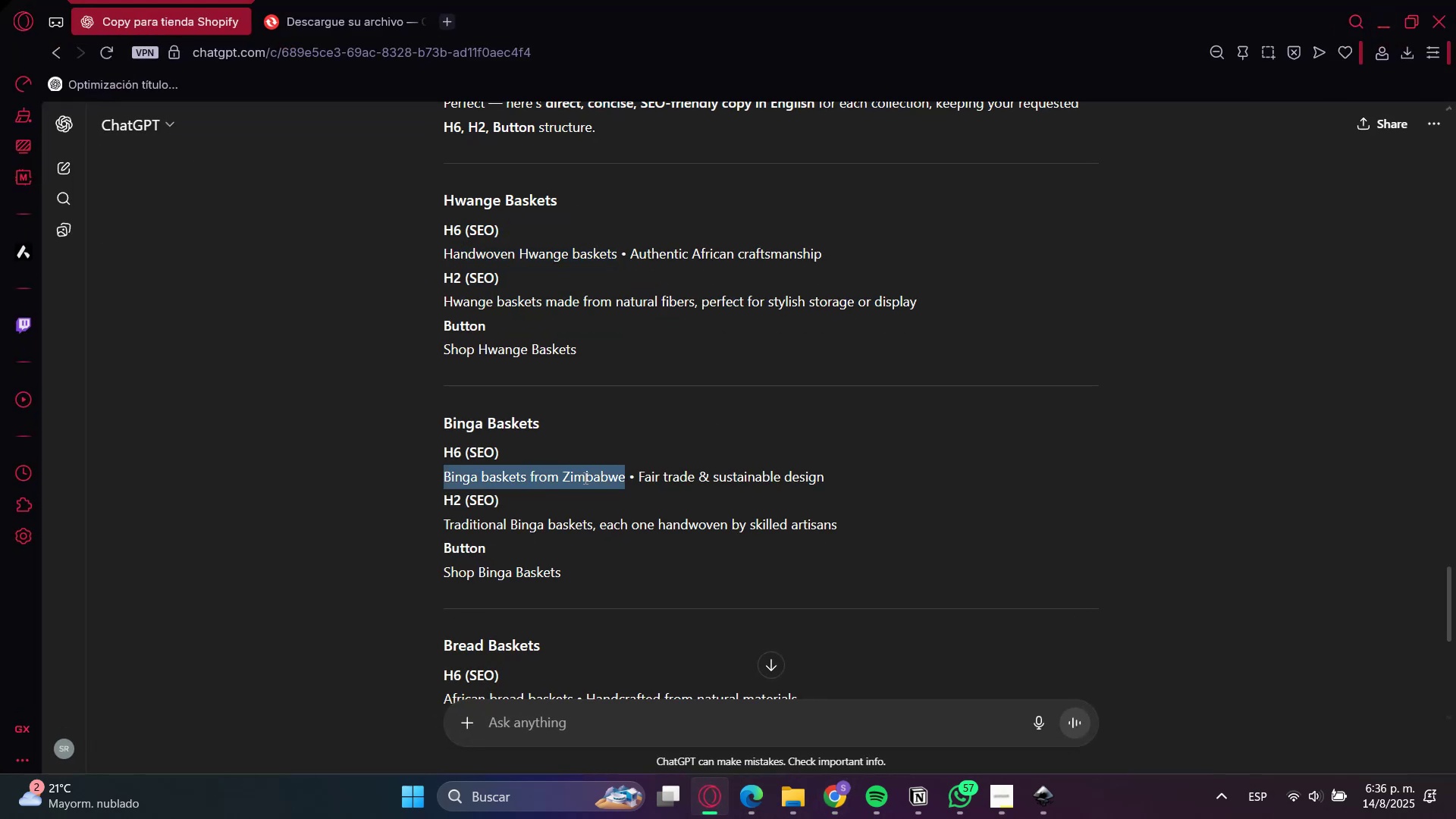 
key(Control+C)
 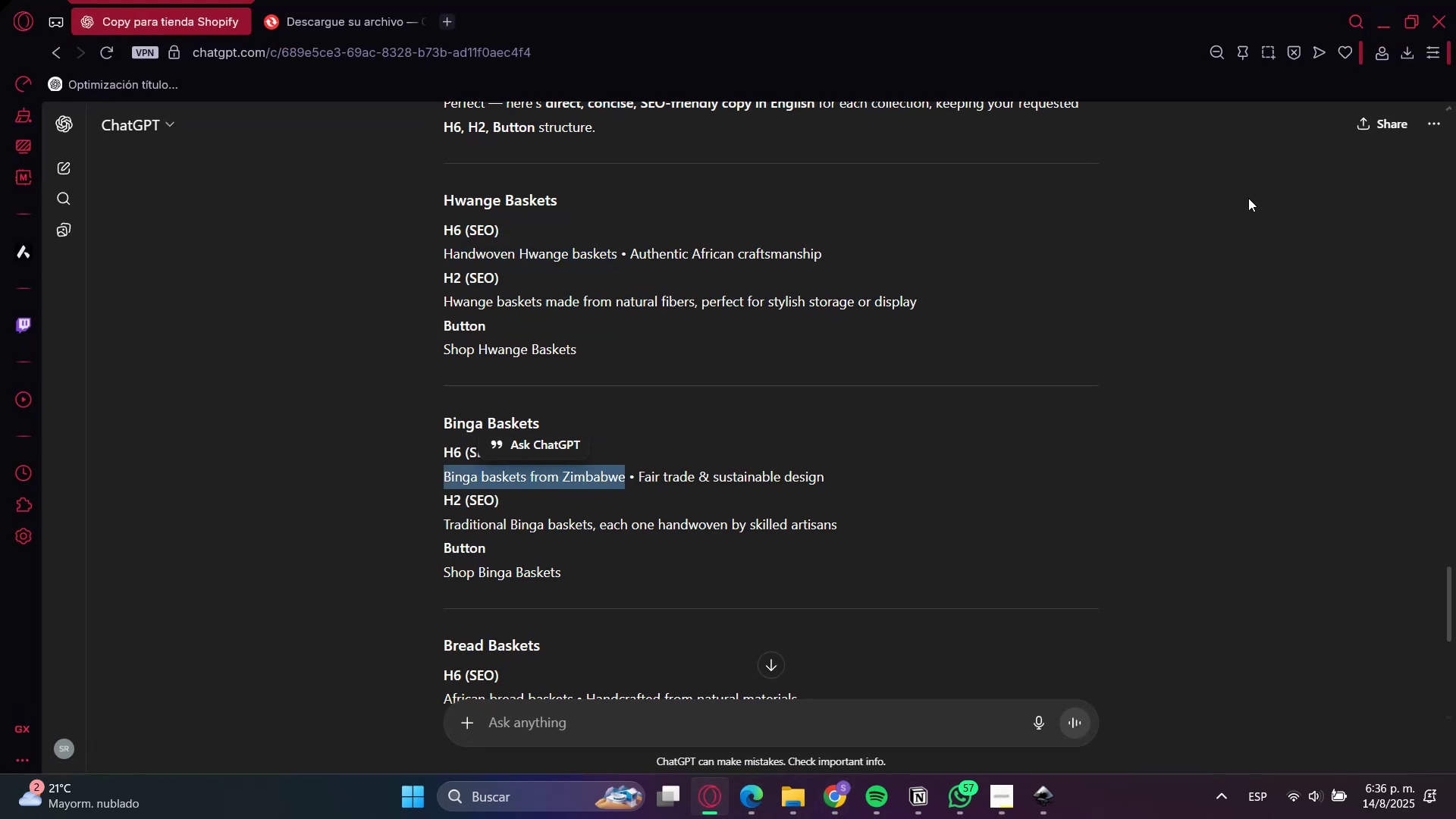 
key(Control+C)
 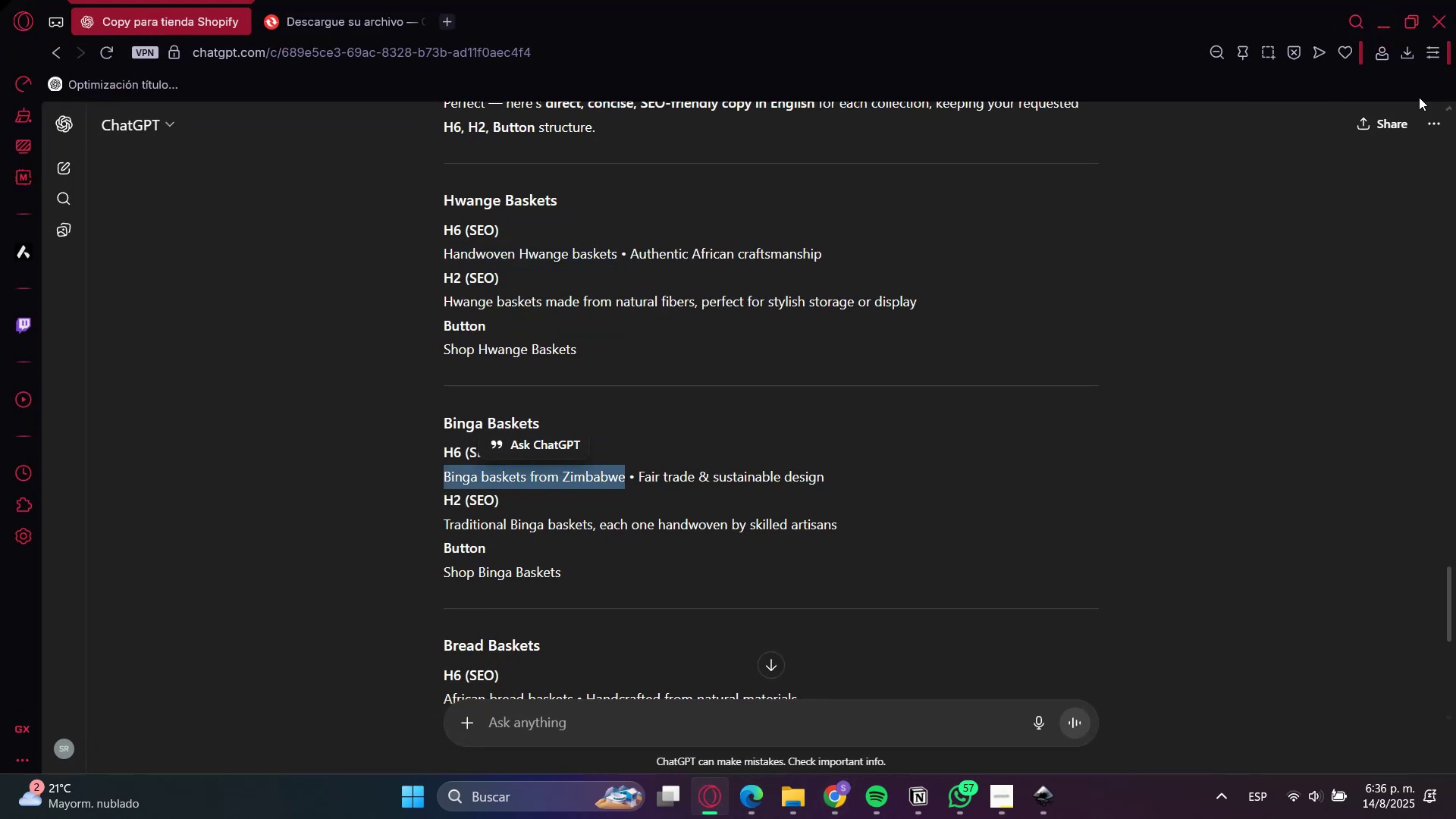 
key(Control+C)
 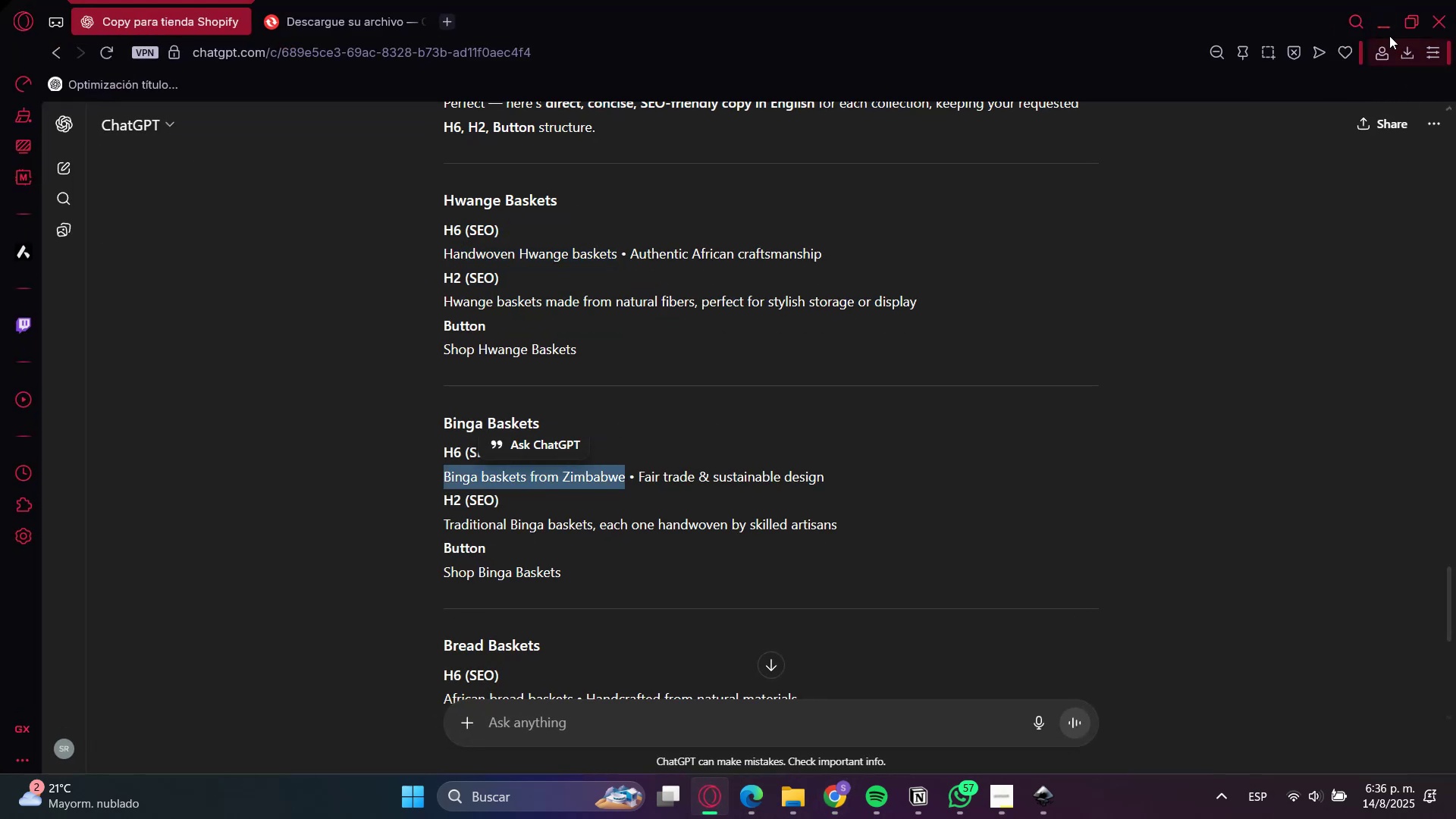 
left_click([1386, 17])
 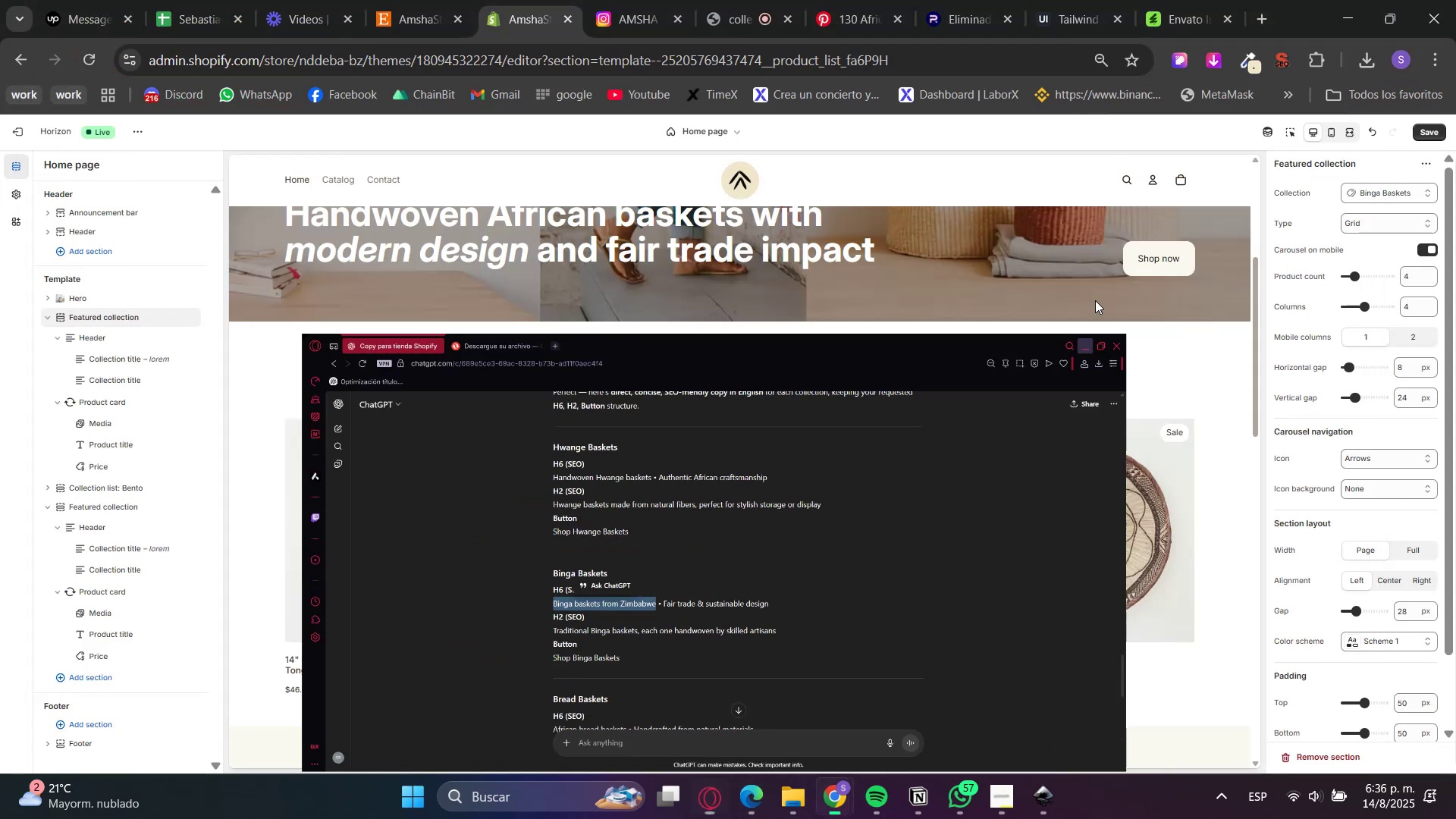 
key(Control+ControlLeft)
 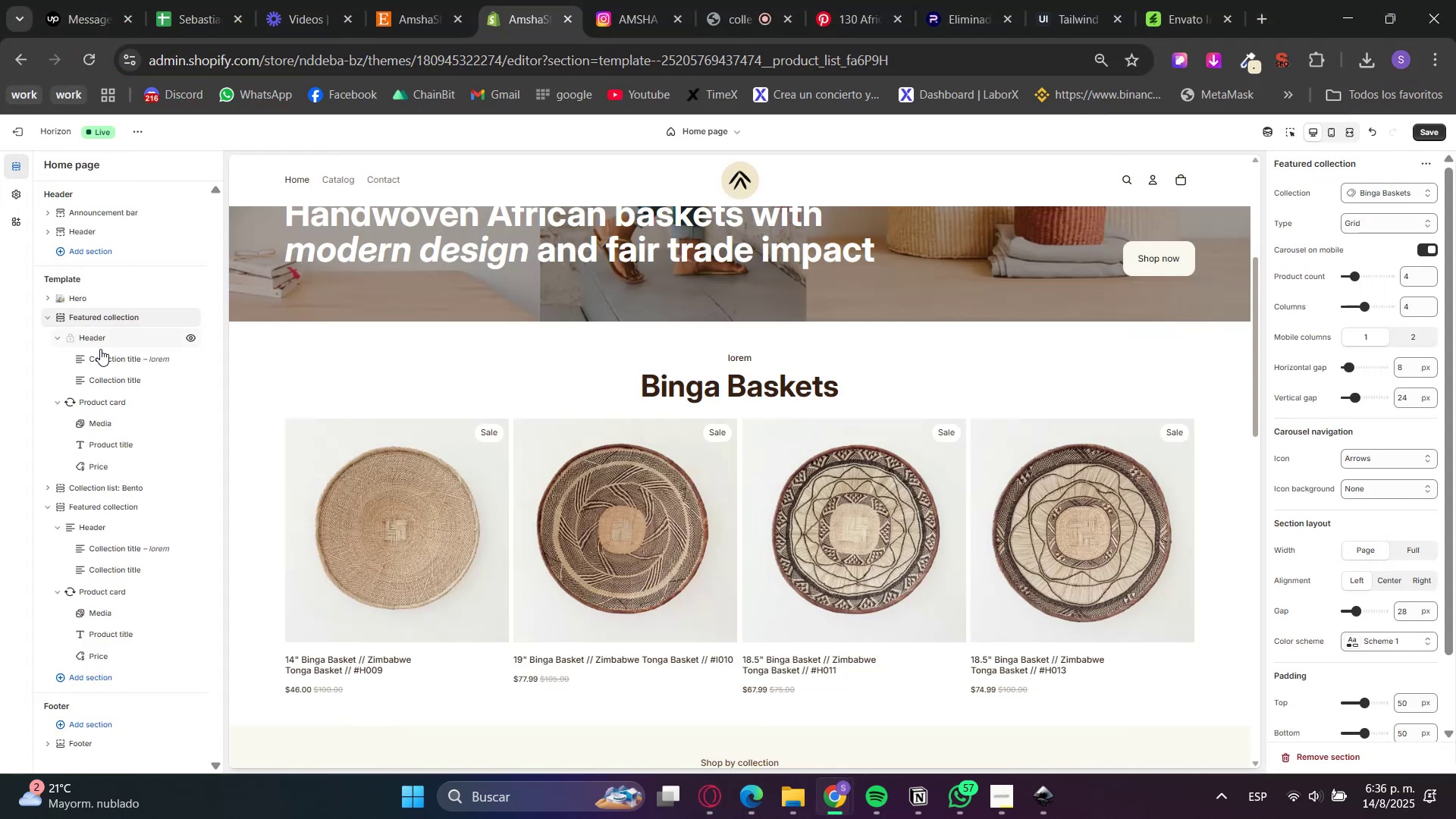 
left_click([102, 366])
 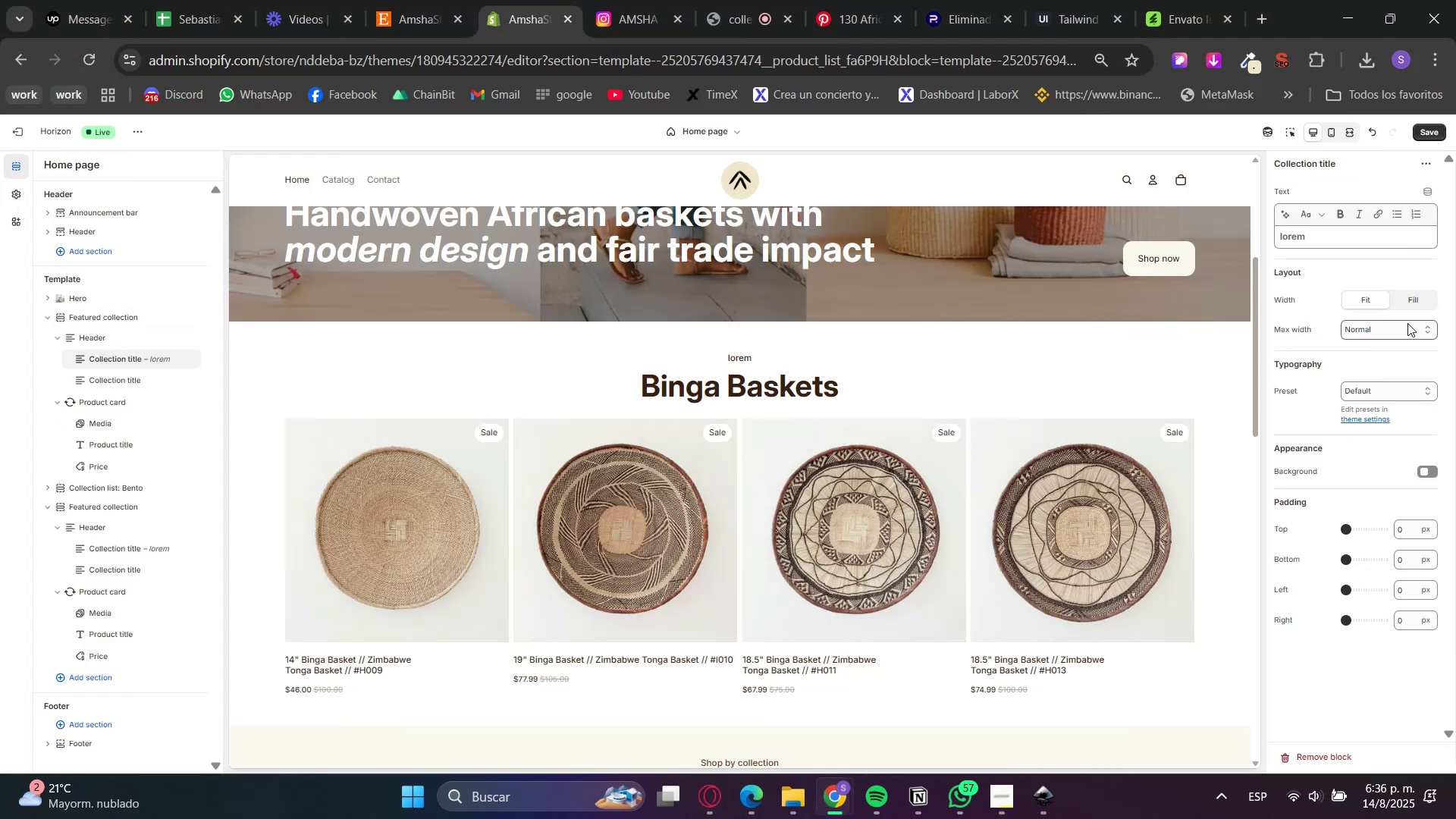 
left_click_drag(start_coordinate=[1369, 246], to_coordinate=[1084, 268])
 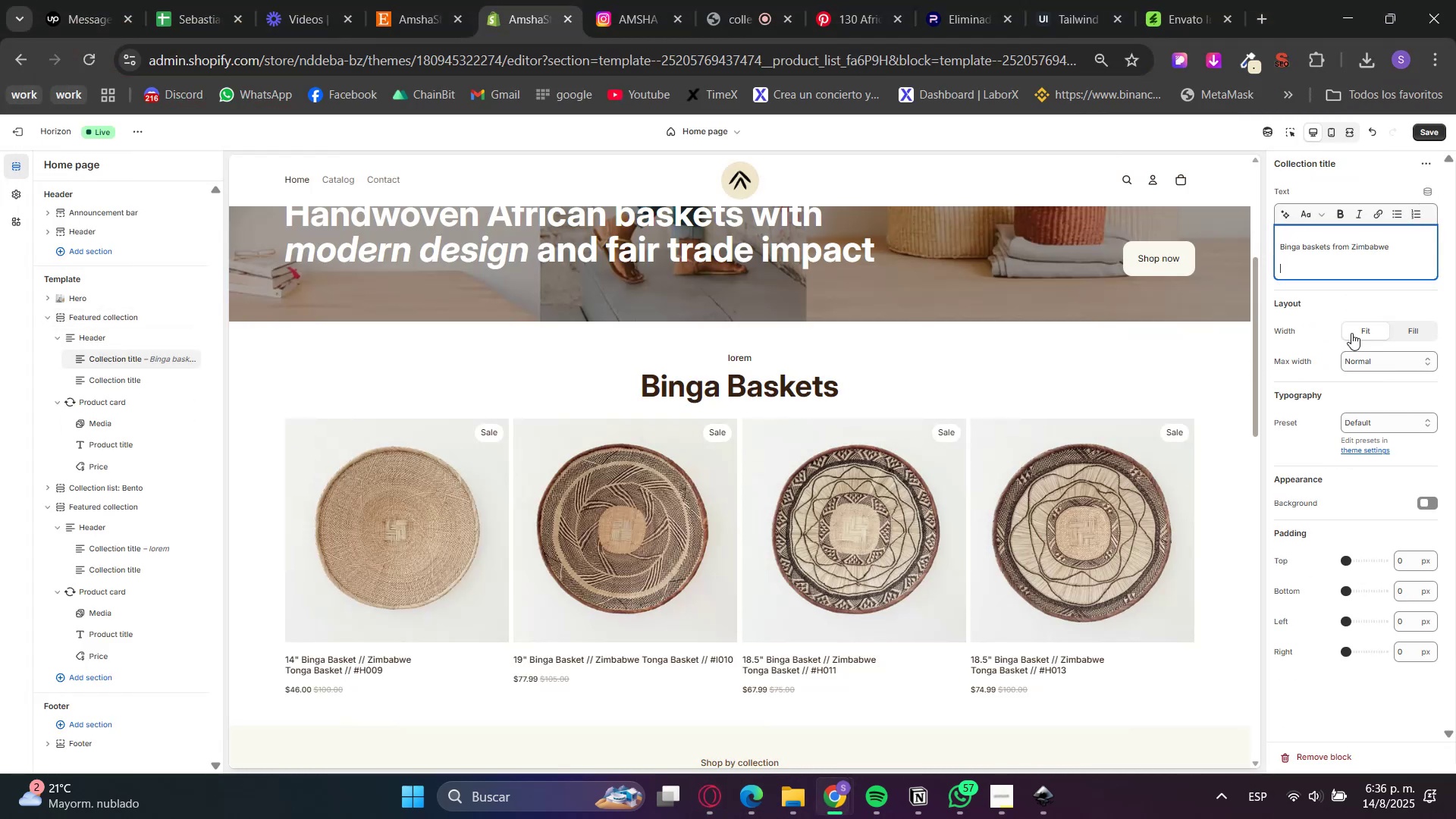 
key(Control+V)
 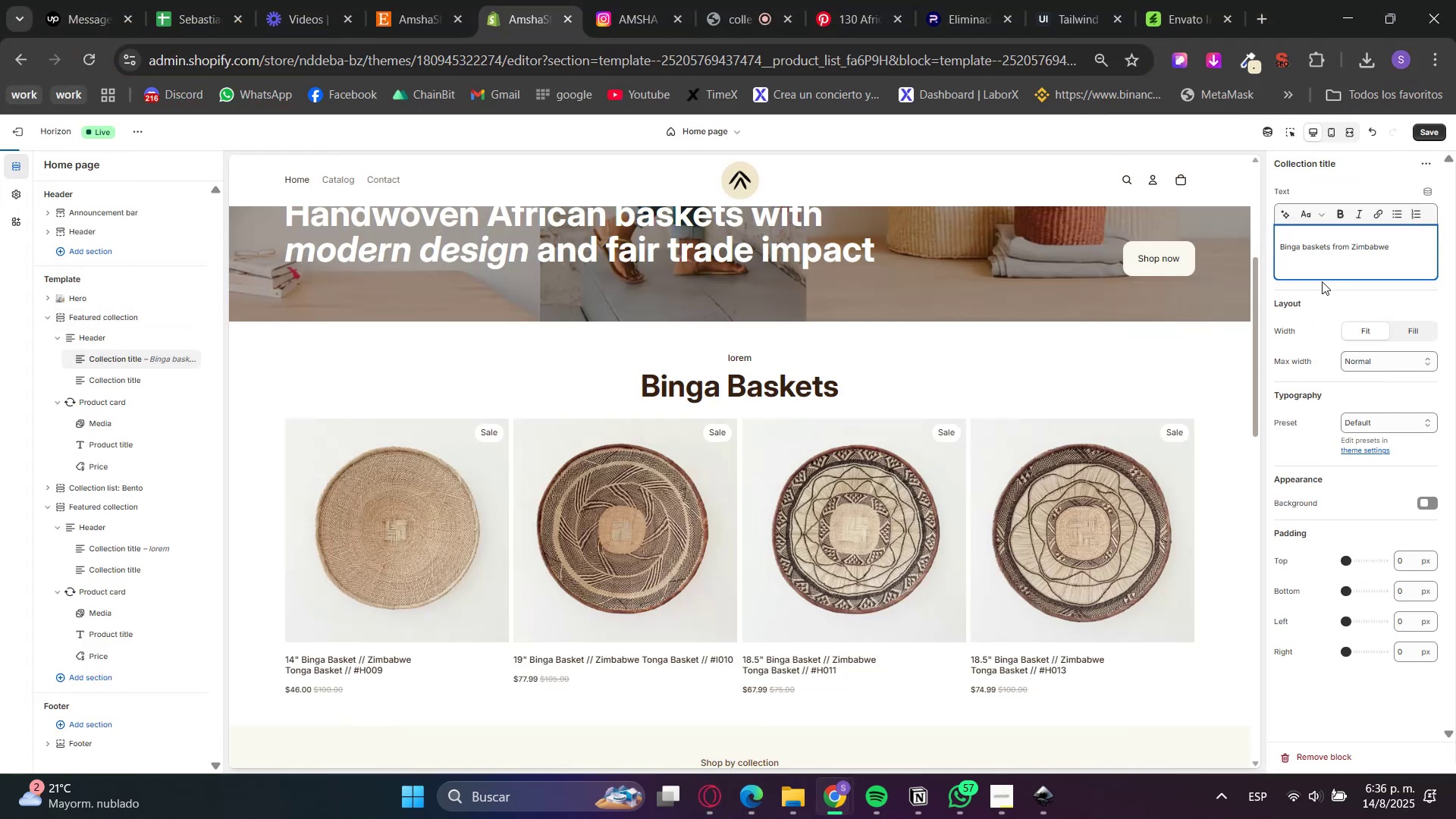 
key(Backspace)
 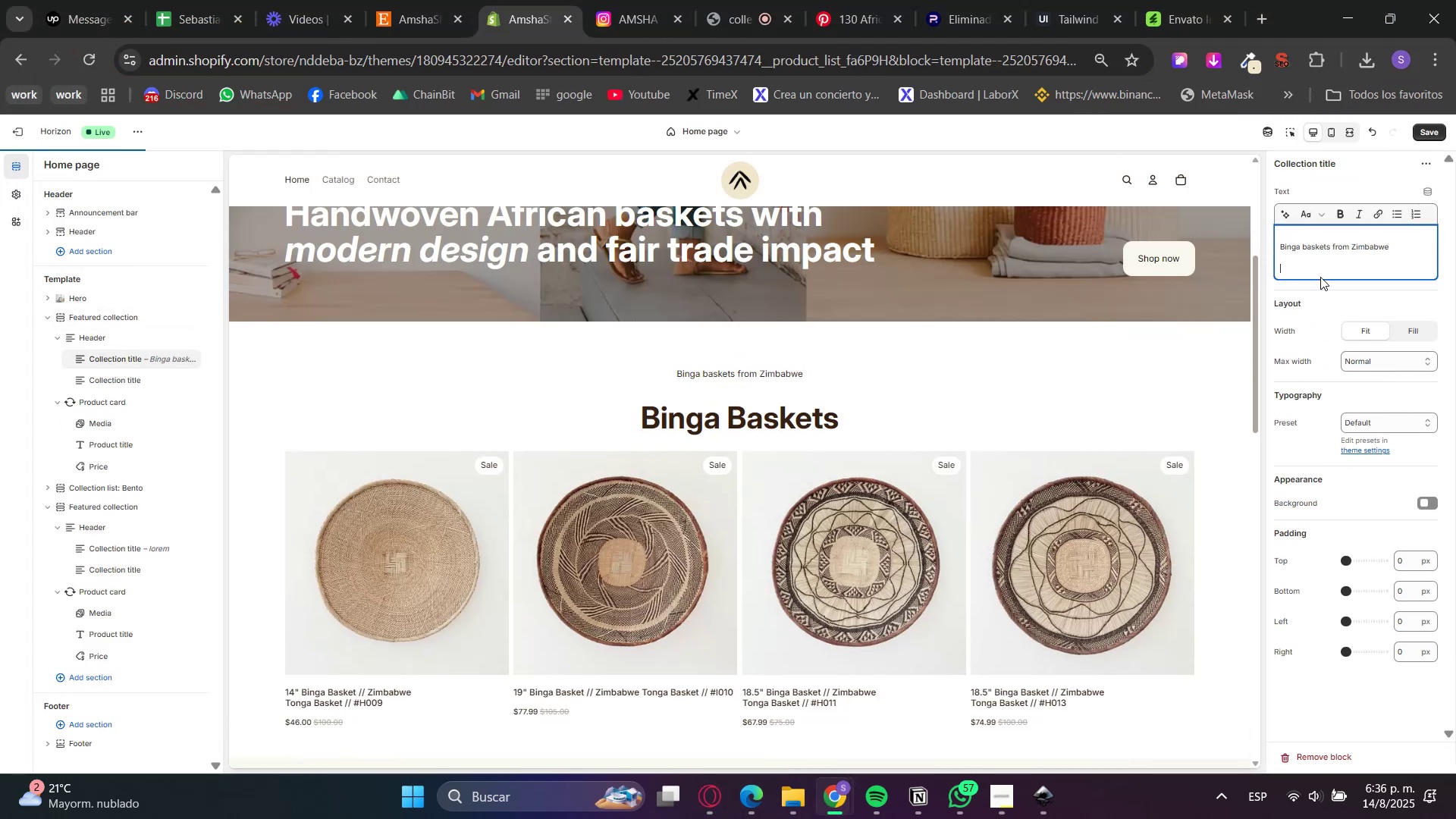 
key(Backspace)
 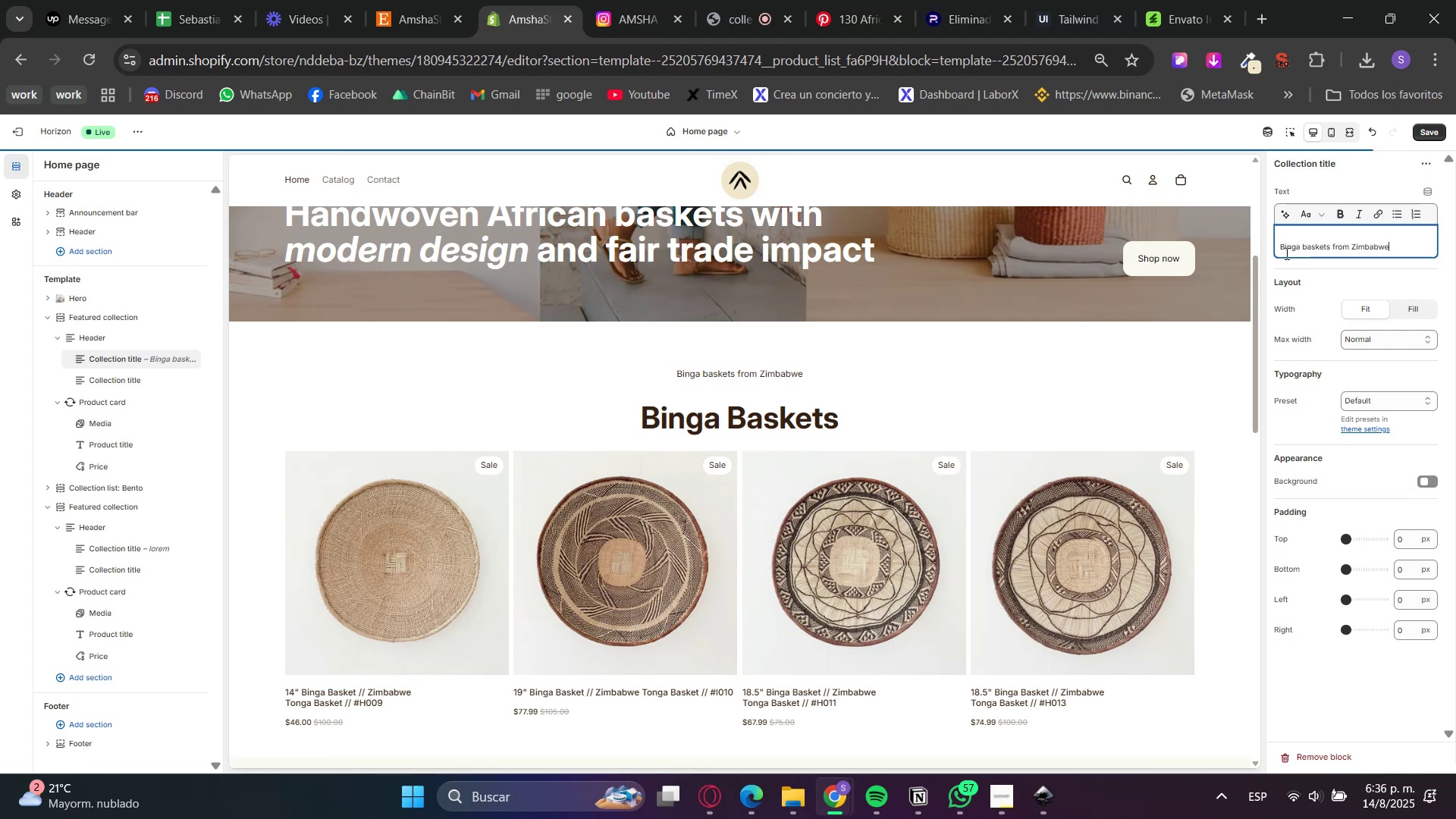 
left_click([1277, 250])
 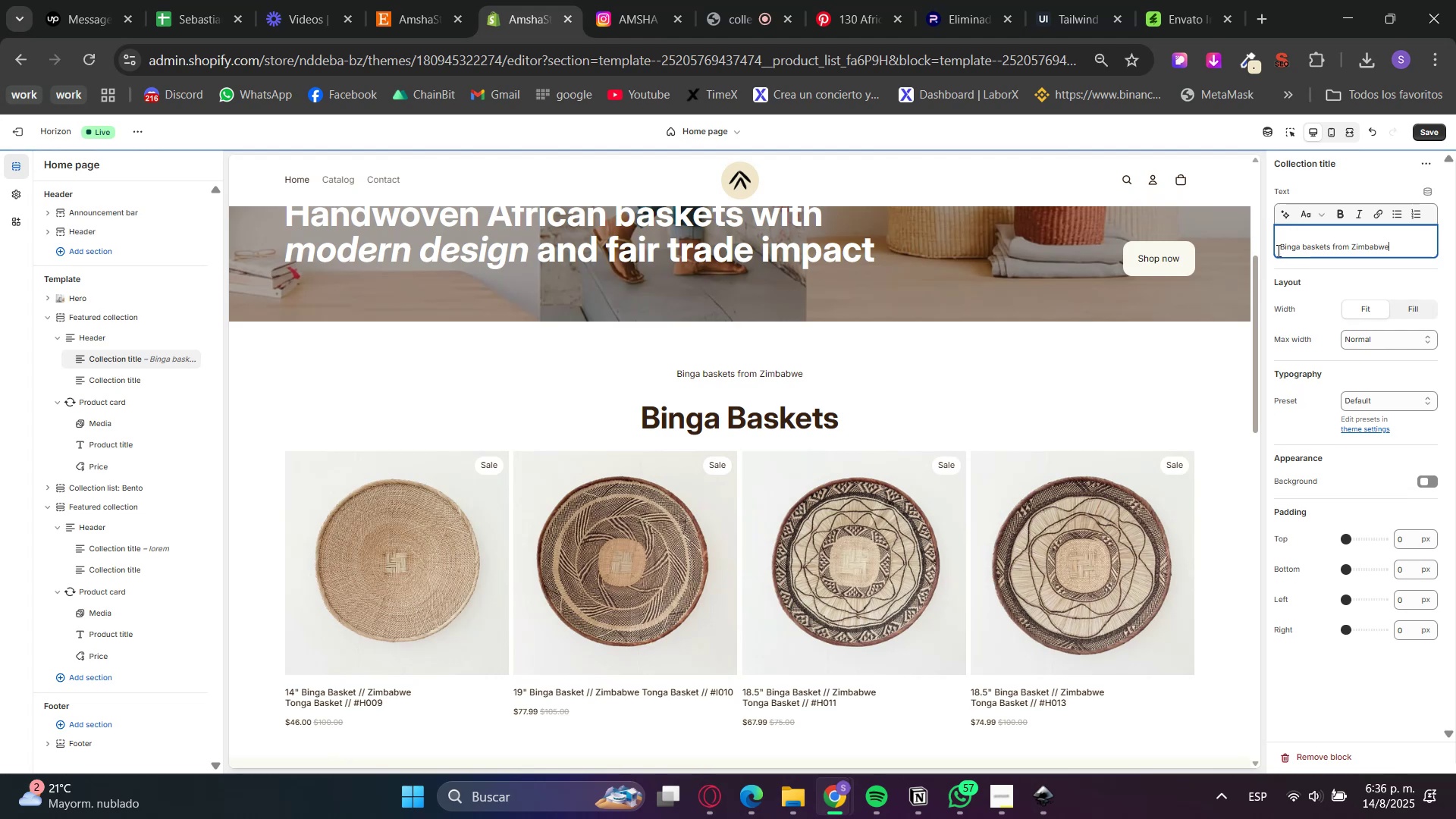 
key(Backspace)
 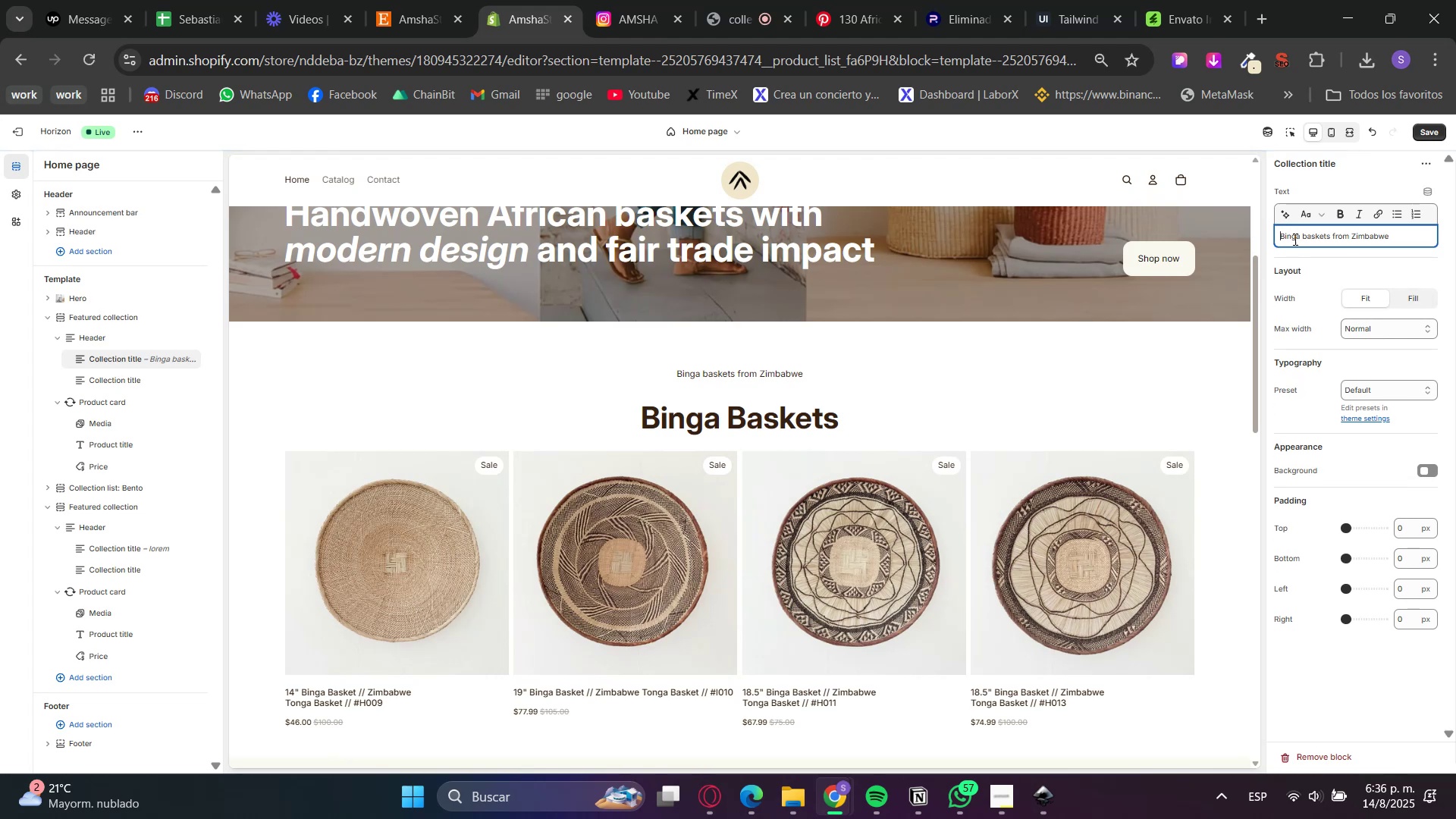 
double_click([1301, 237])
 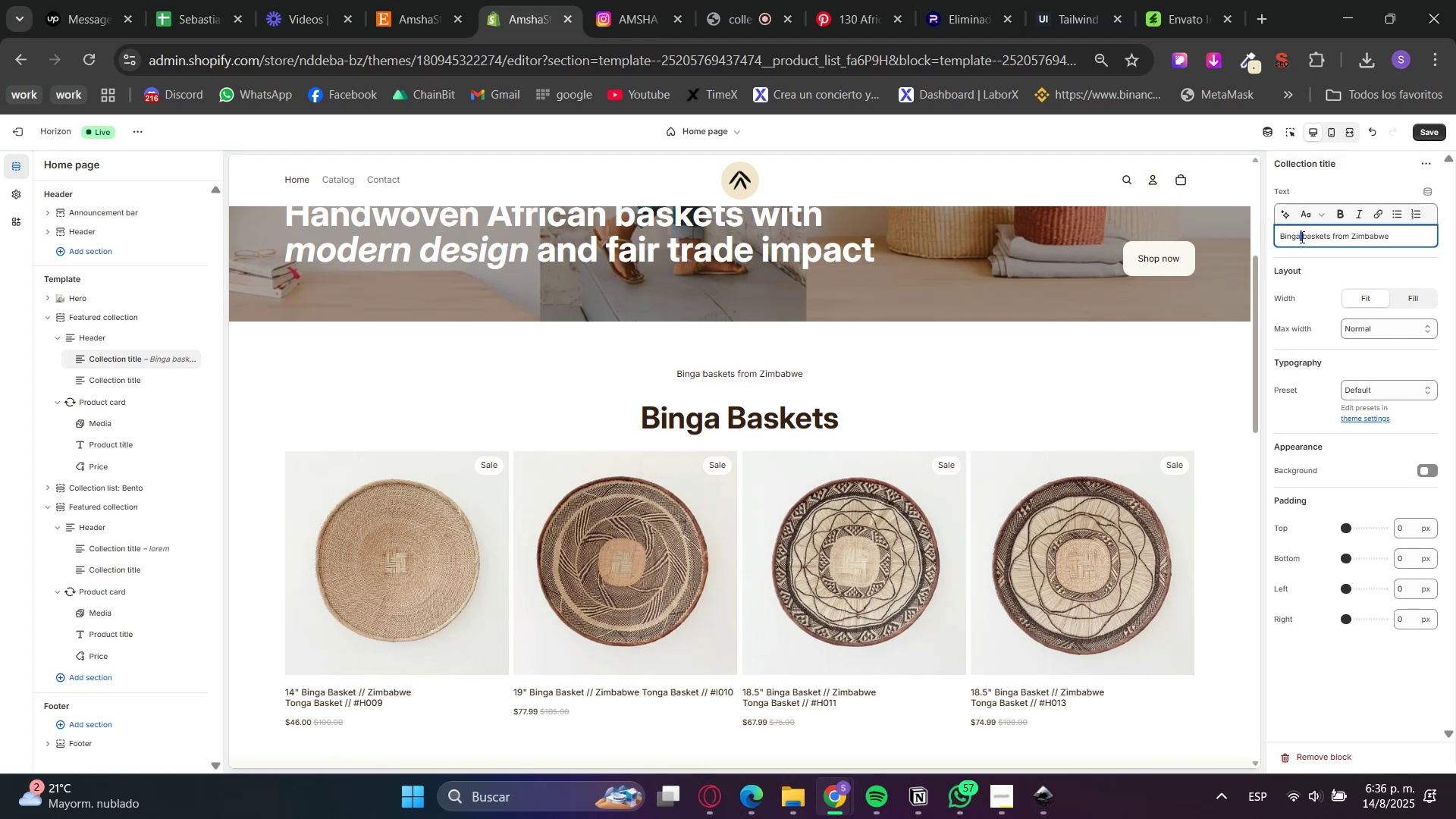 
triple_click([1301, 237])
 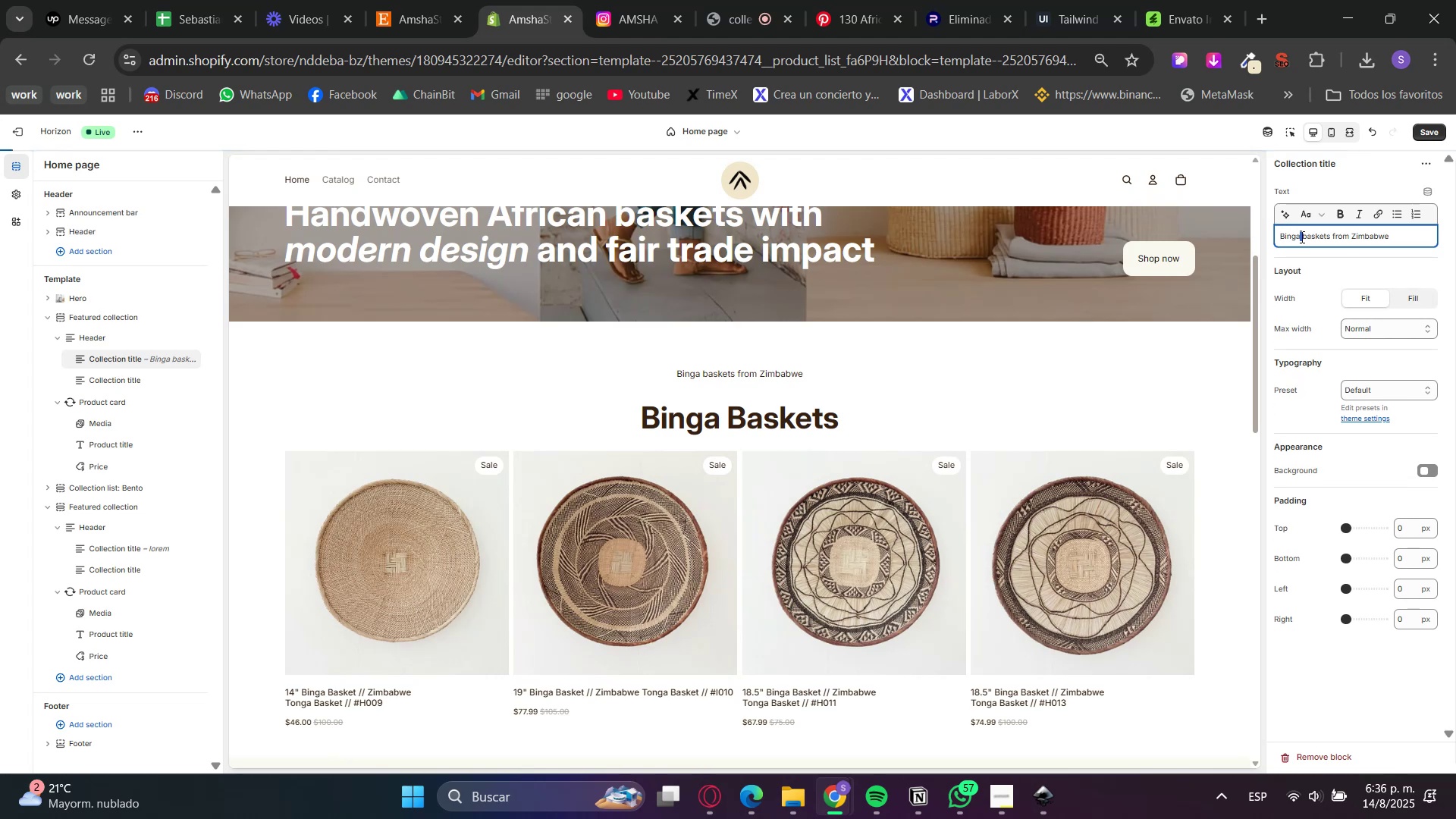 
triple_click([1301, 237])
 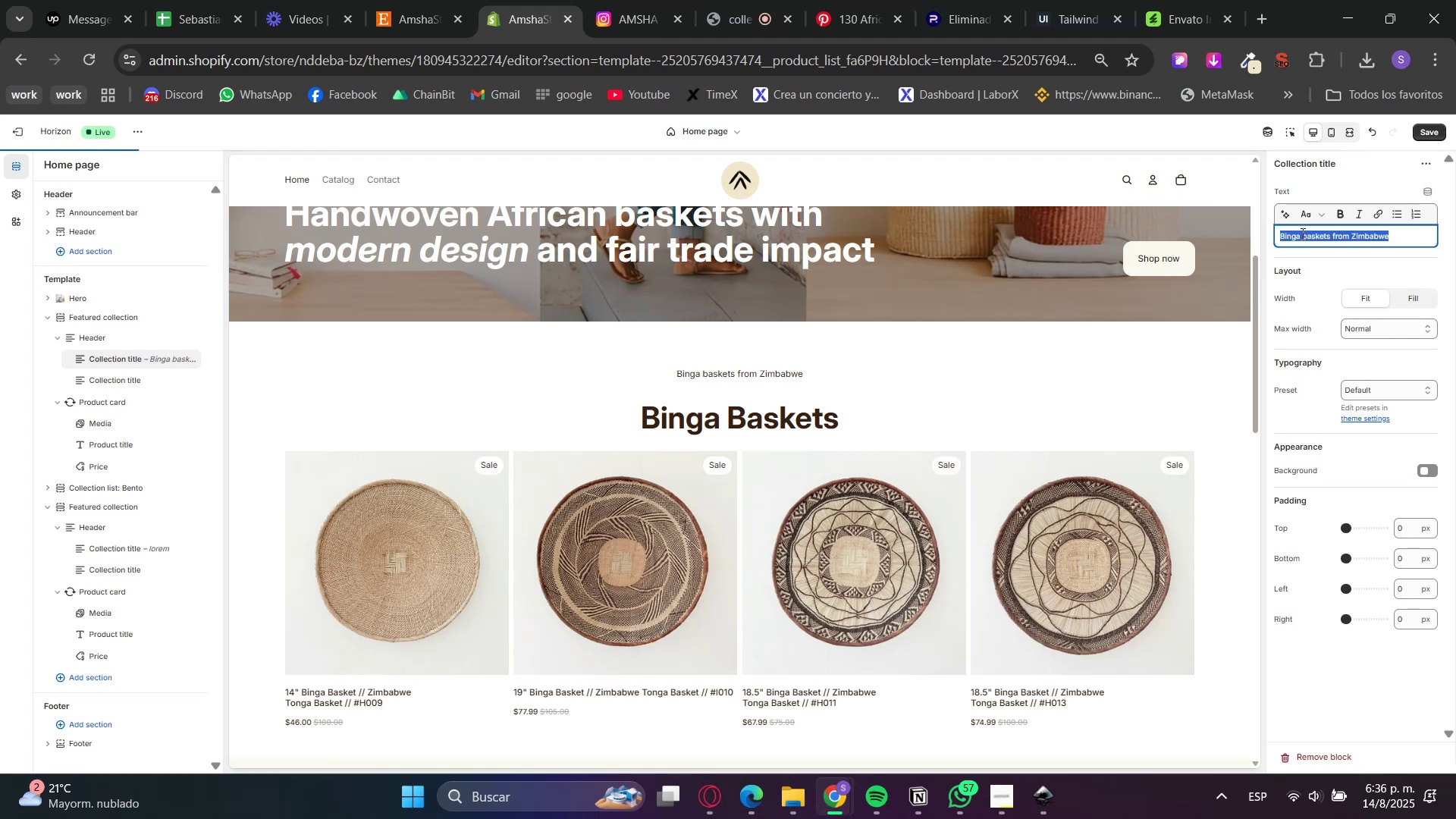 
triple_click([1307, 218])
 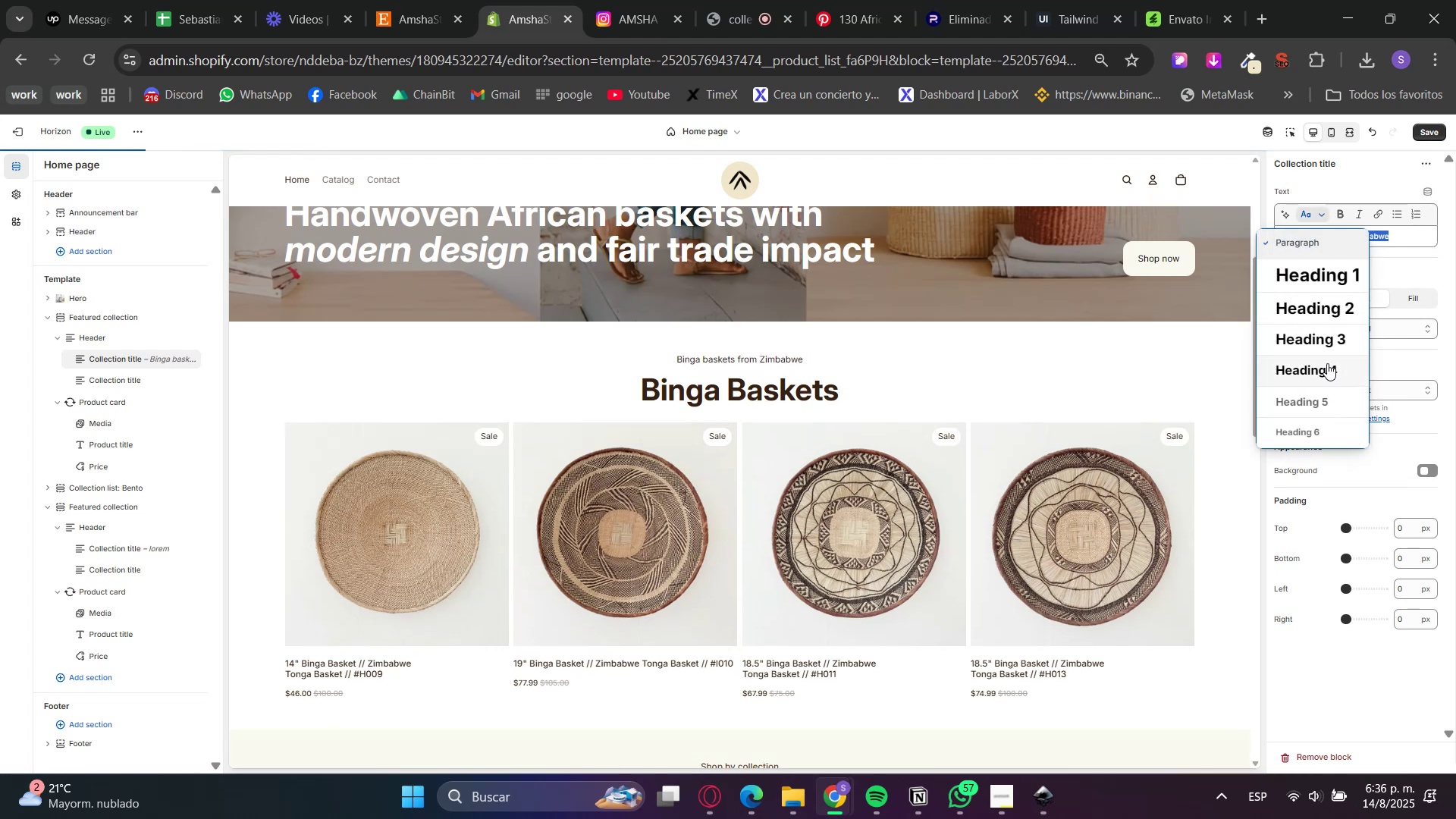 
left_click([1317, 405])
 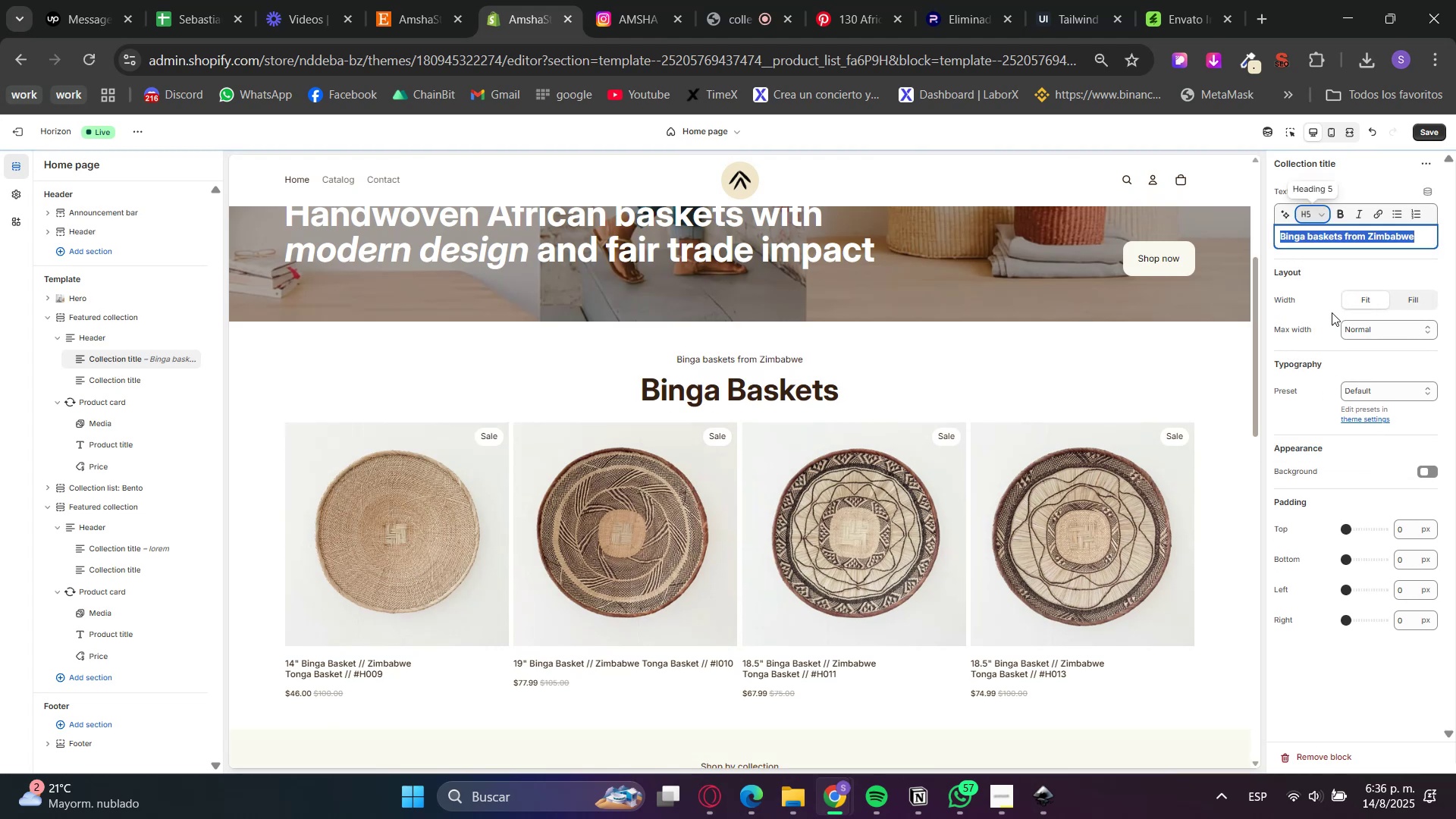 
left_click([1320, 277])
 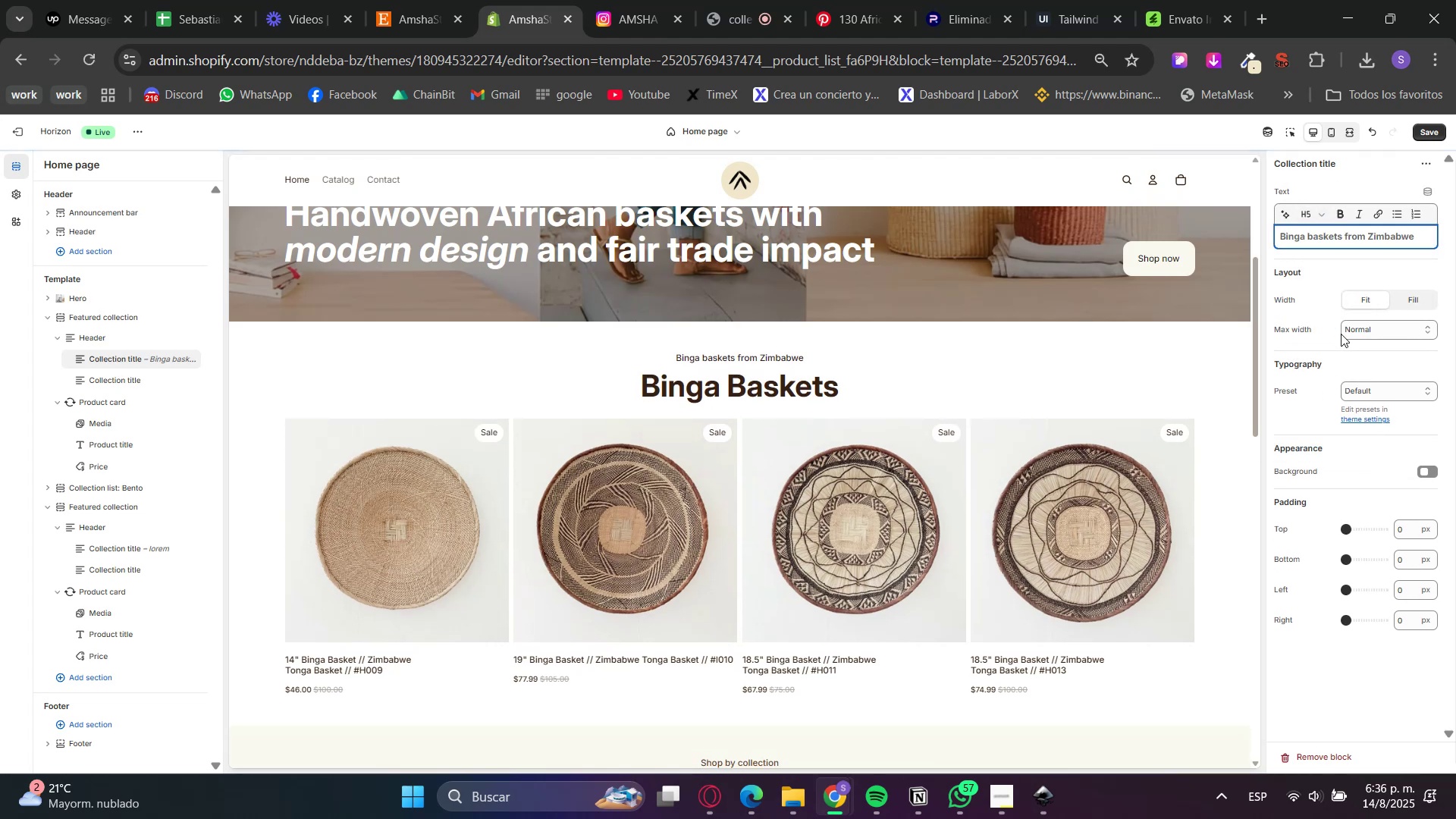 
double_click([1364, 326])
 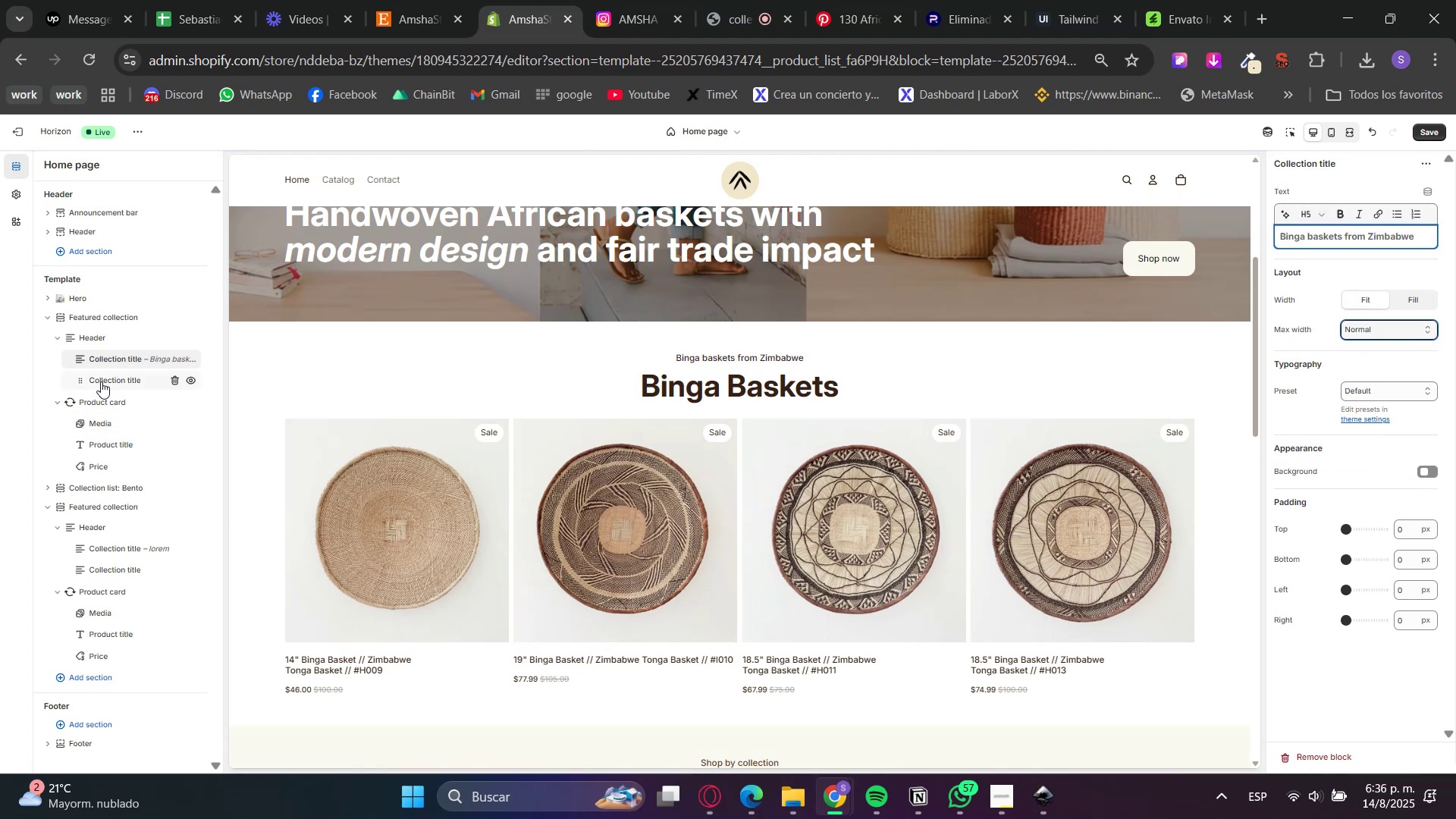 
scroll: coordinate [579, 543], scroll_direction: down, amount: 12.0
 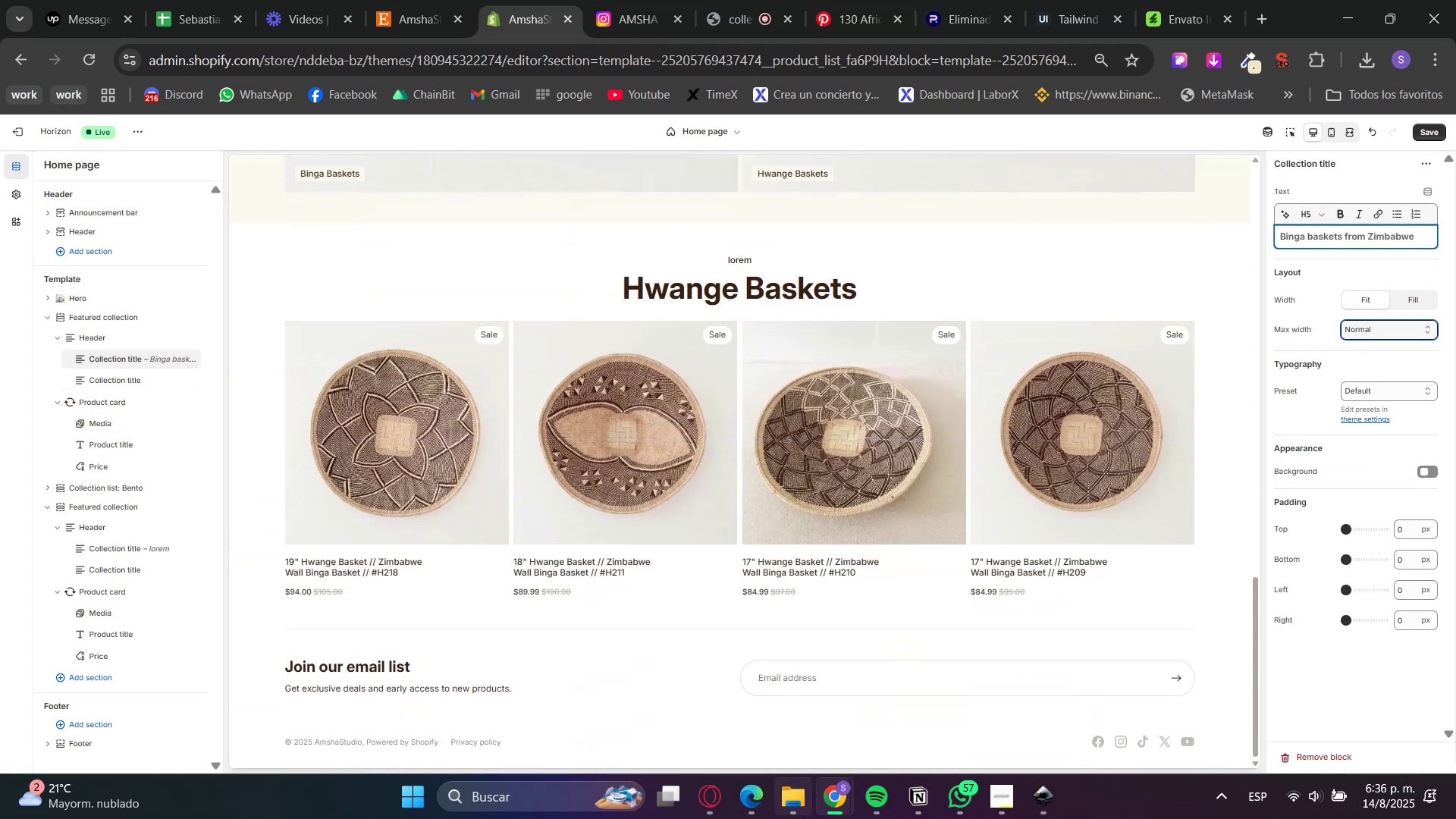 
left_click([710, 801])
 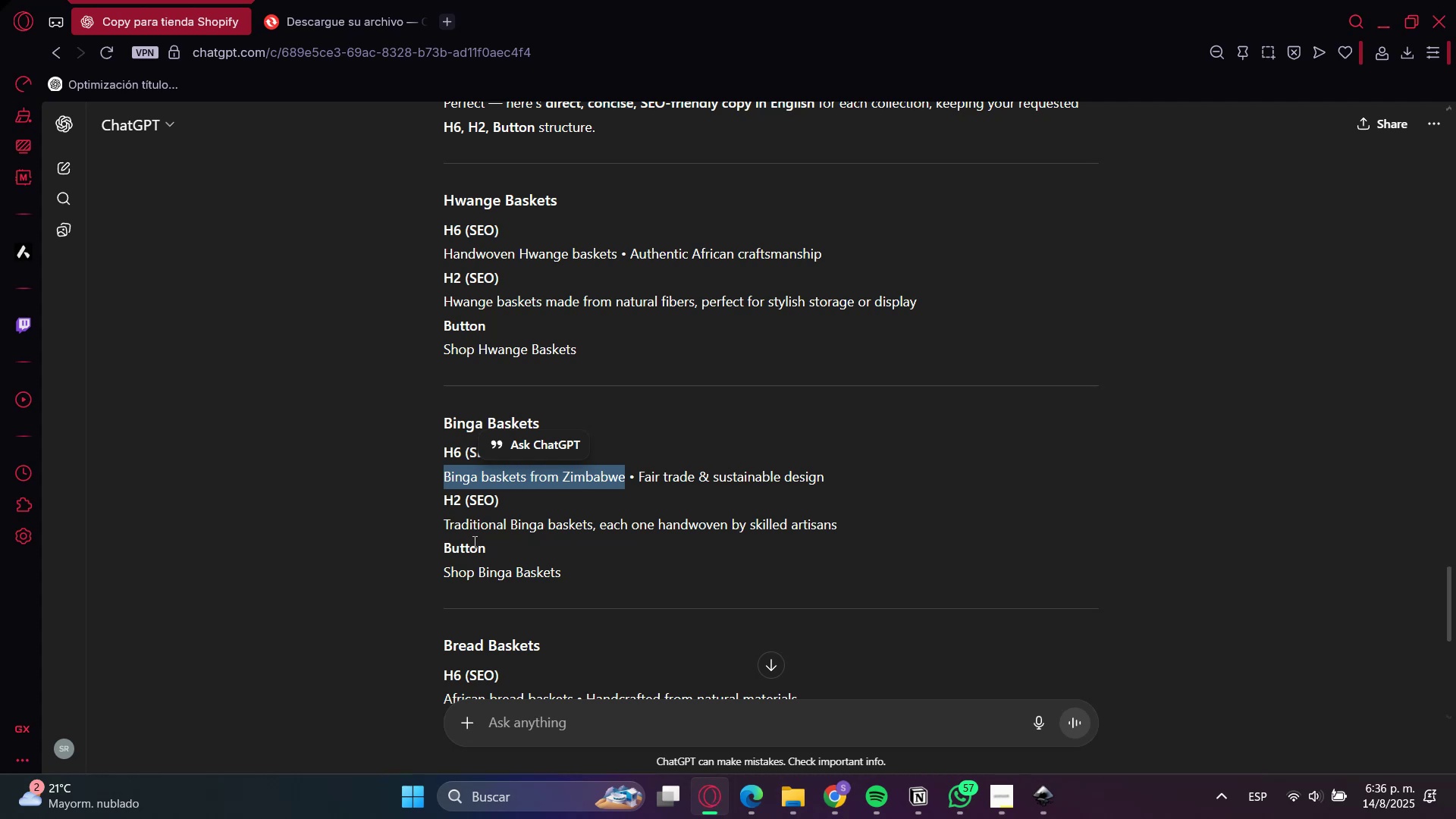 
left_click([465, 529])
 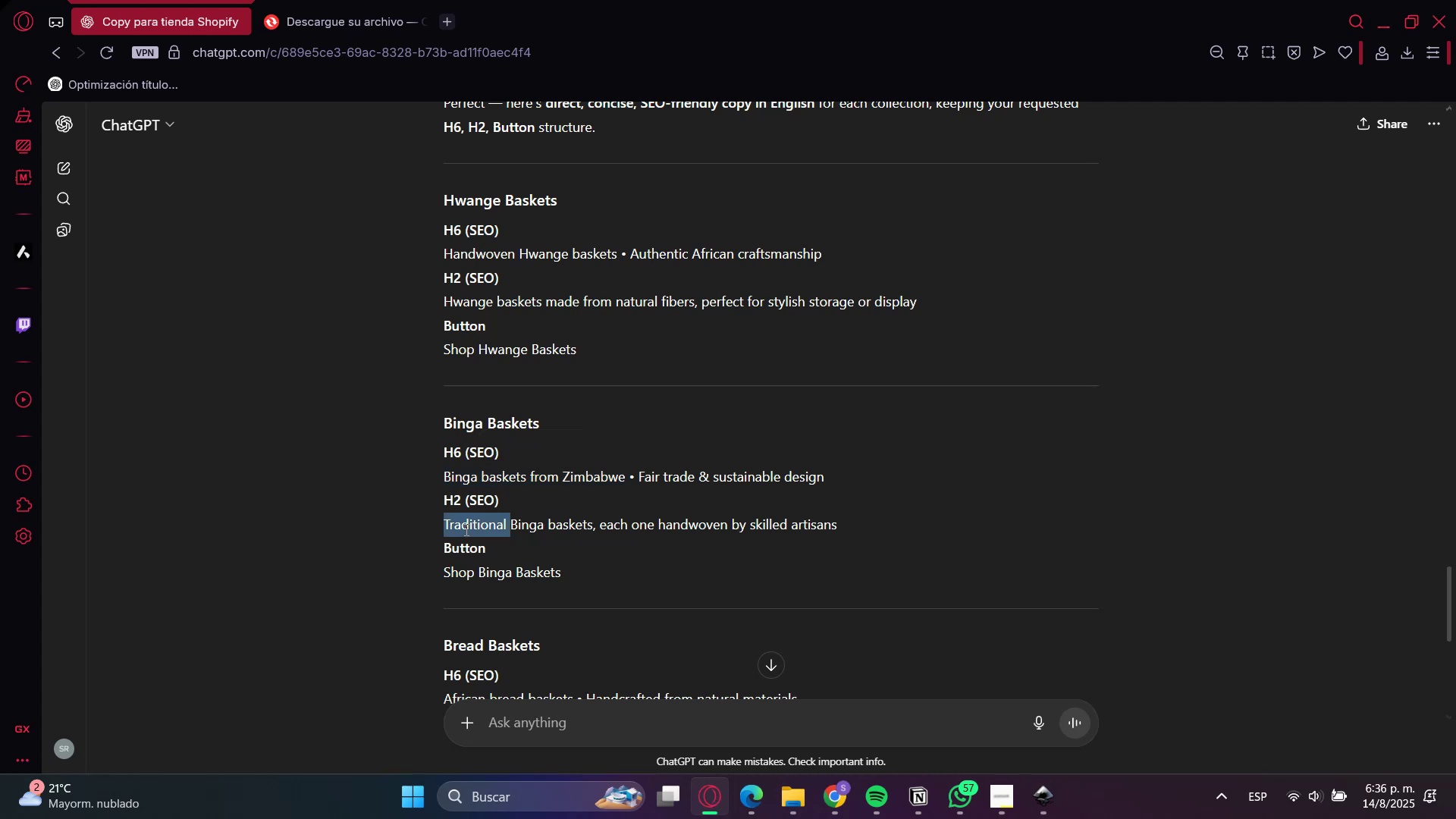 
double_click([465, 529])
 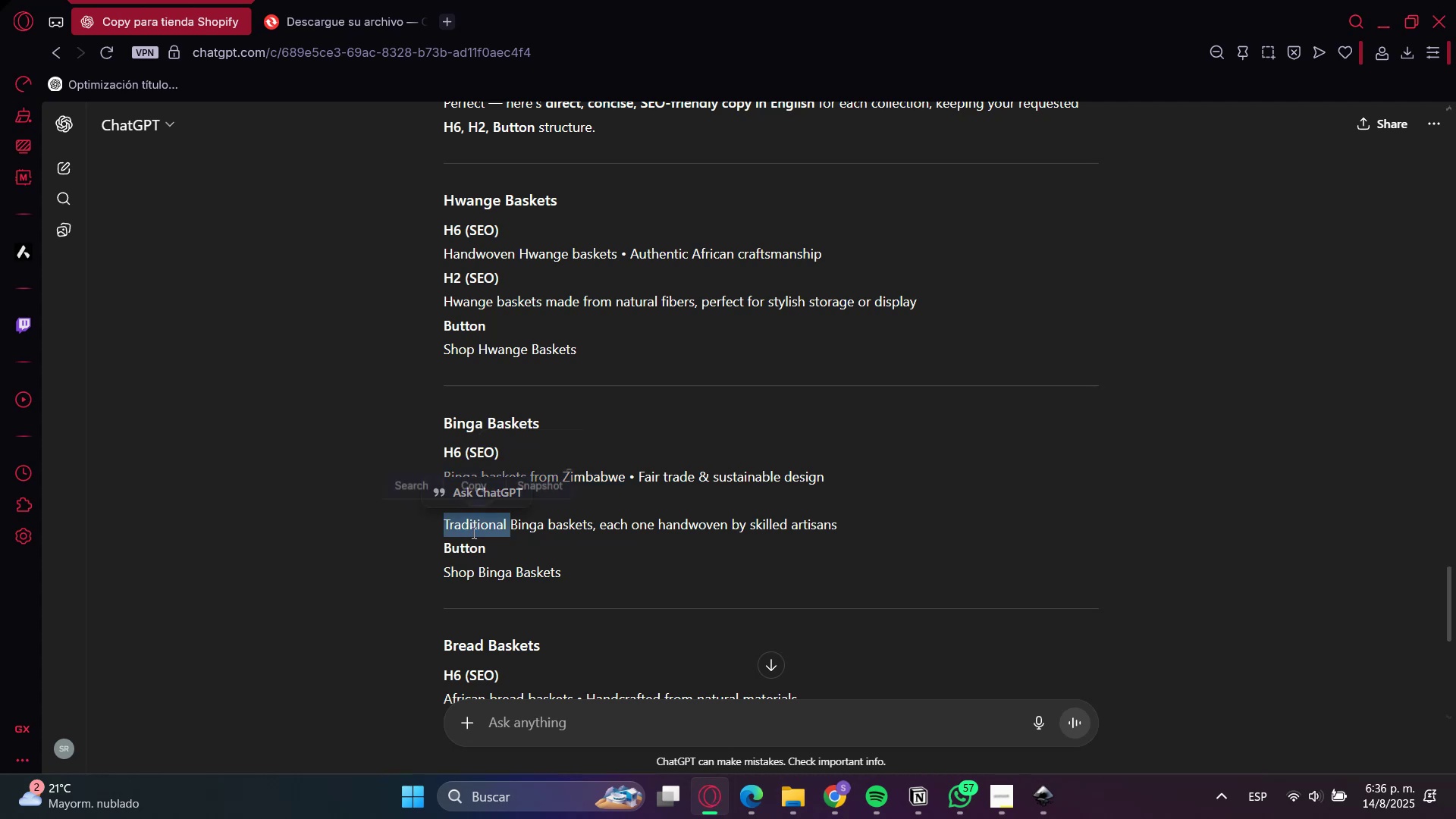 
left_click([690, 574])
 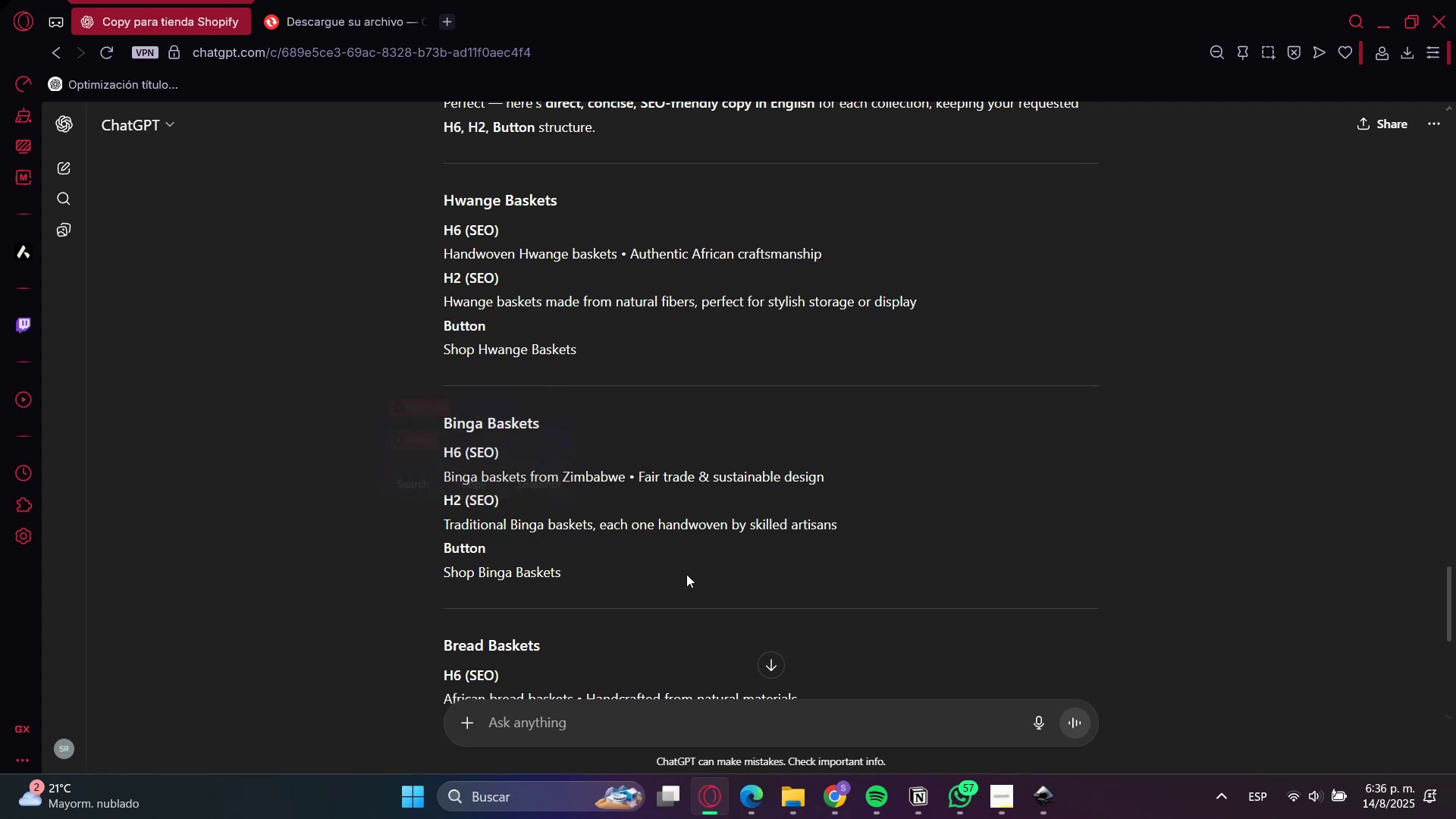 
scroll: coordinate [686, 574], scroll_direction: down, amount: 3.0
 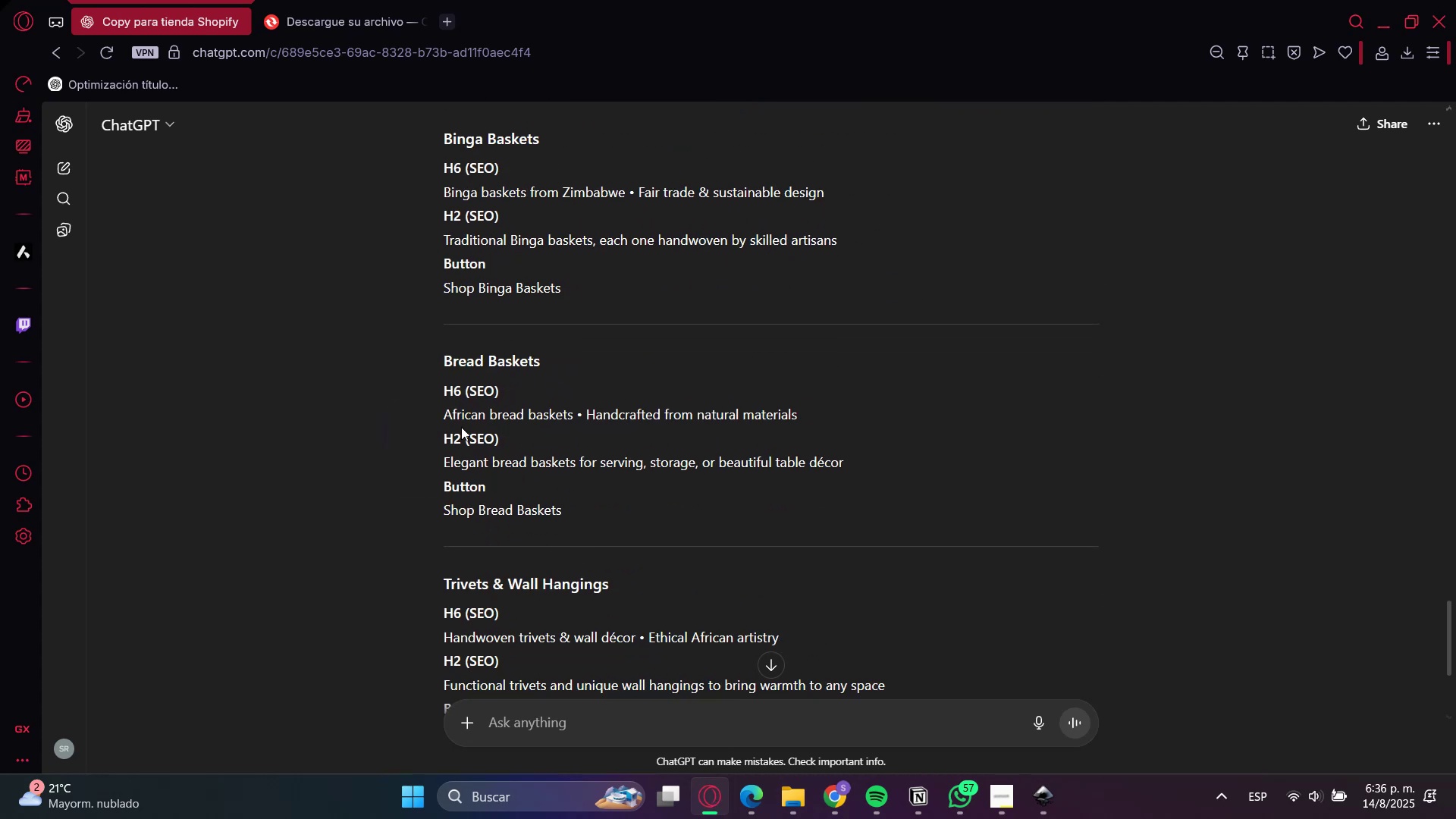 
left_click([462, 411])
 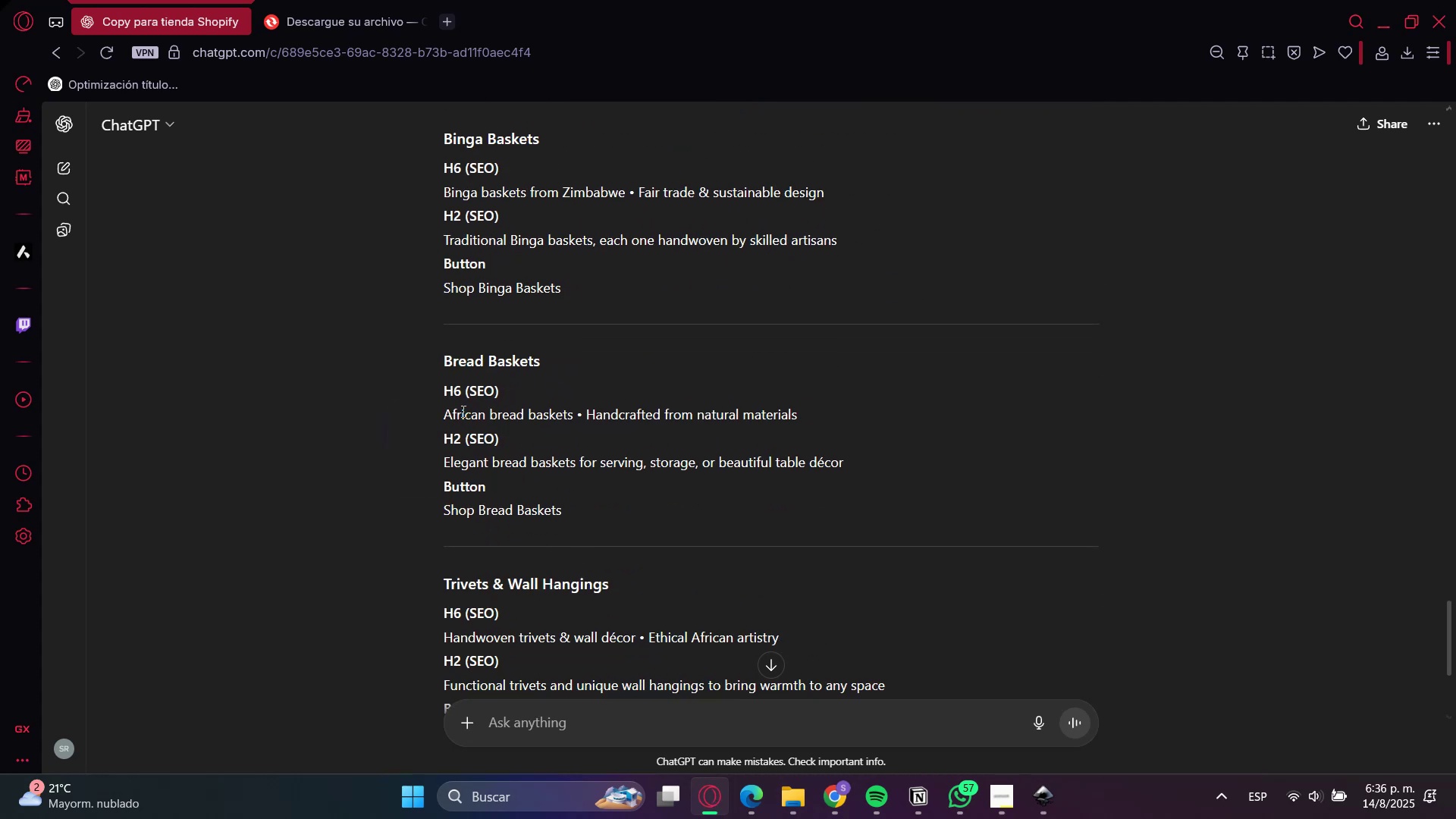 
left_click_drag(start_coordinate=[462, 411], to_coordinate=[551, 420])
 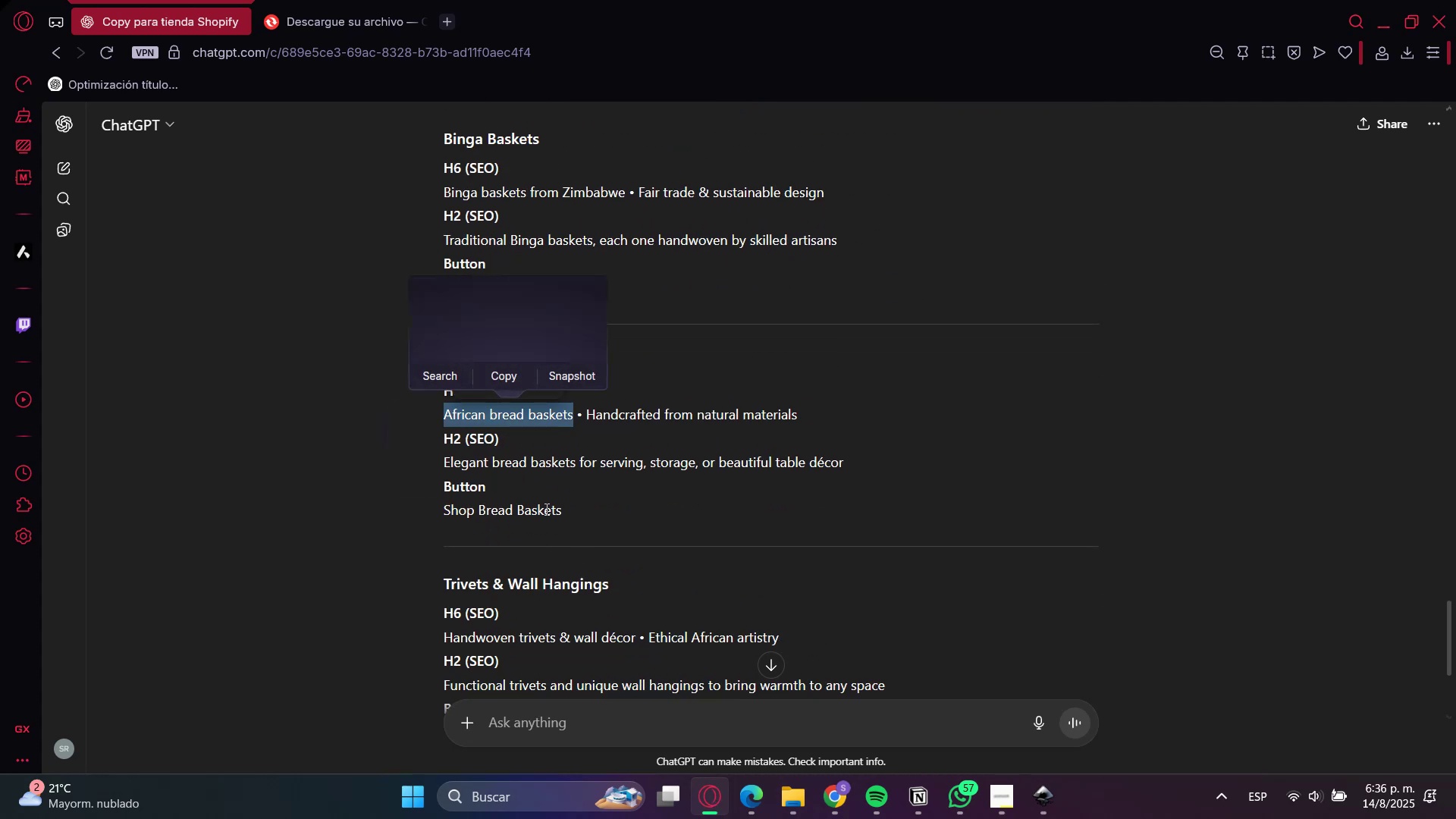 
scroll: coordinate [714, 569], scroll_direction: up, amount: 5.0
 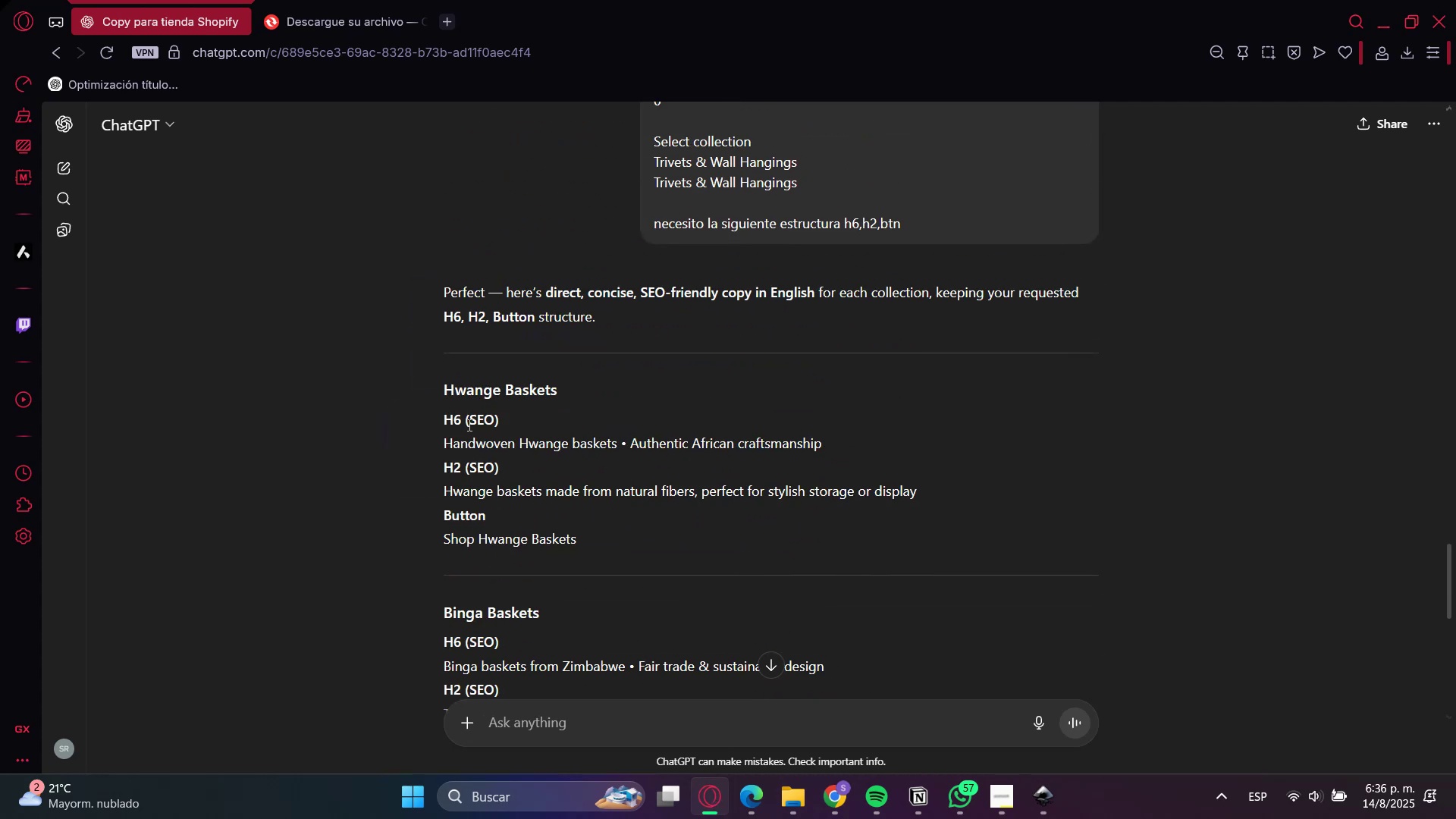 
left_click([458, 441])
 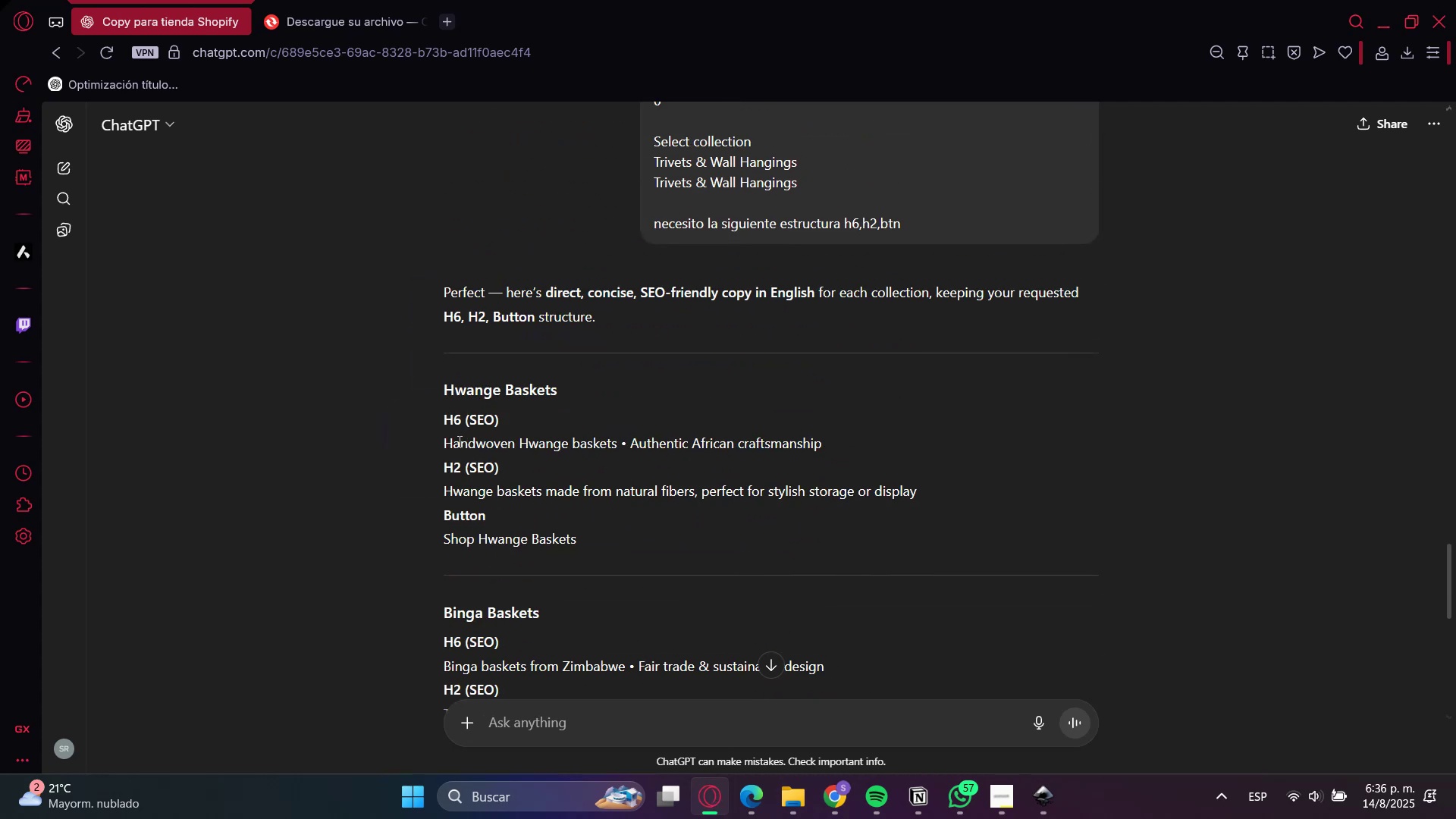 
left_click_drag(start_coordinate=[458, 441], to_coordinate=[584, 452])
 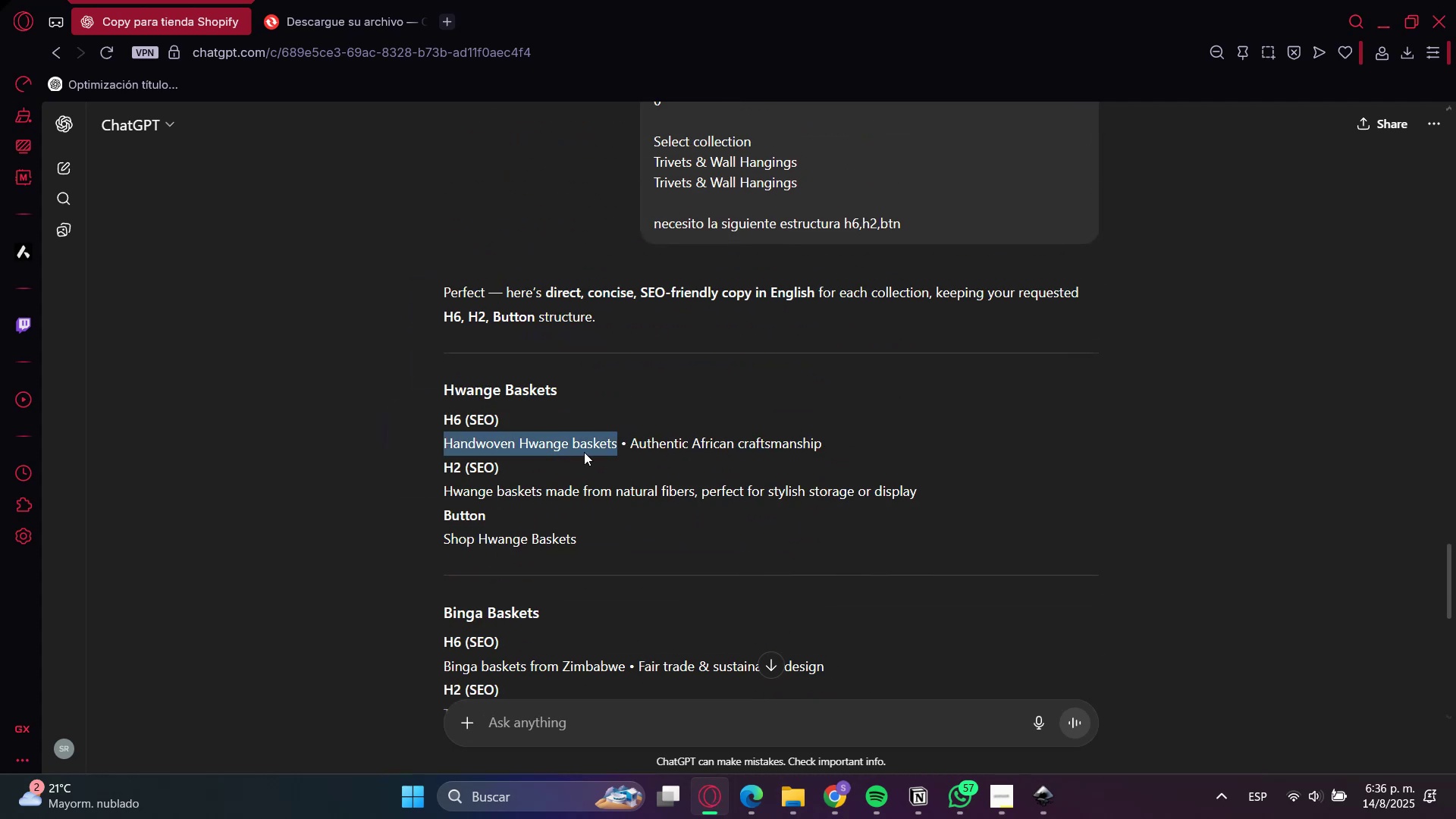 
key(Control+C)
 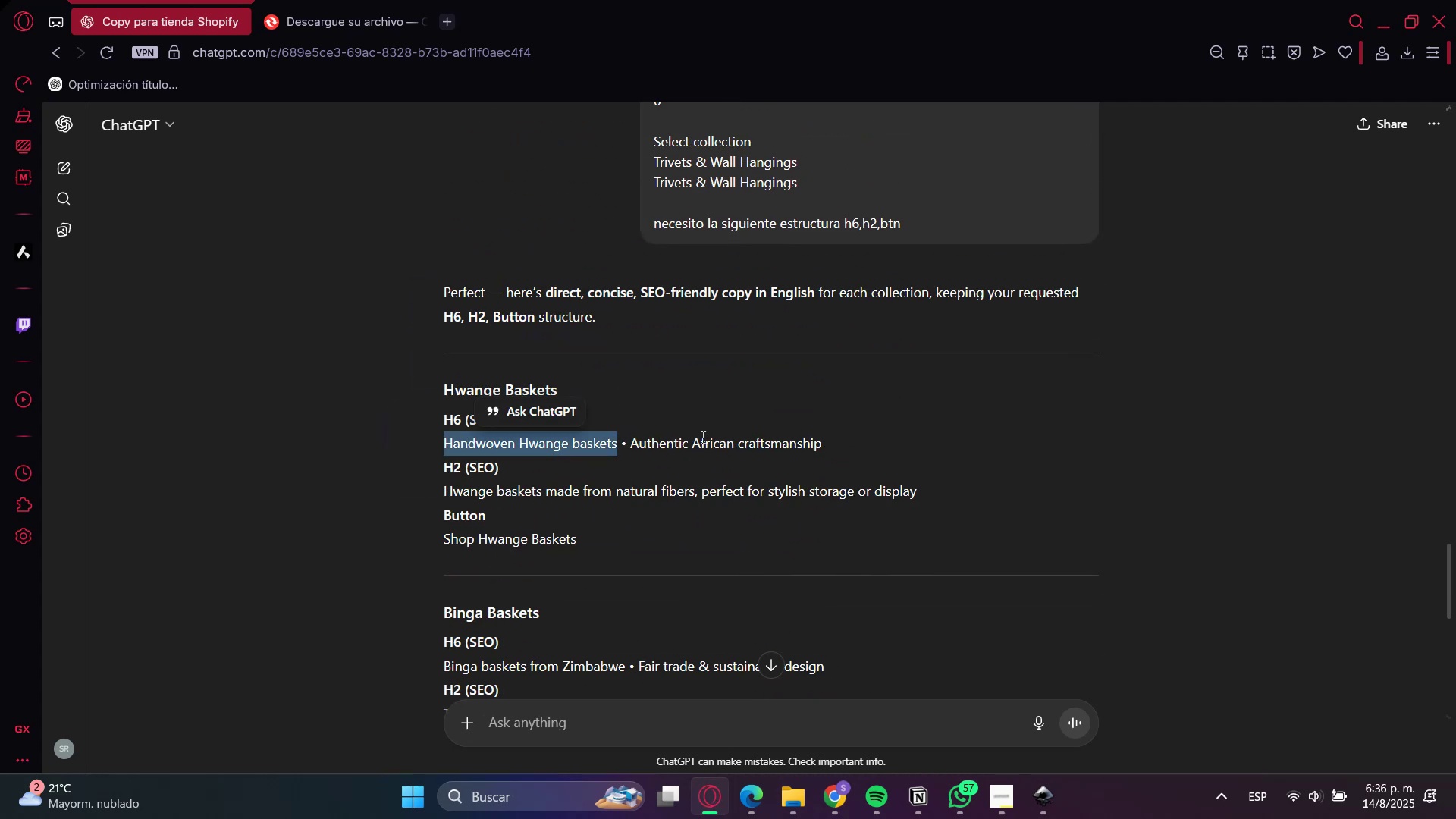 
key(Control+C)
 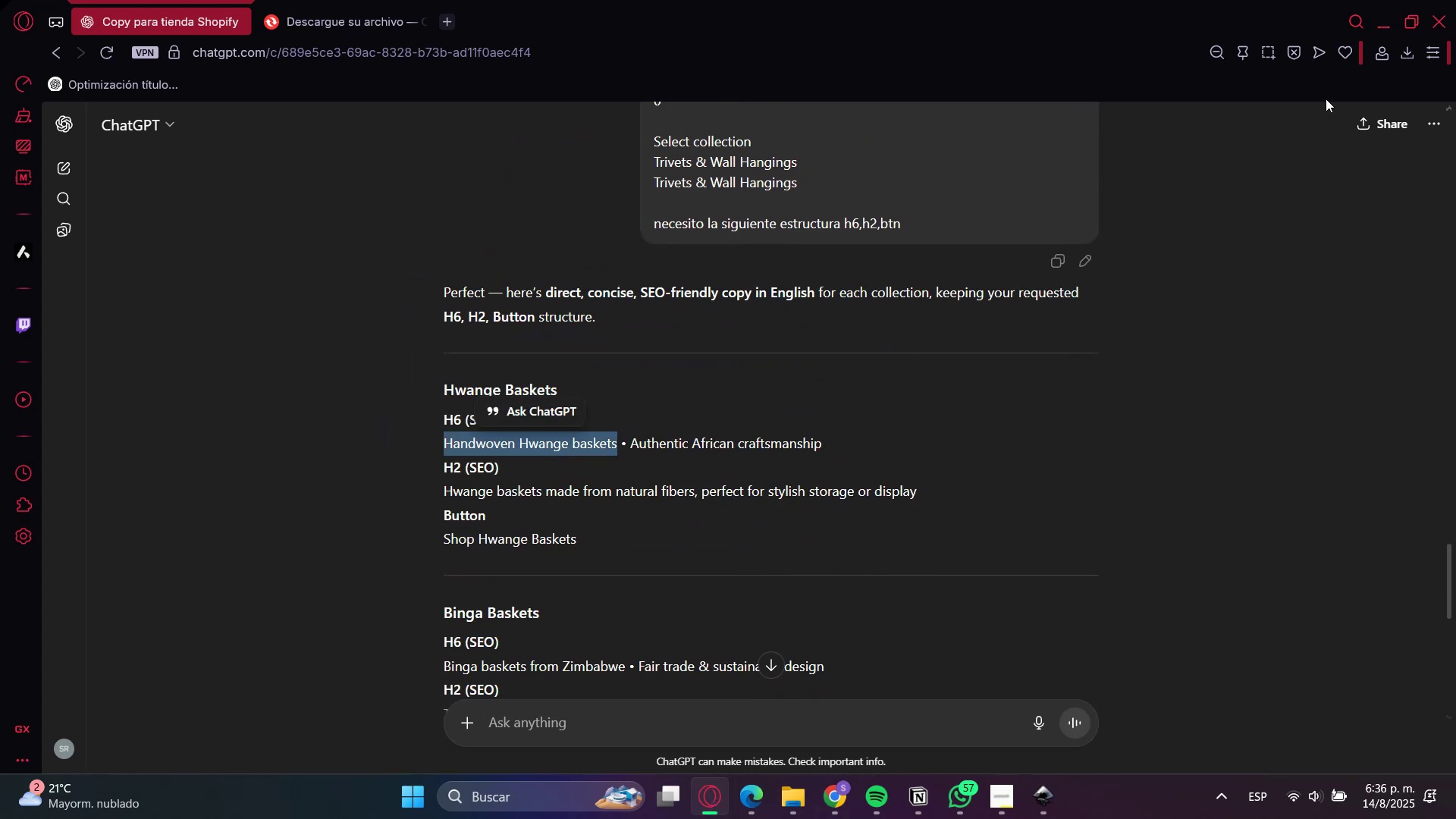 
key(Control+C)
 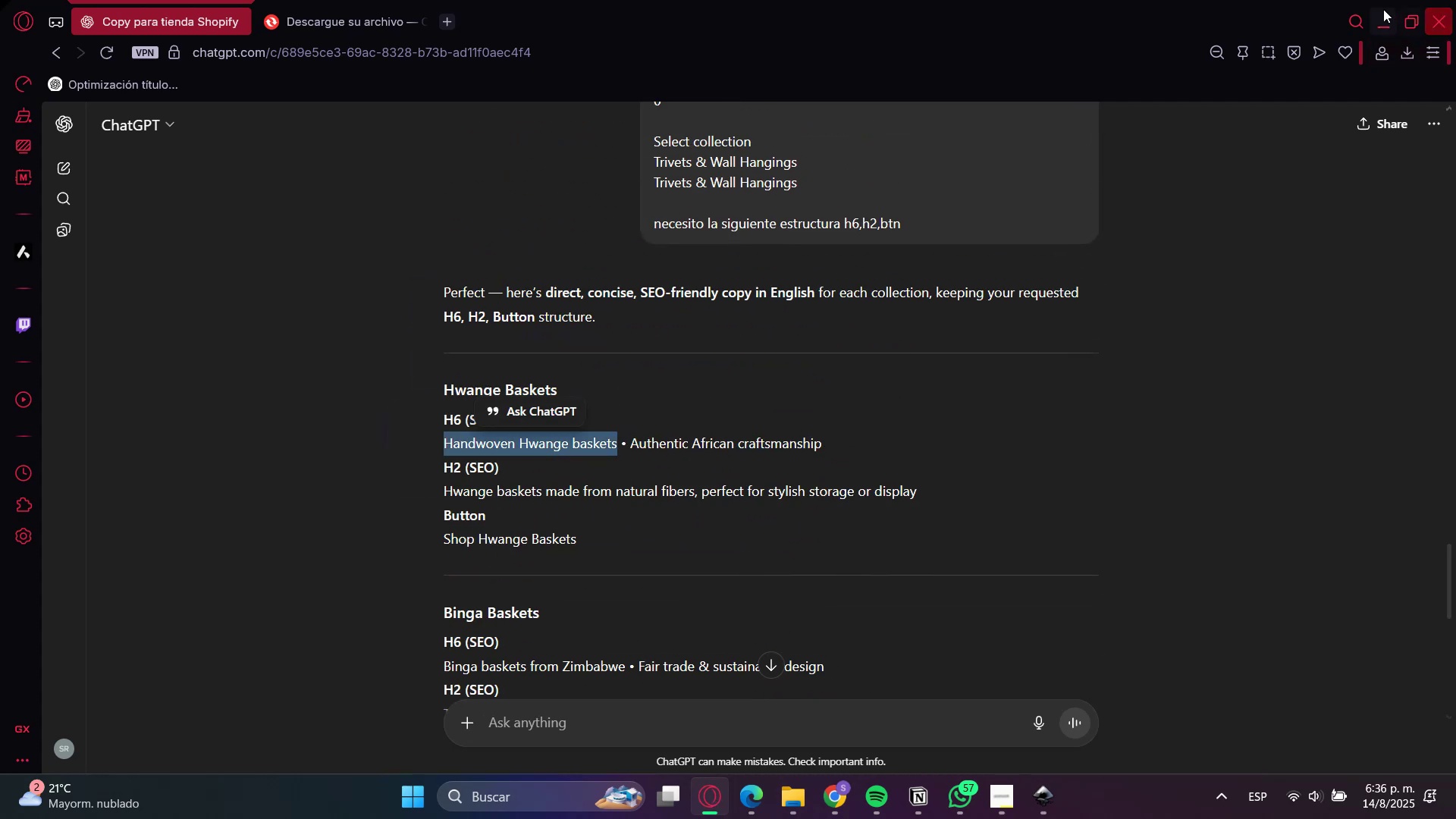 
left_click([1382, 10])
 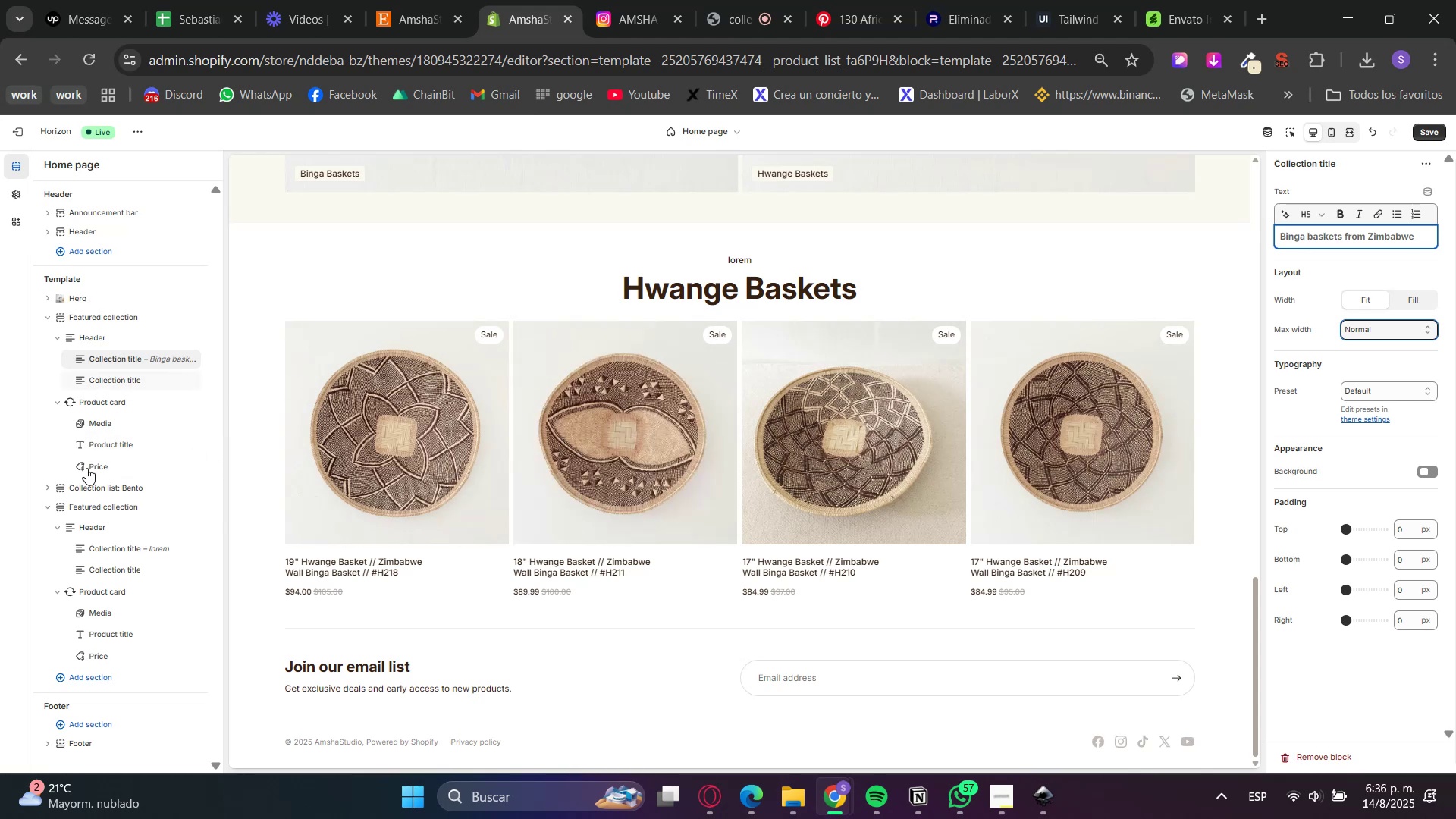 
wait(5.62)
 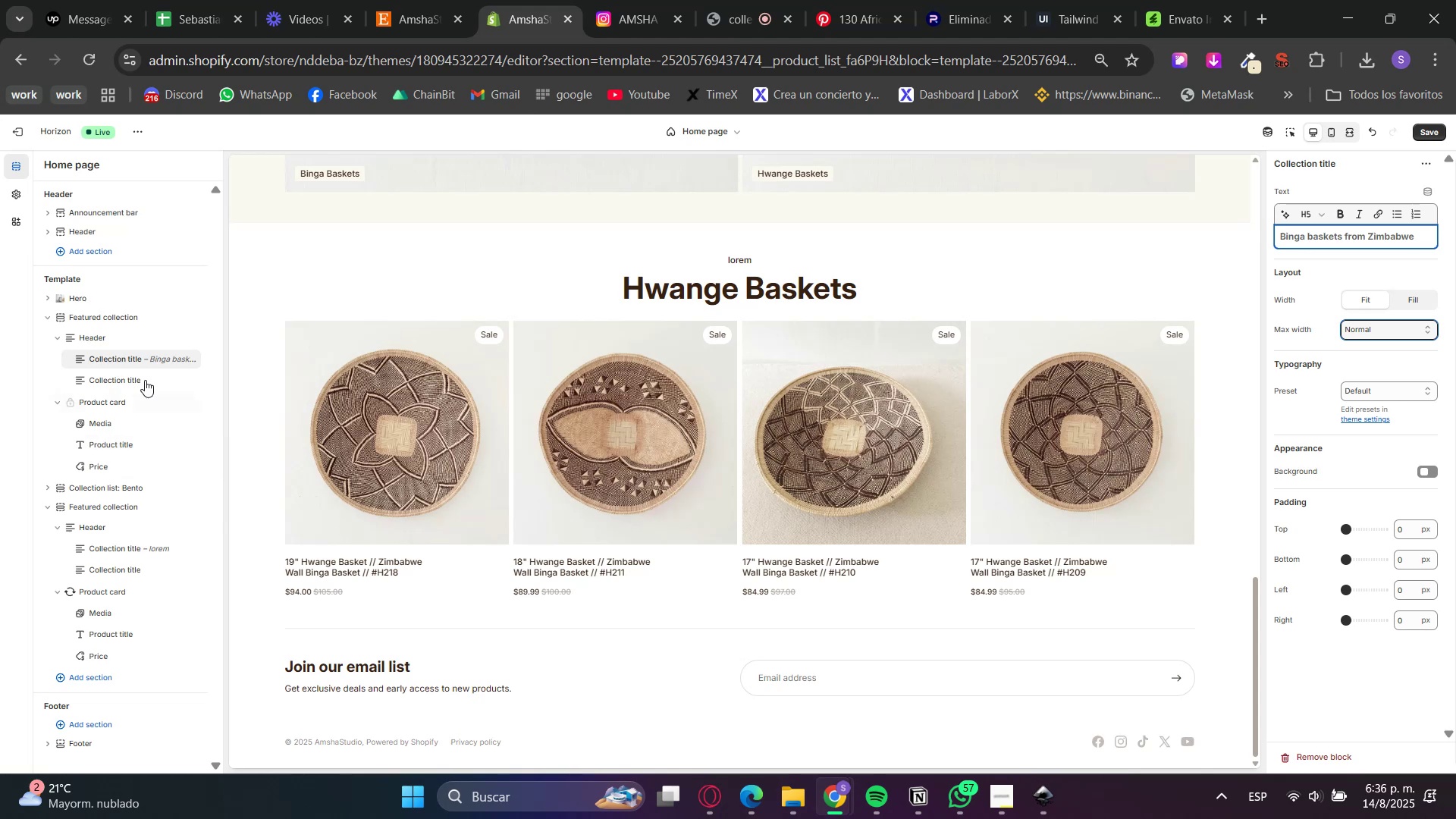 
left_click([117, 556])
 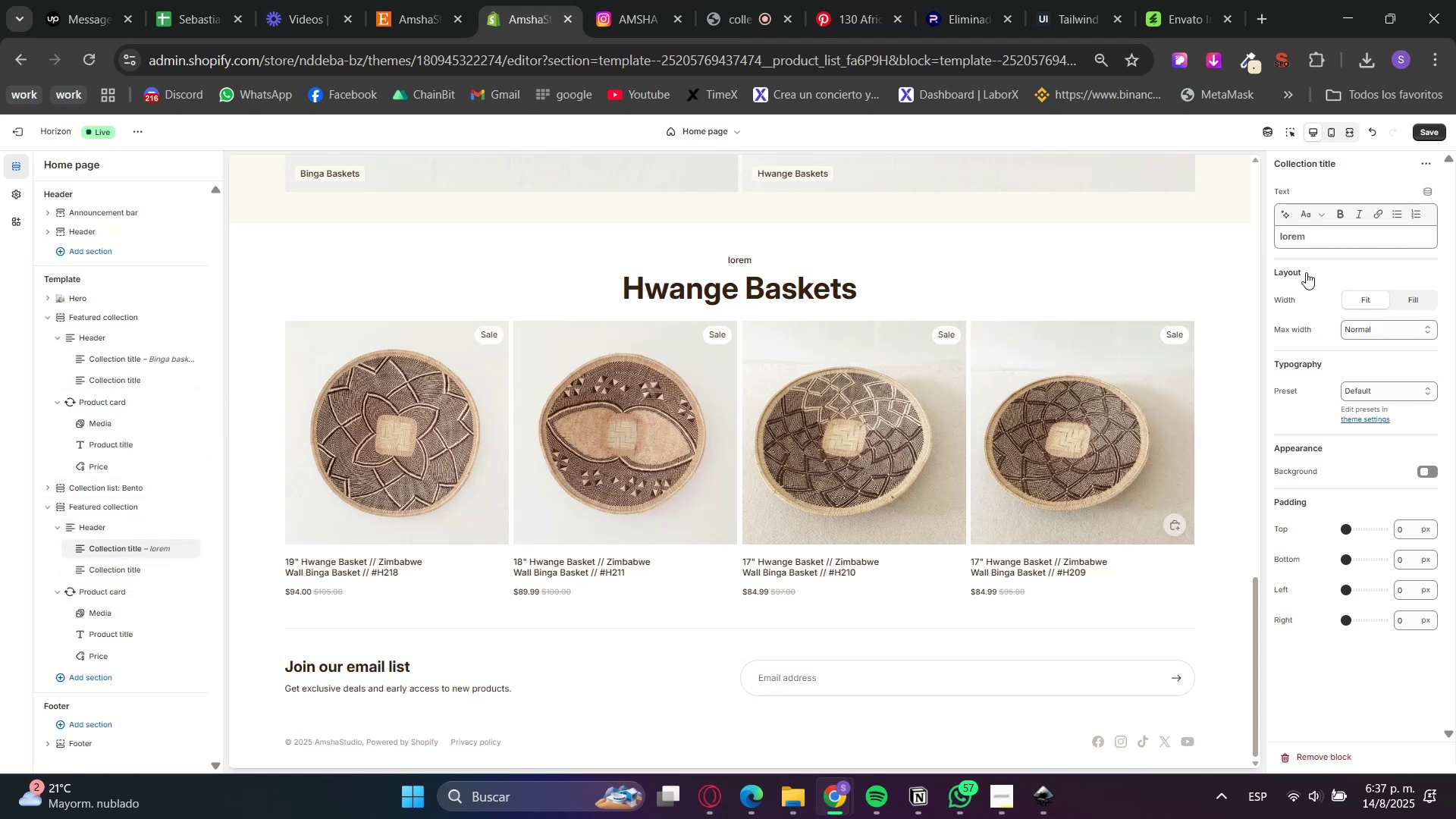 
left_click_drag(start_coordinate=[1376, 236], to_coordinate=[1134, 259])
 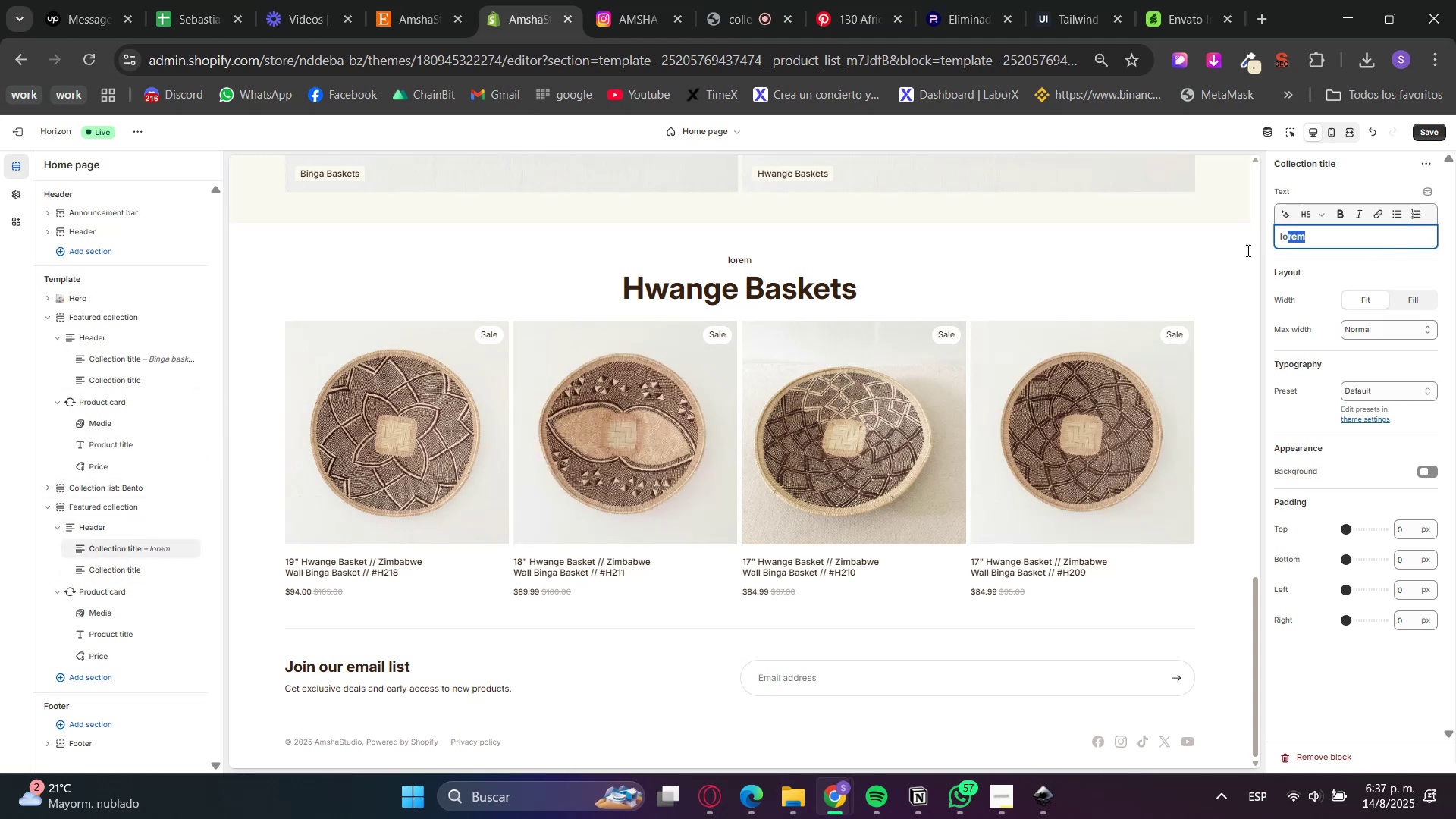 
key(Control+ControlLeft)
 